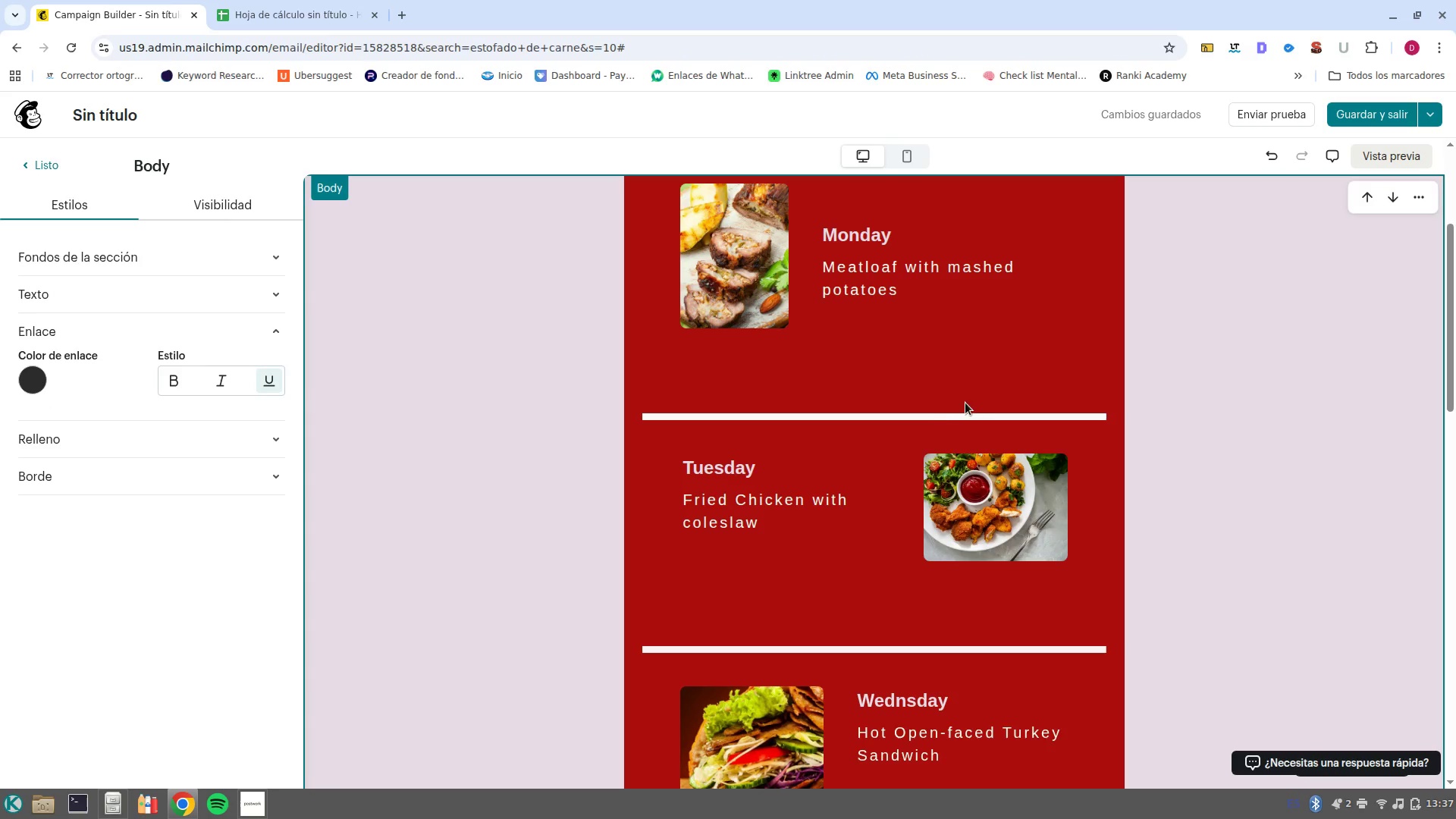 
left_click([872, 370])
 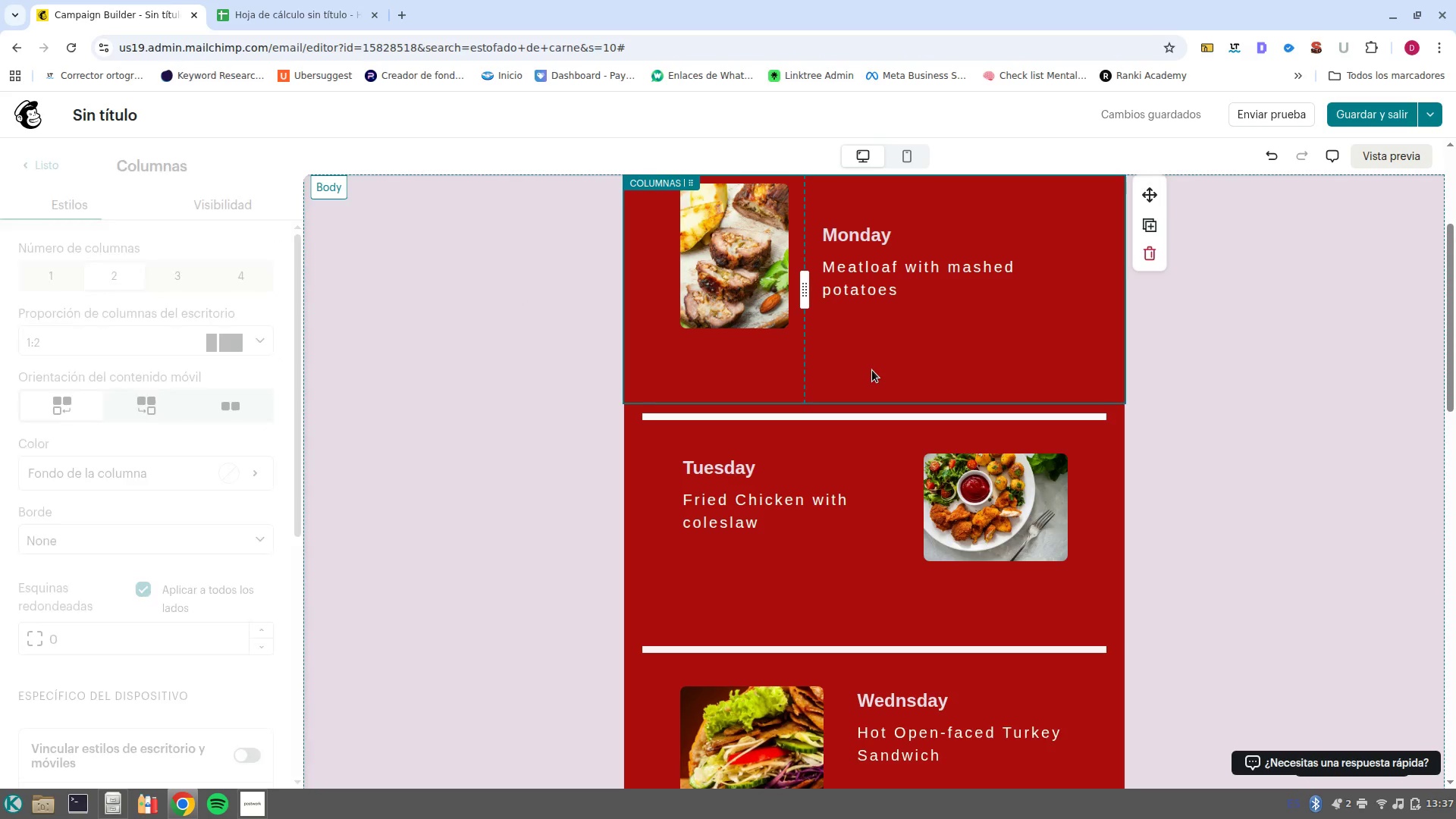 
scroll: coordinate [921, 478], scroll_direction: up, amount: 6.0
 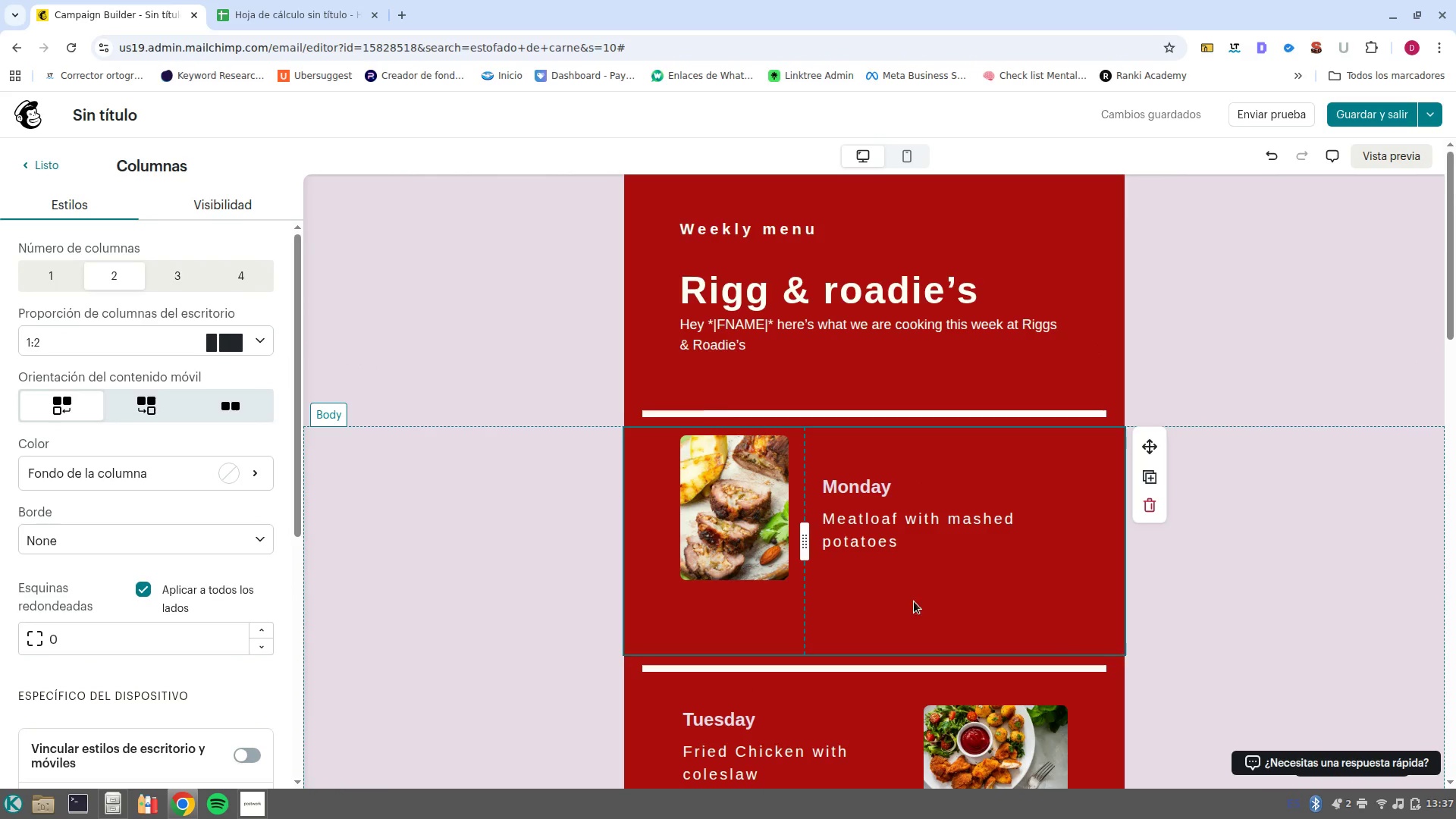 
left_click([908, 605])
 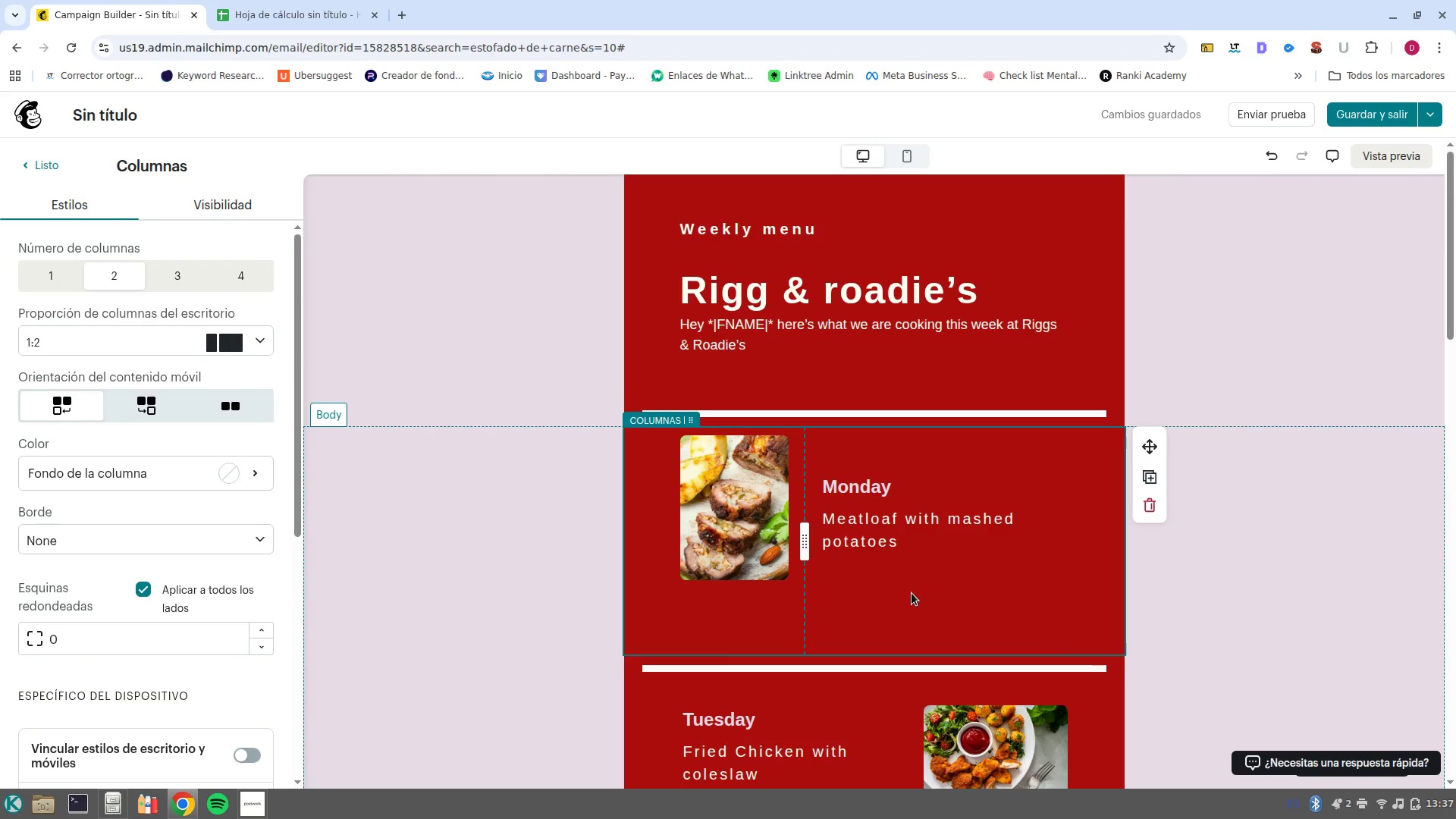 
scroll: coordinate [912, 593], scroll_direction: down, amount: 7.0
 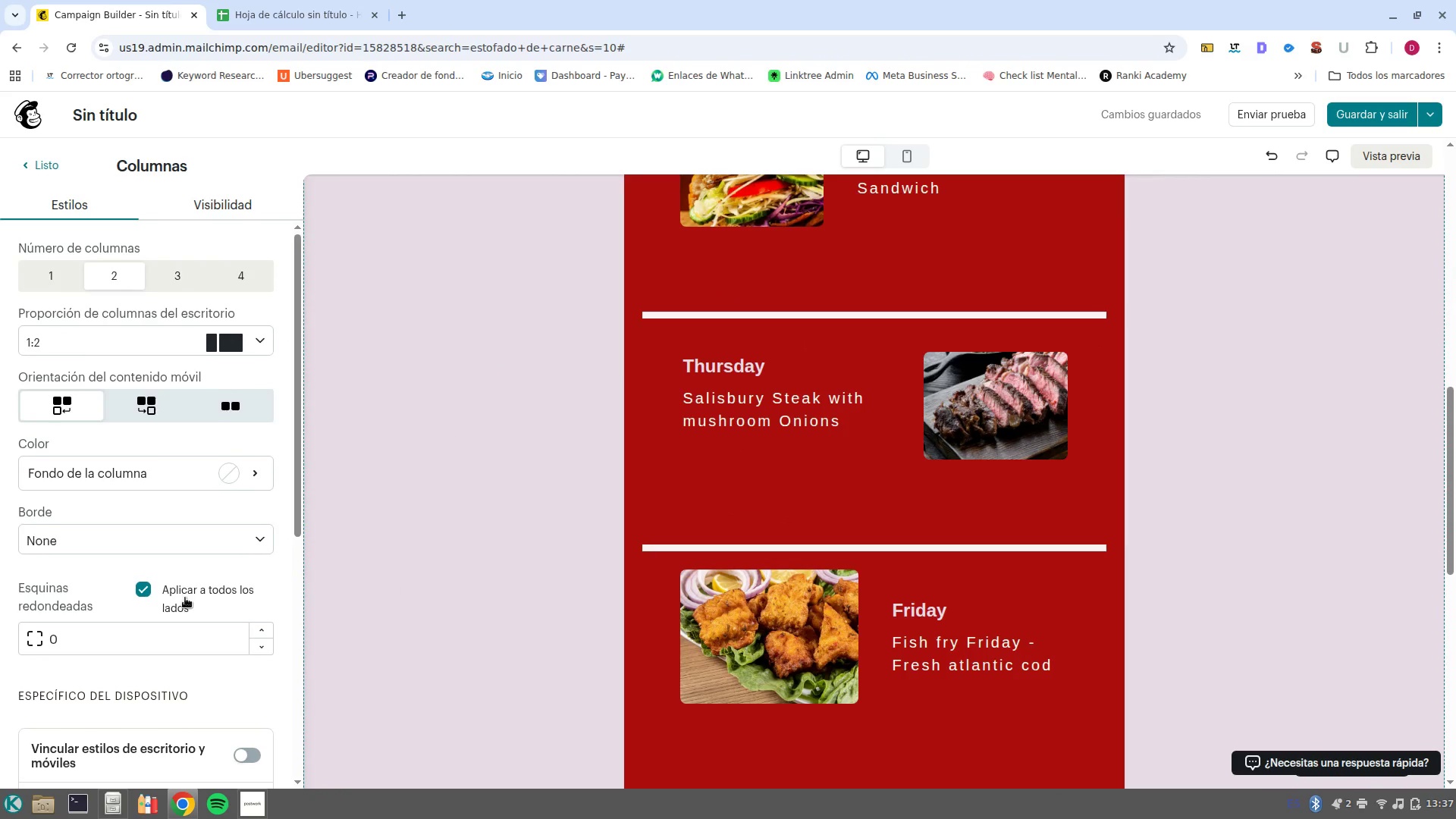 
scroll: coordinate [811, 573], scroll_direction: up, amount: 5.0
 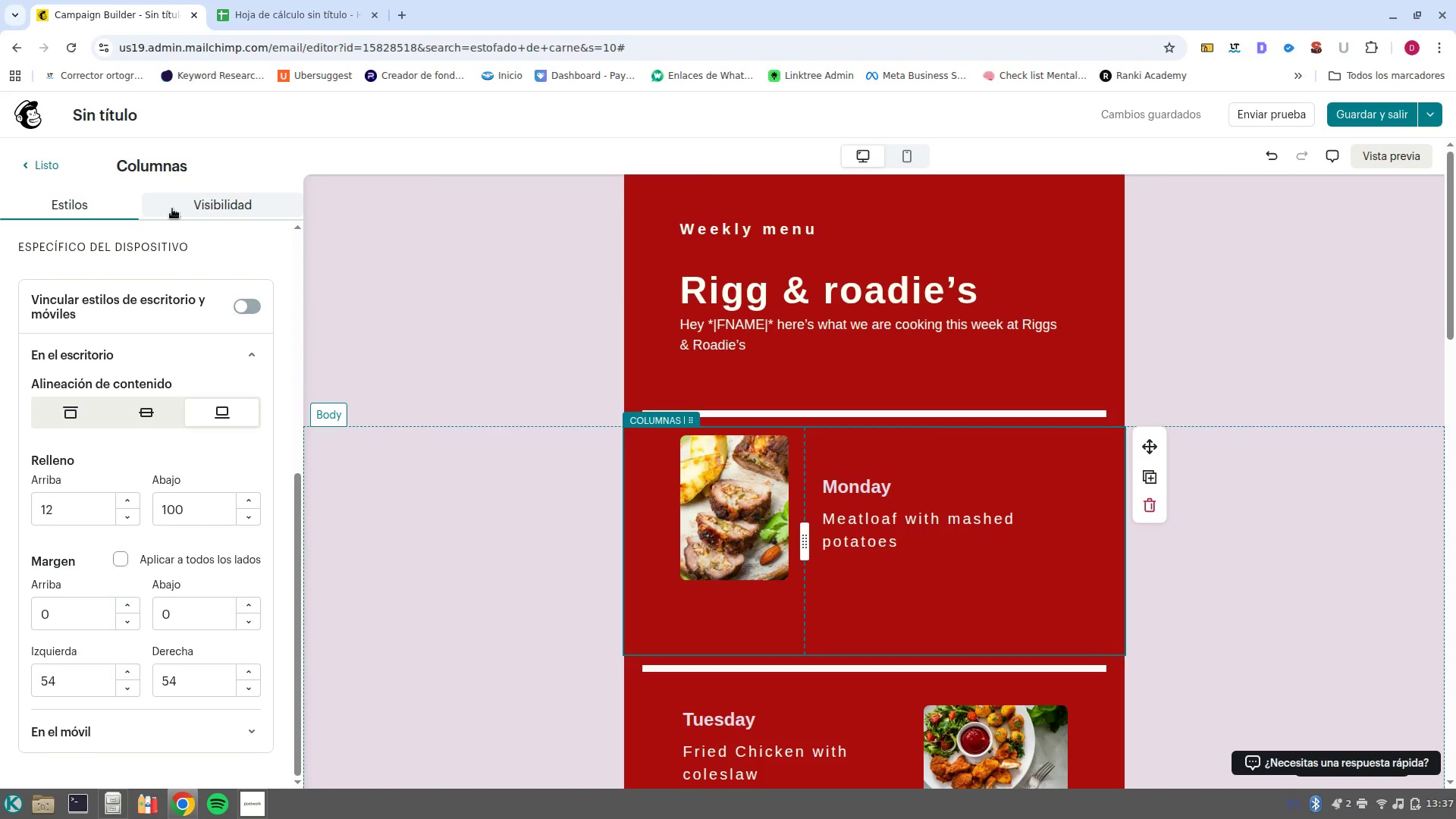 
left_click([17, 166])
 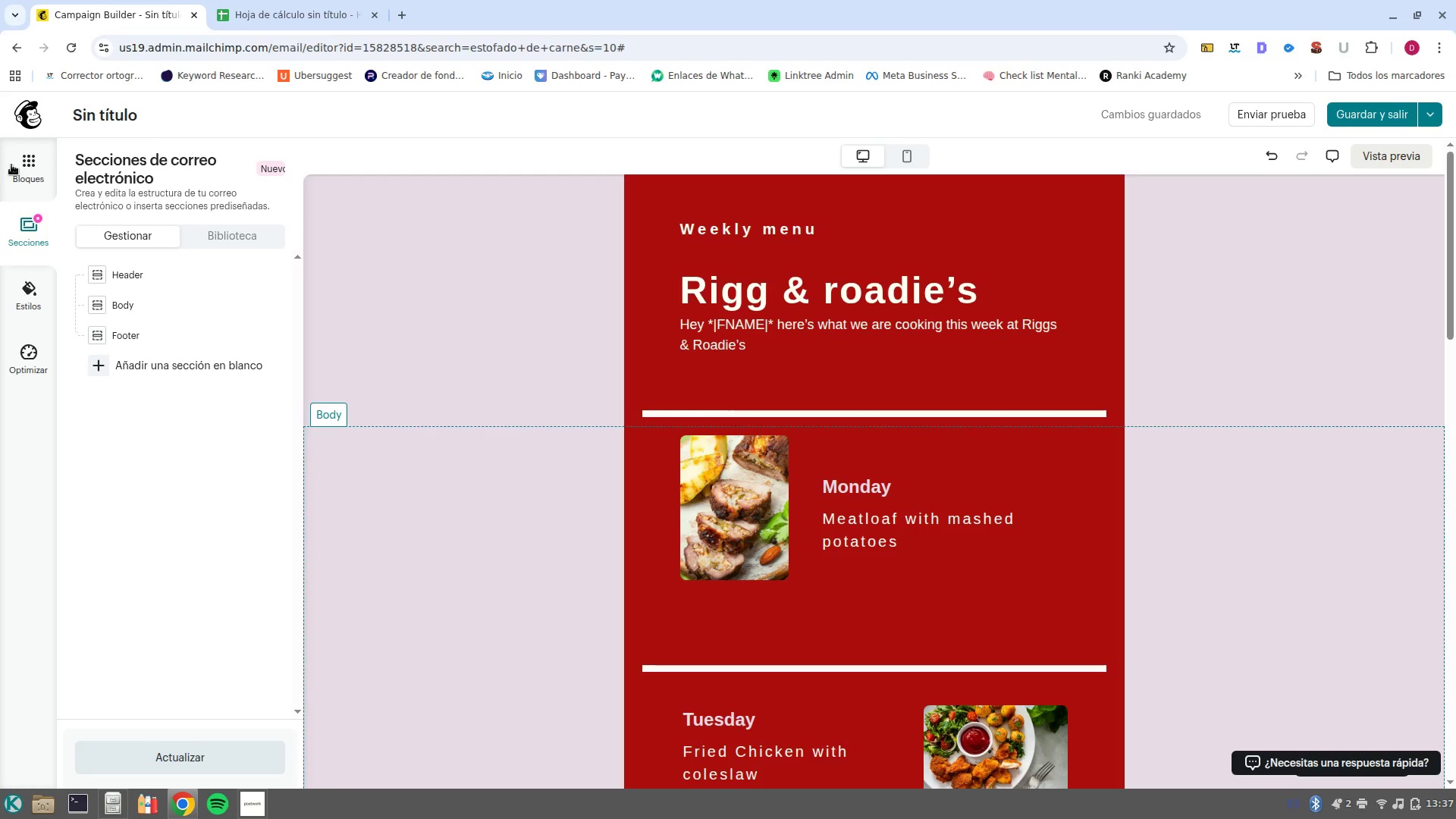 
left_click([11, 162])
 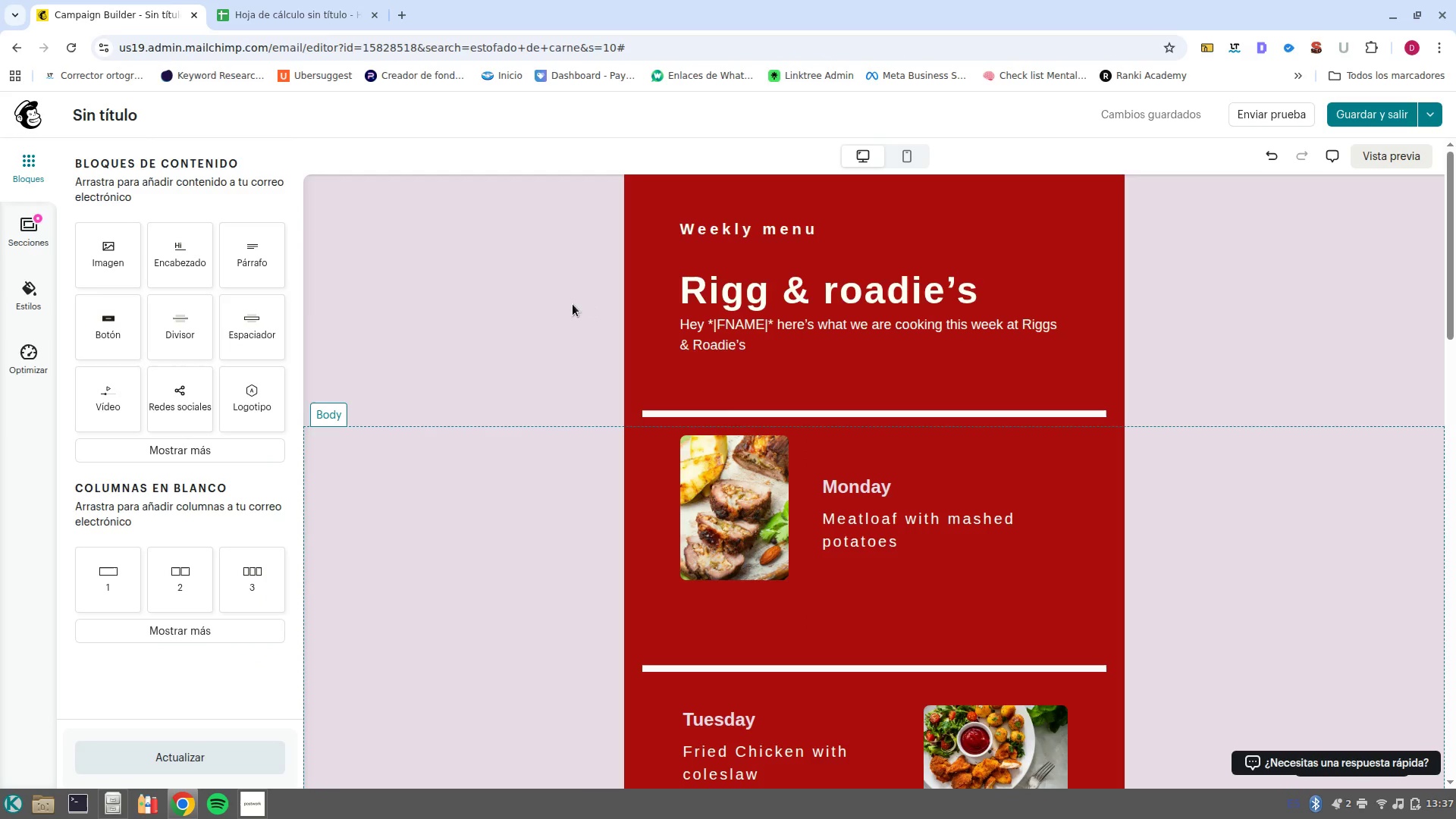 
left_click_drag(start_coordinate=[108, 325], to_coordinate=[842, 561])
 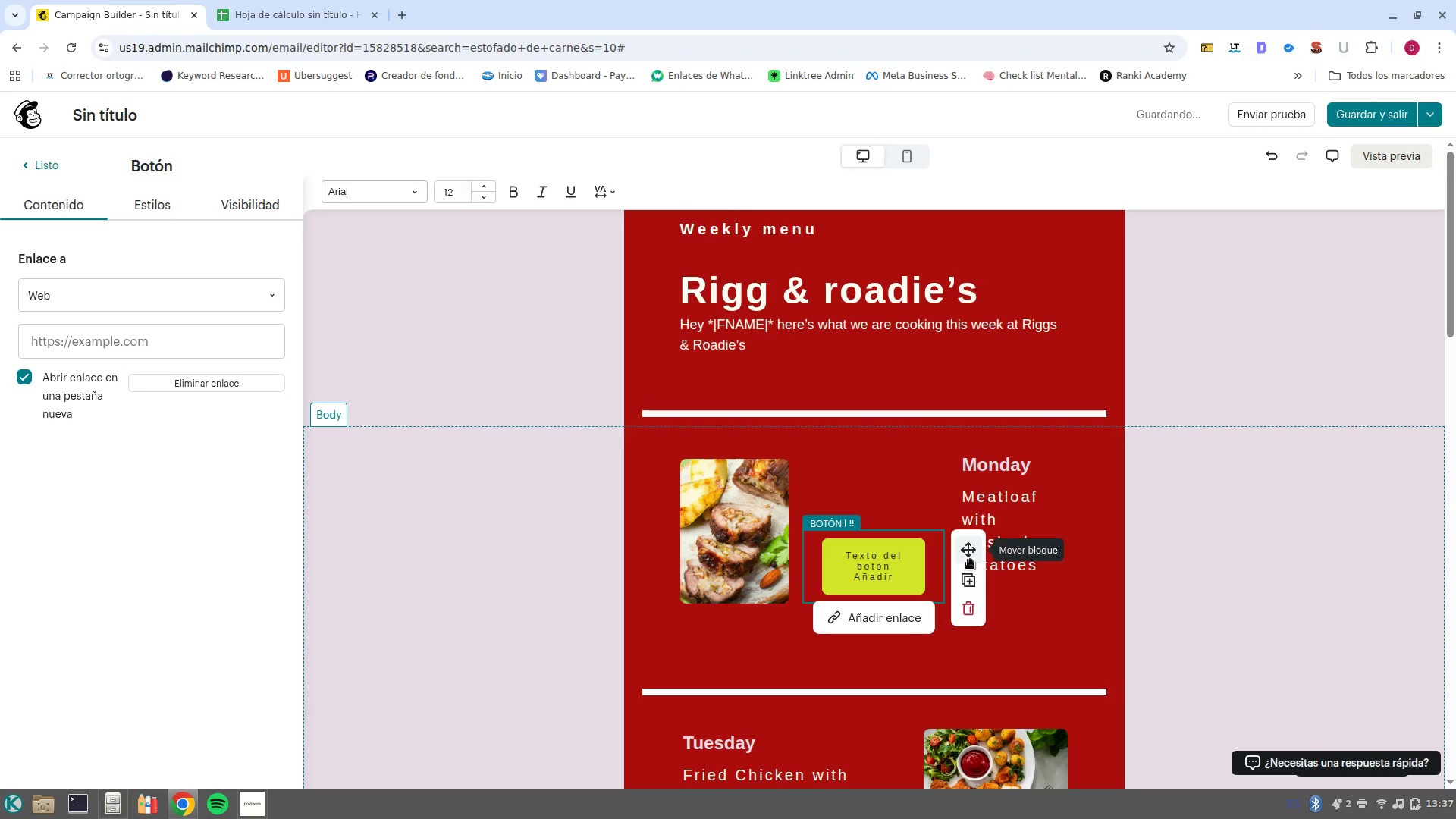 
left_click_drag(start_coordinate=[971, 551], to_coordinate=[1024, 598])
 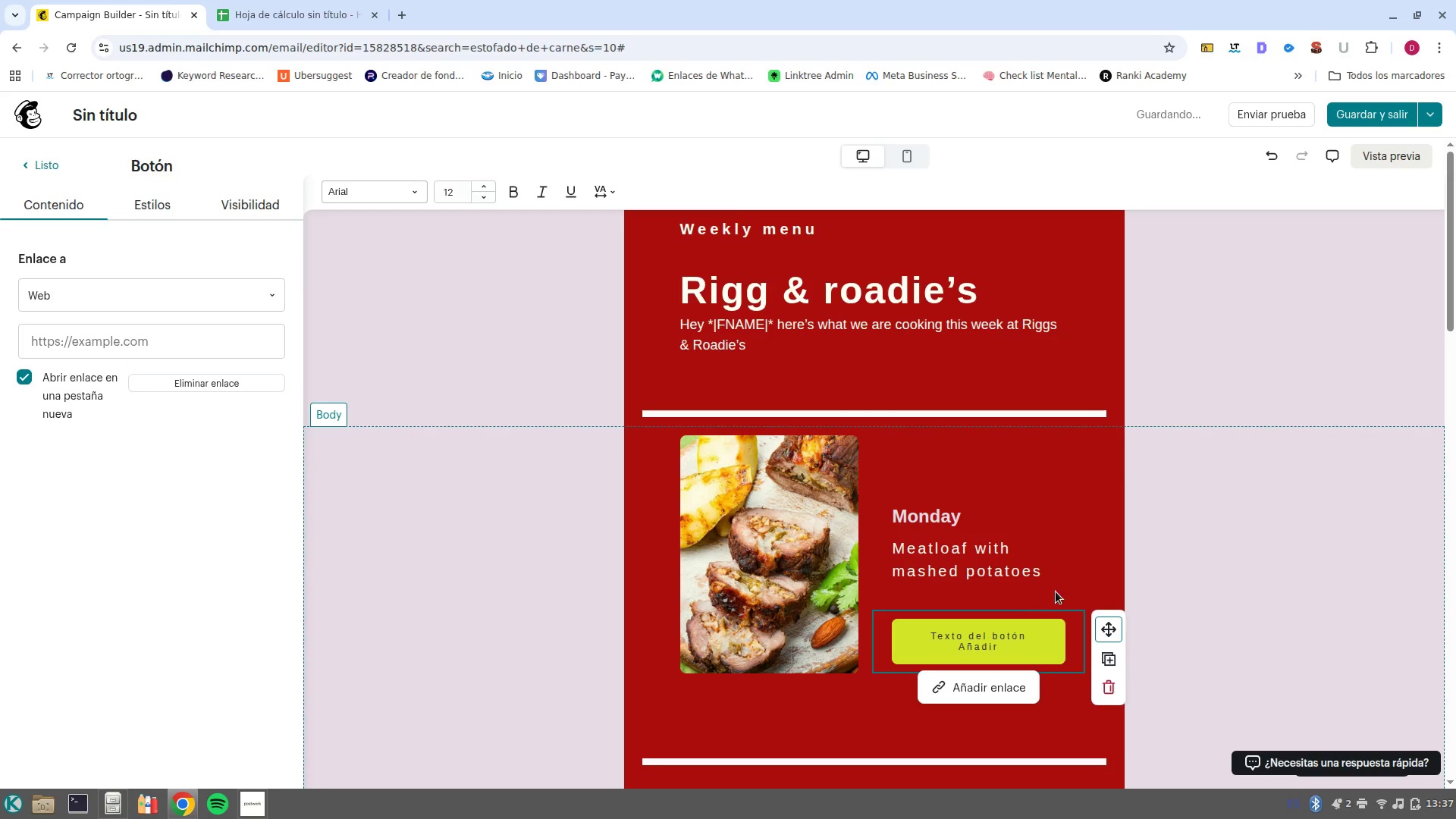 
scroll: coordinate [1056, 594], scroll_direction: down, amount: 1.0
 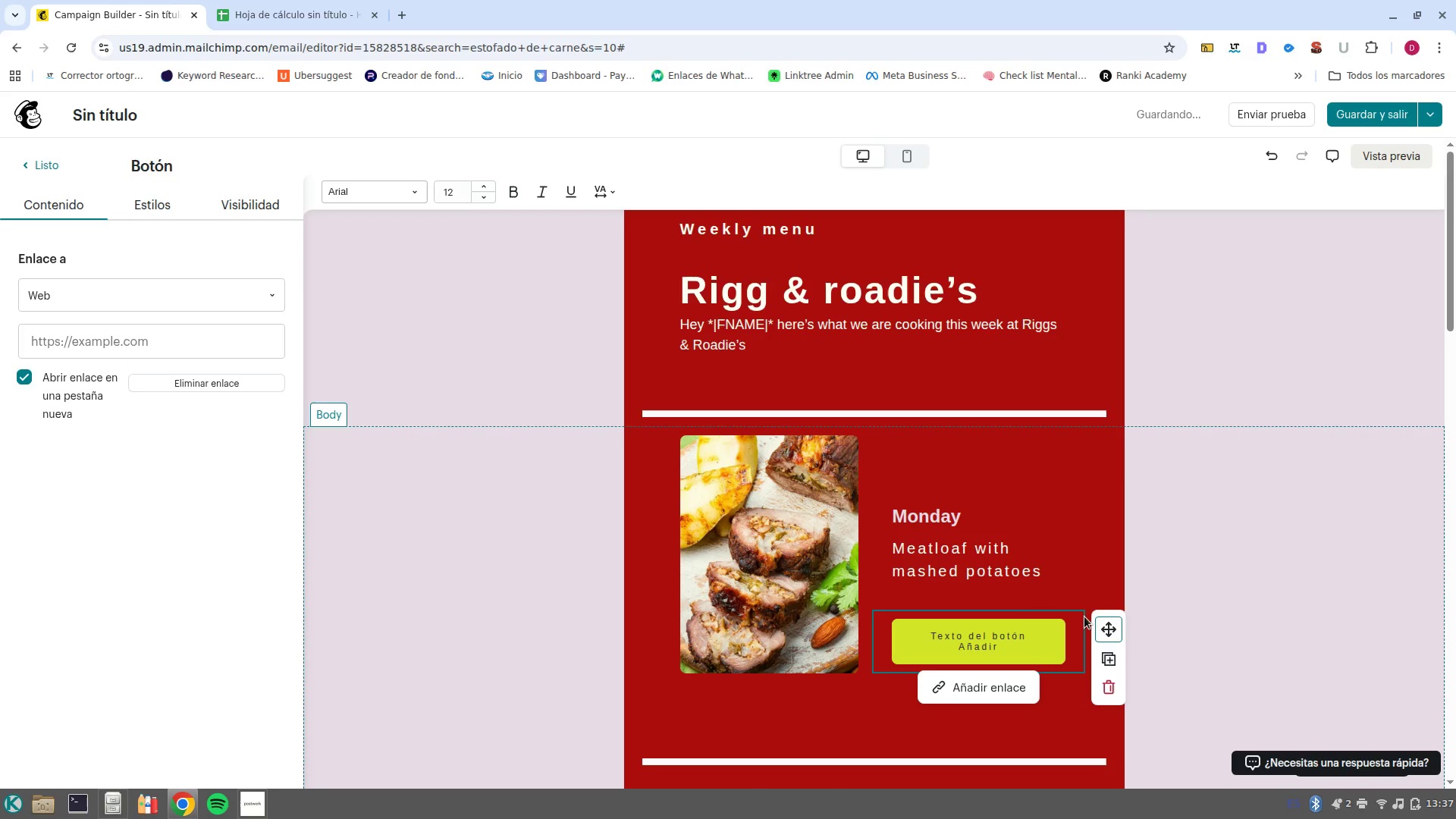 
mouse_move([1070, 654])
 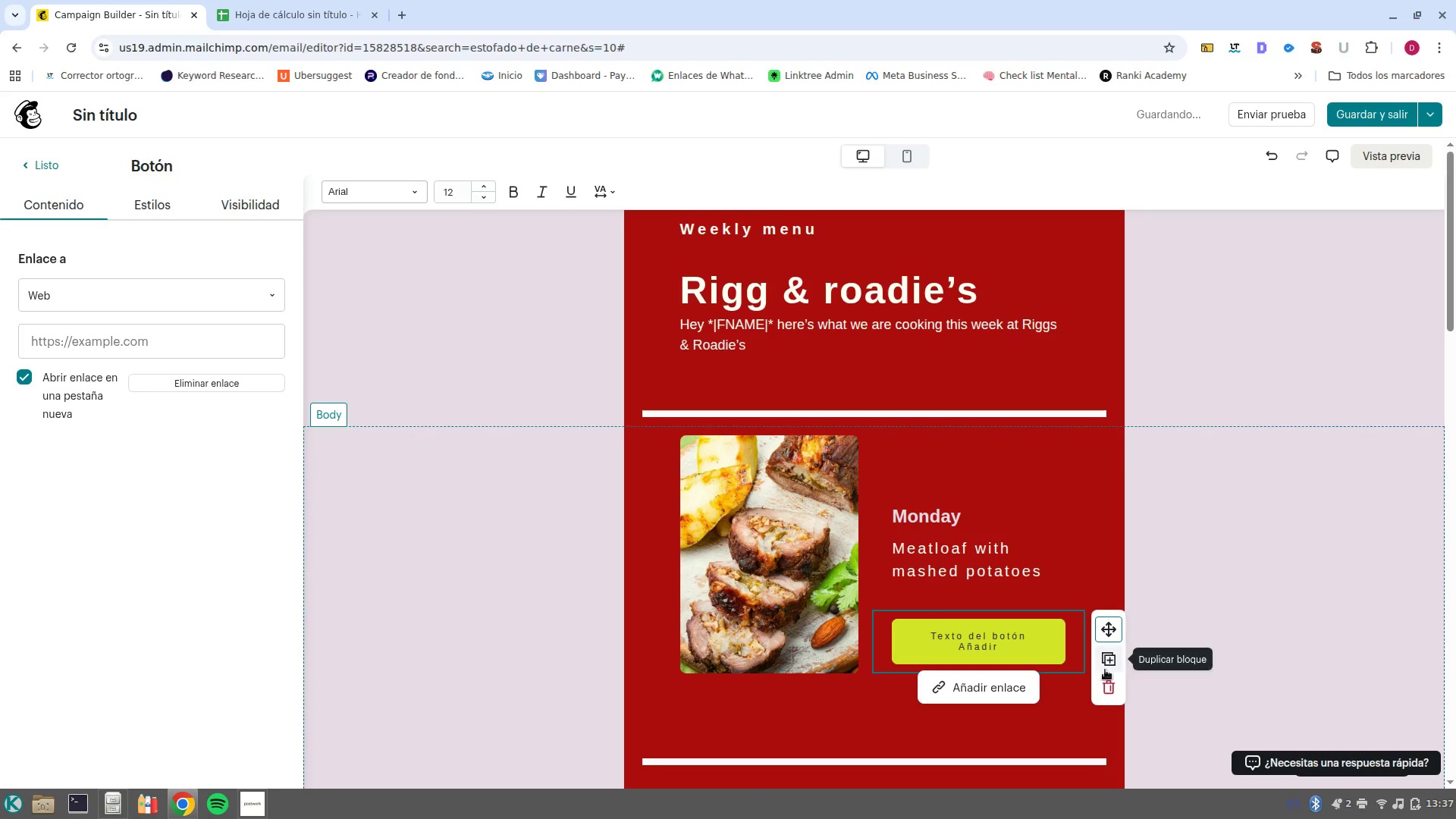 
left_click([1112, 664])
 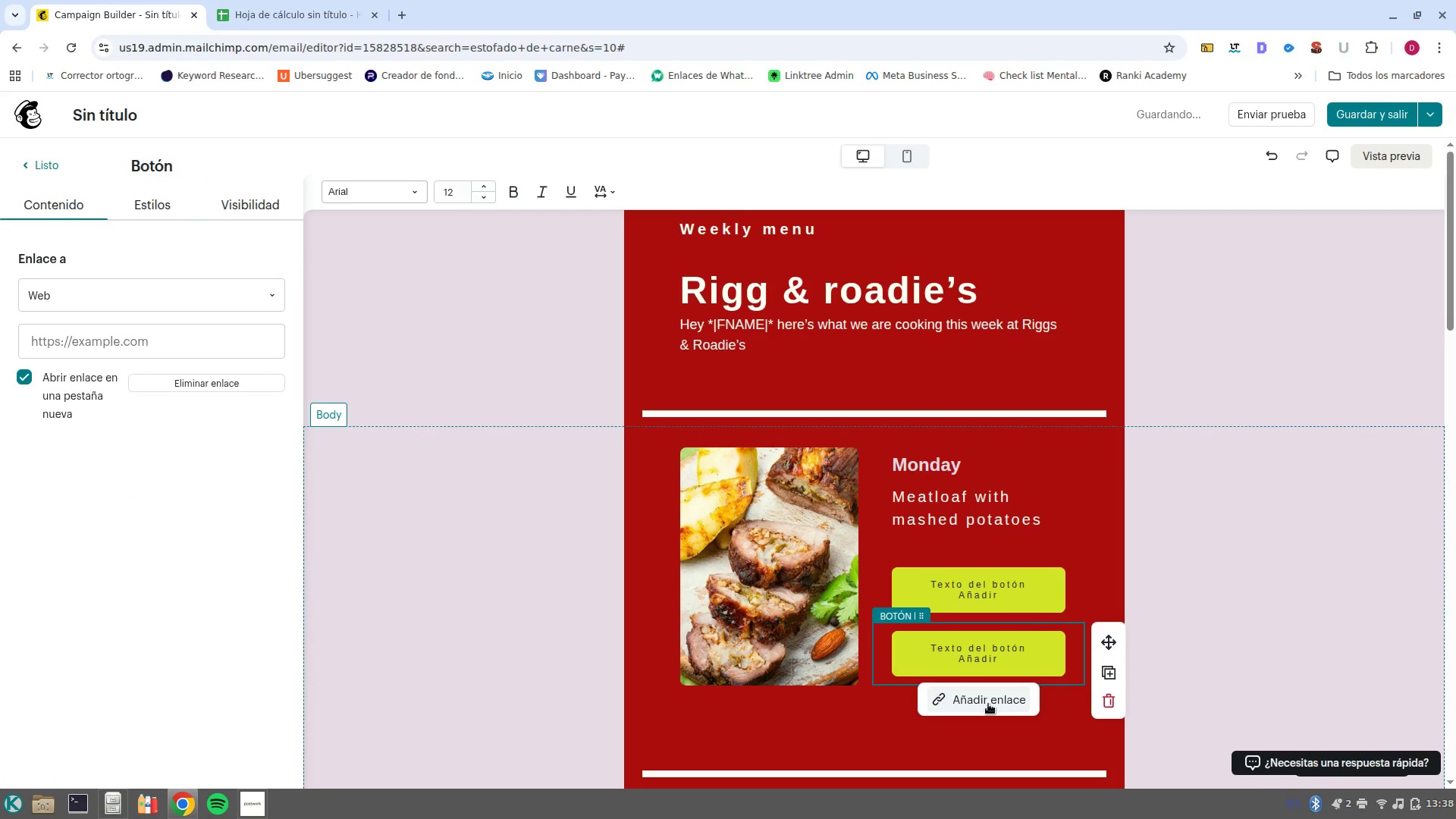 
left_click([983, 653])
 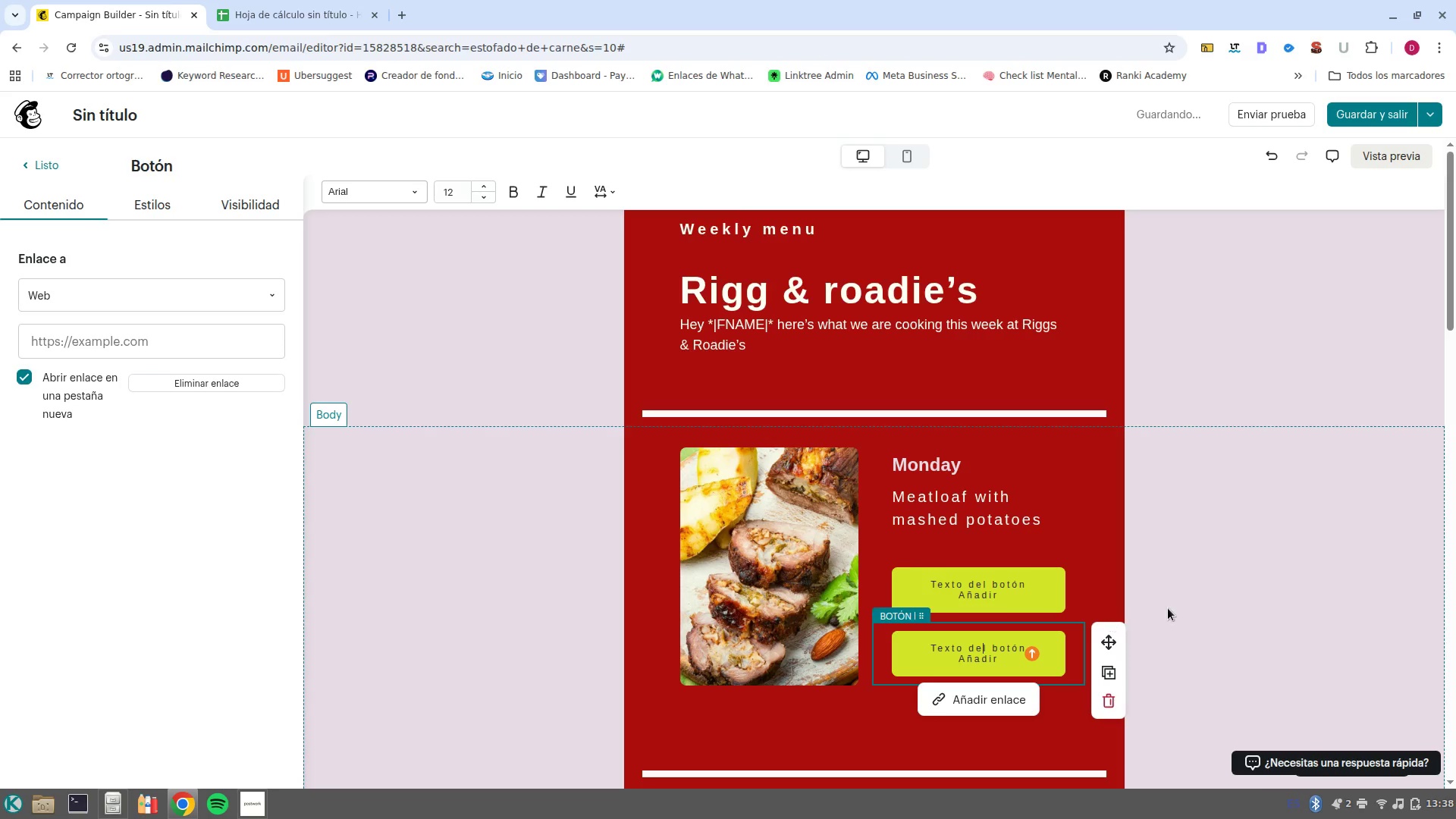 
left_click([1169, 608])
 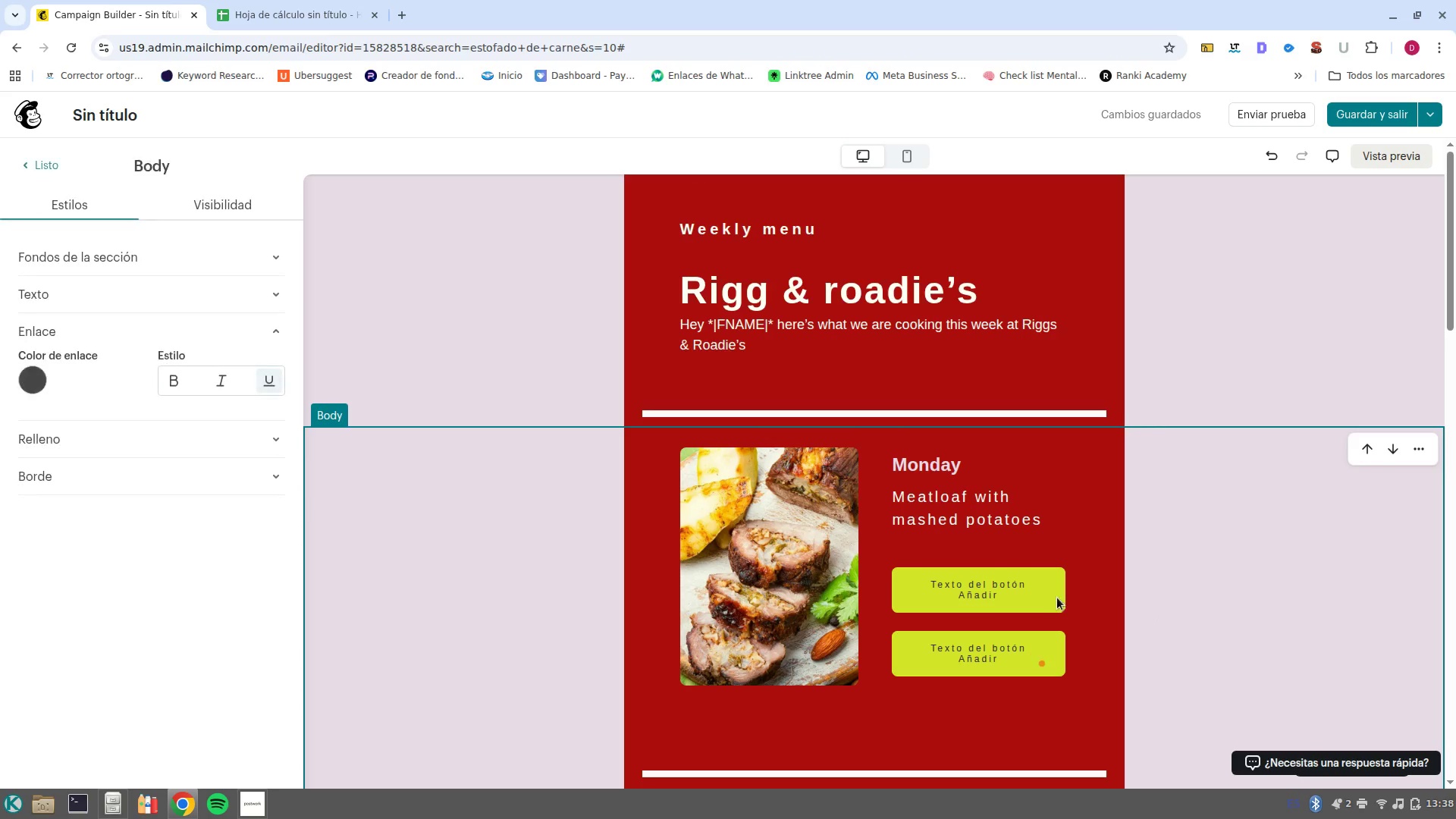 
left_click([1044, 597])
 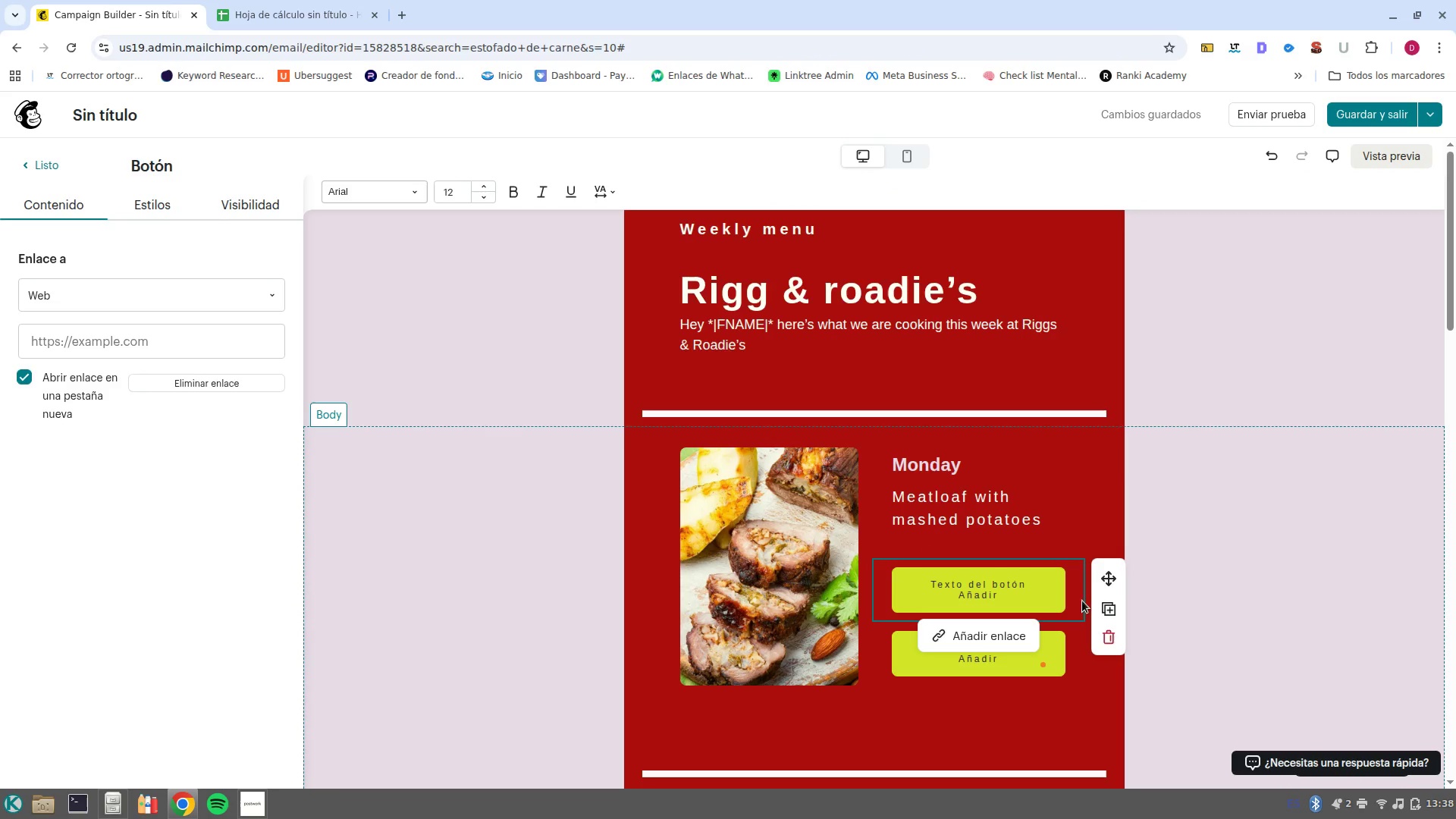 
left_click_drag(start_coordinate=[1103, 577], to_coordinate=[1081, 671])
 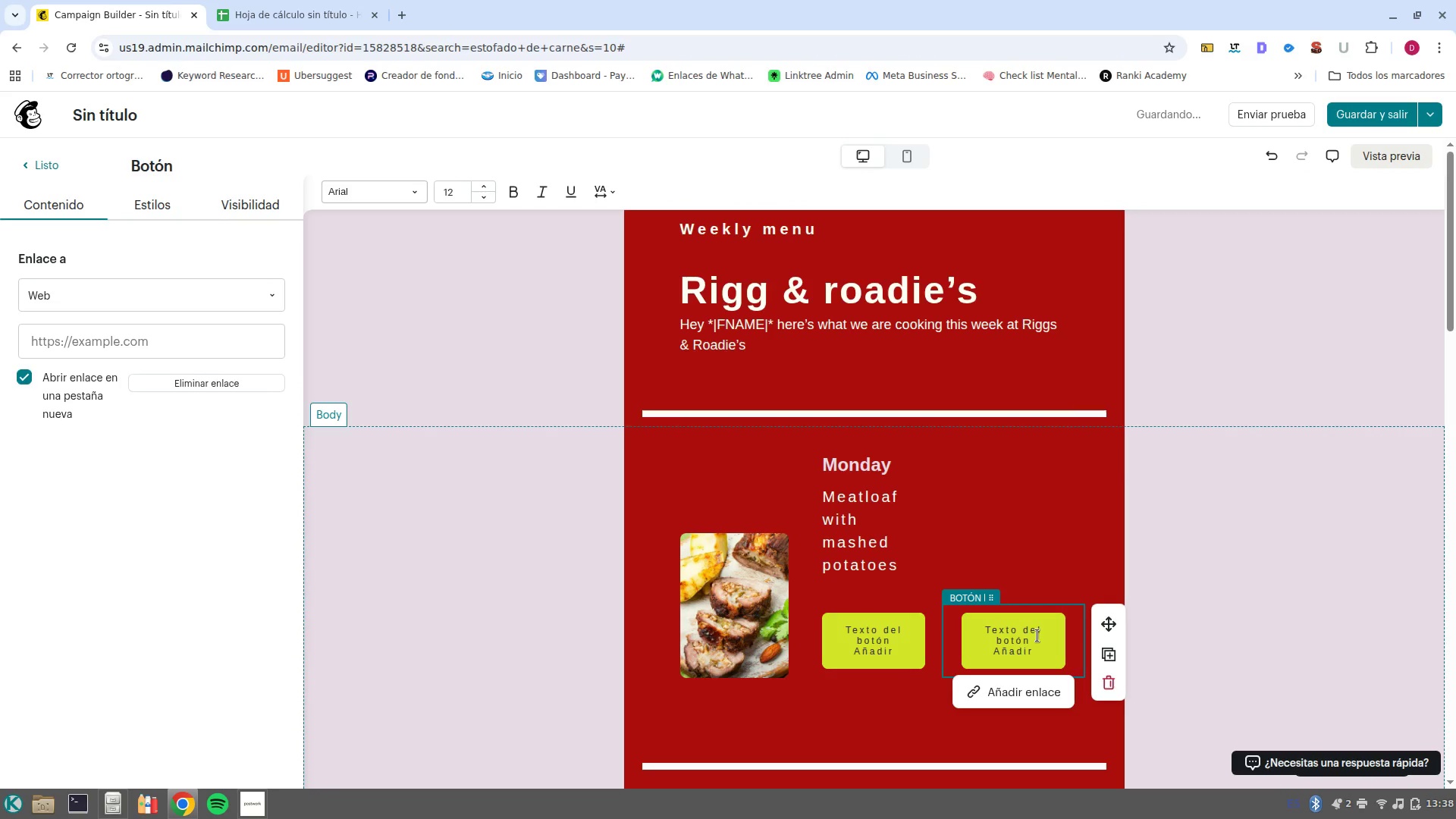 
left_click([917, 500])
 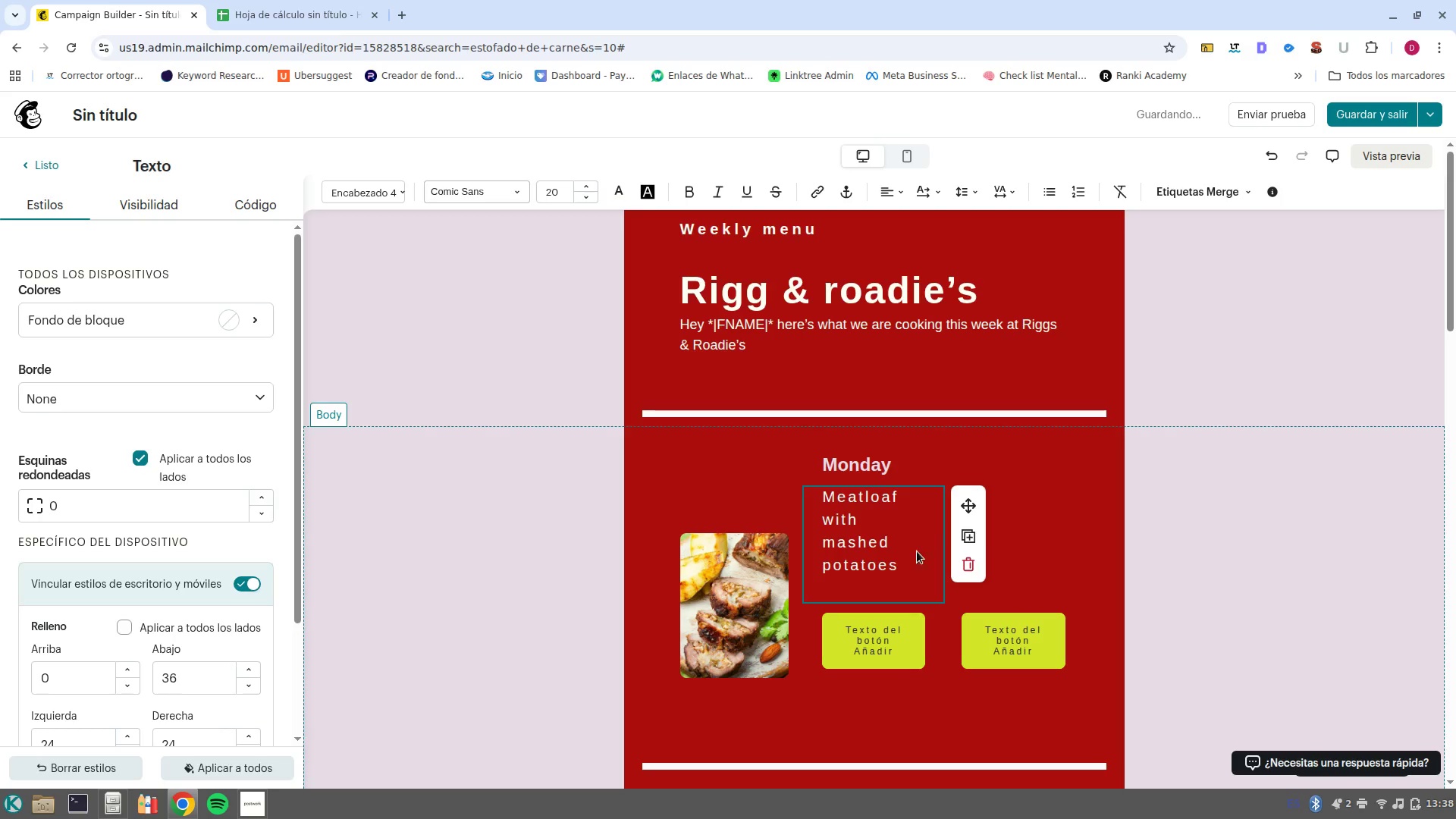 
left_click([762, 522])
 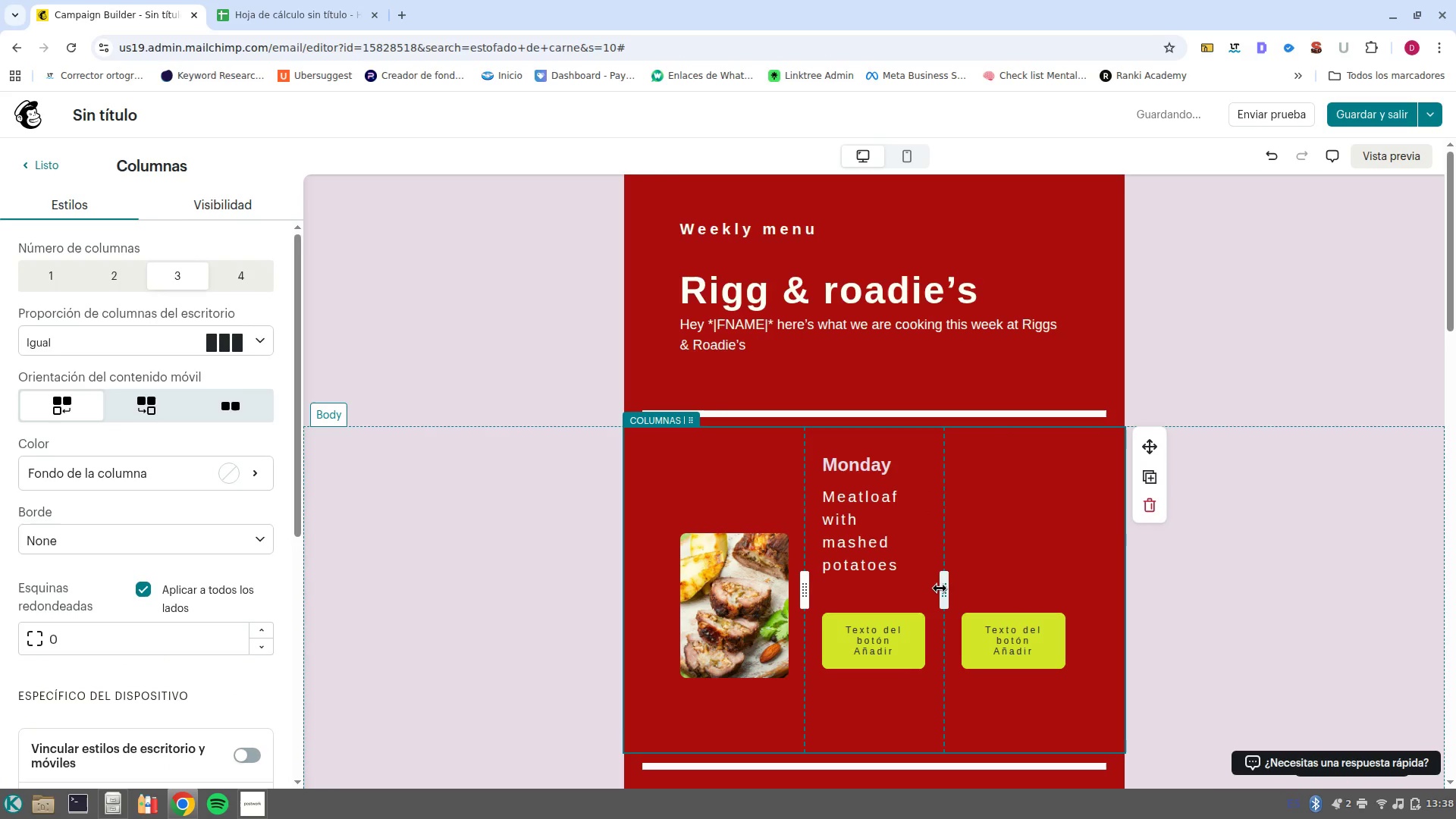 
hold_key(key=ControlLeft, duration=0.65)
 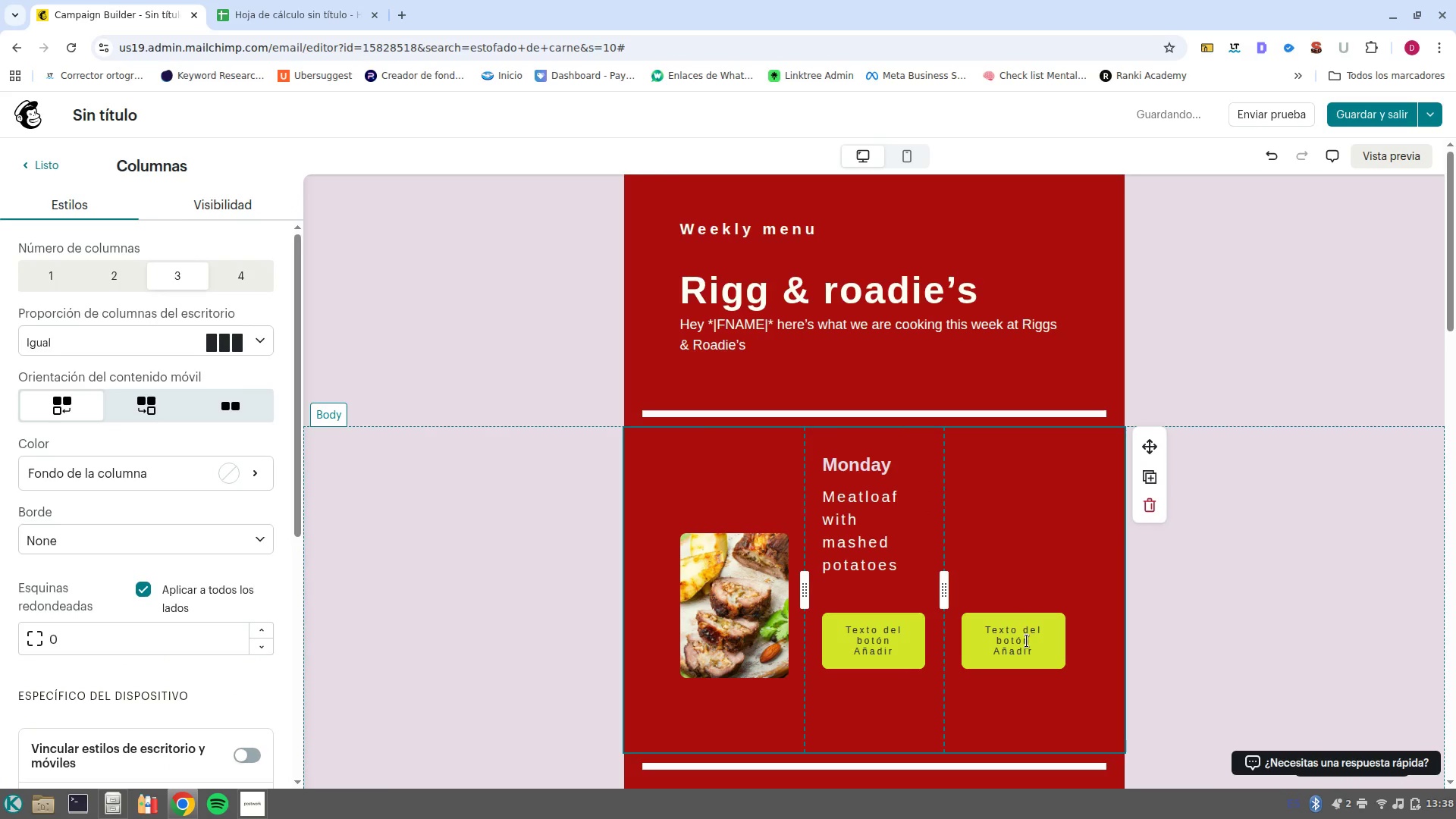 
key(Control+Z)
 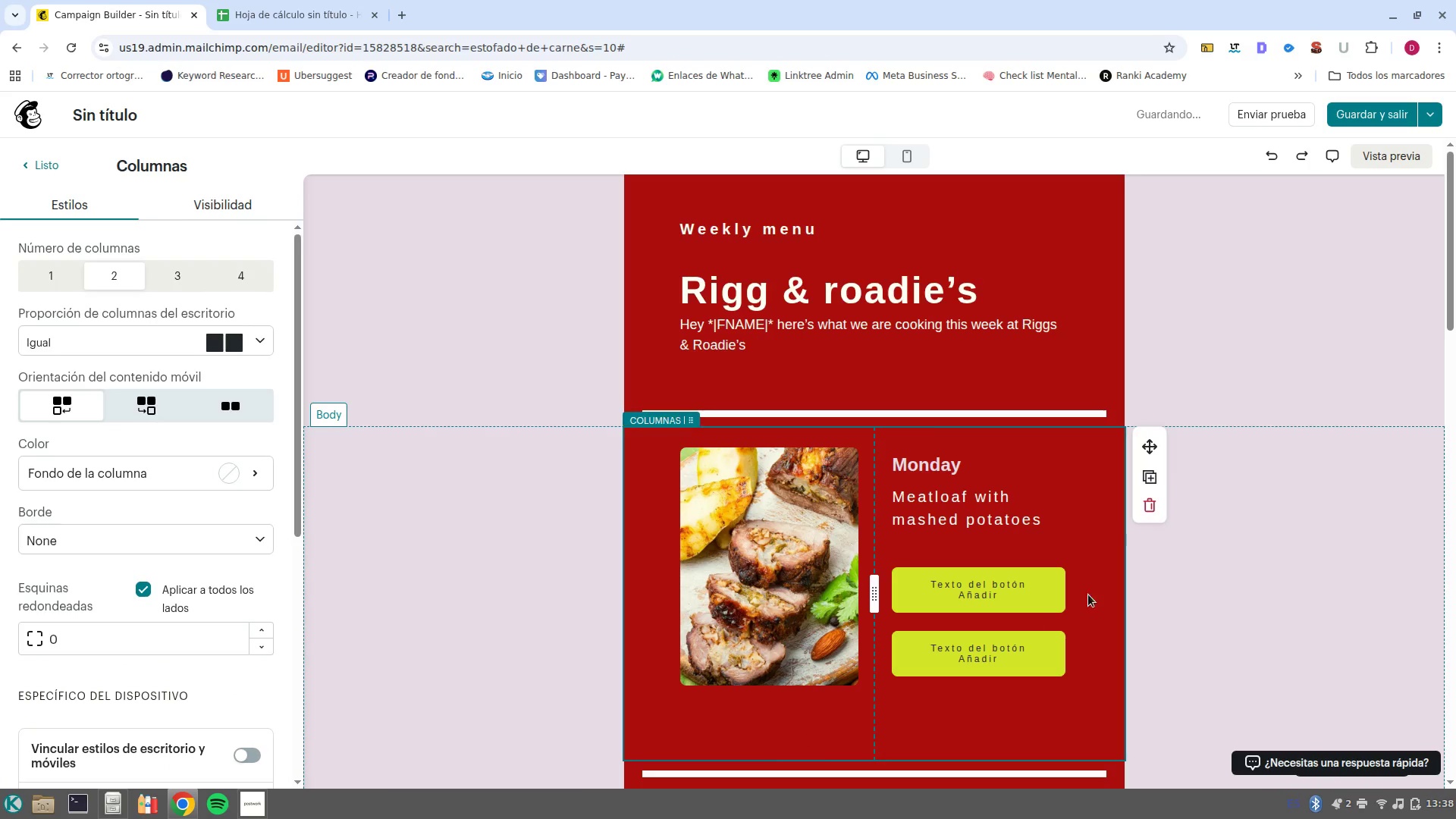 
left_click([1125, 583])
 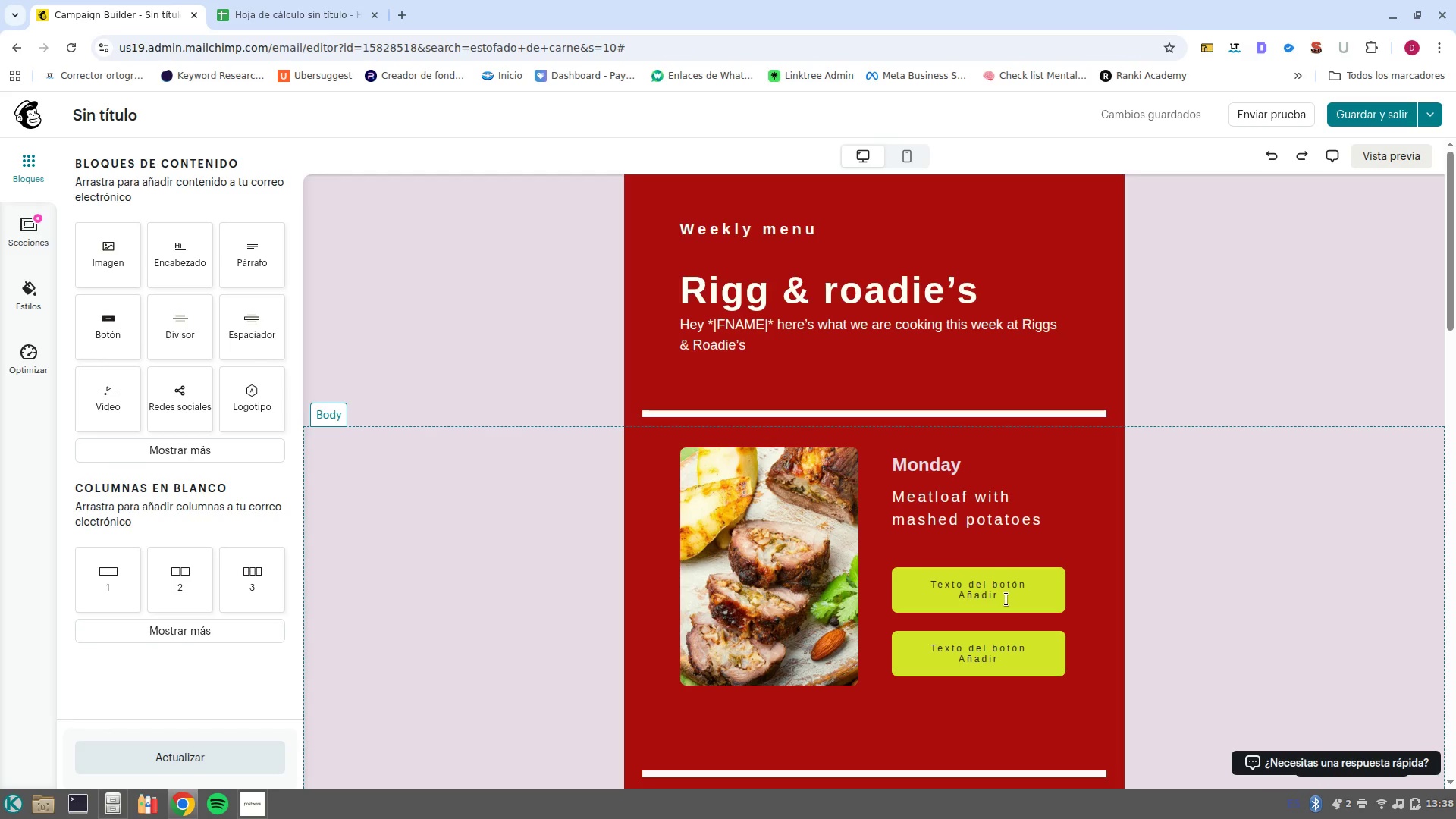 
wait(16.74)
 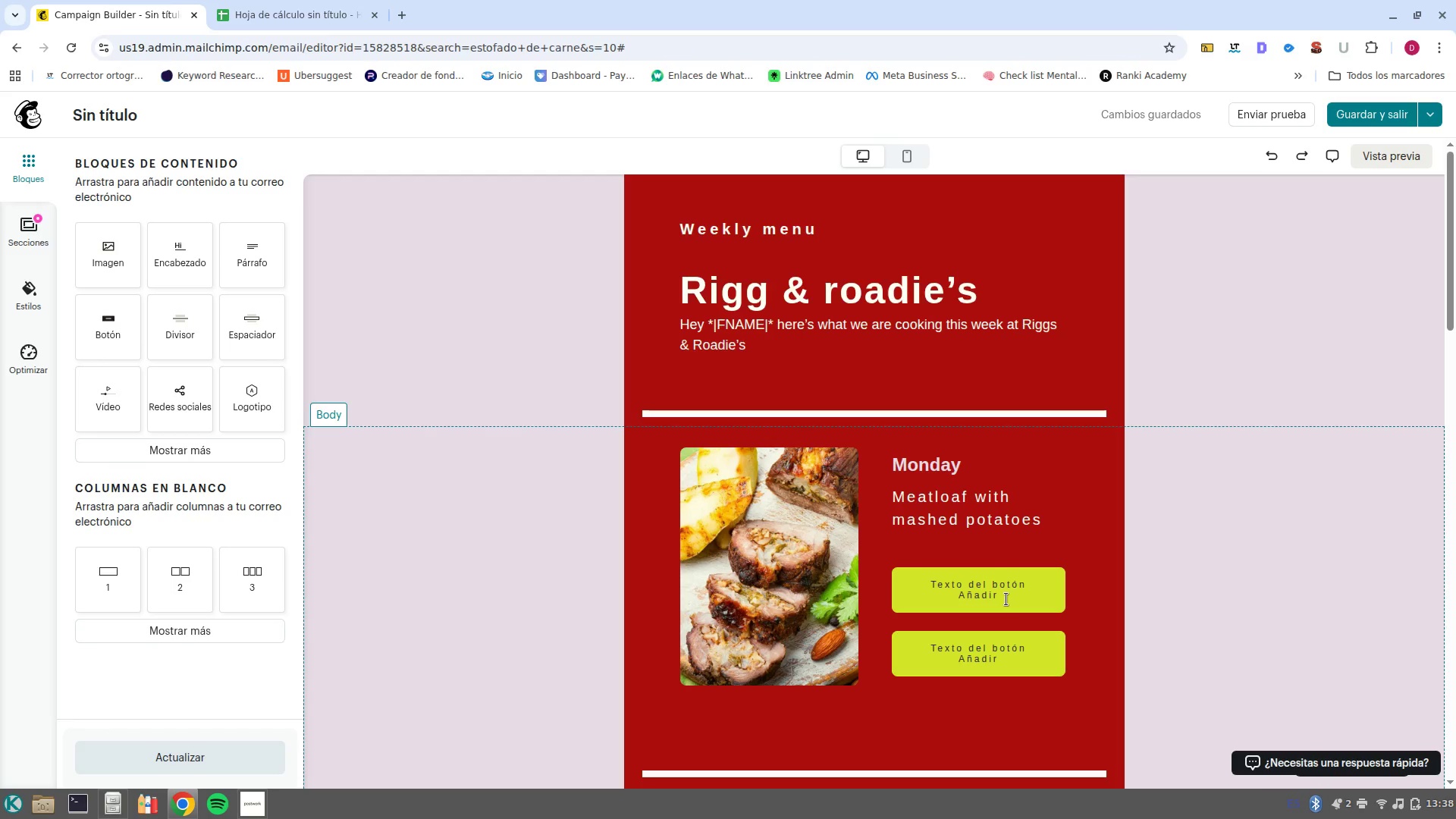 
scroll: coordinate [1067, 606], scroll_direction: down, amount: 1.0
 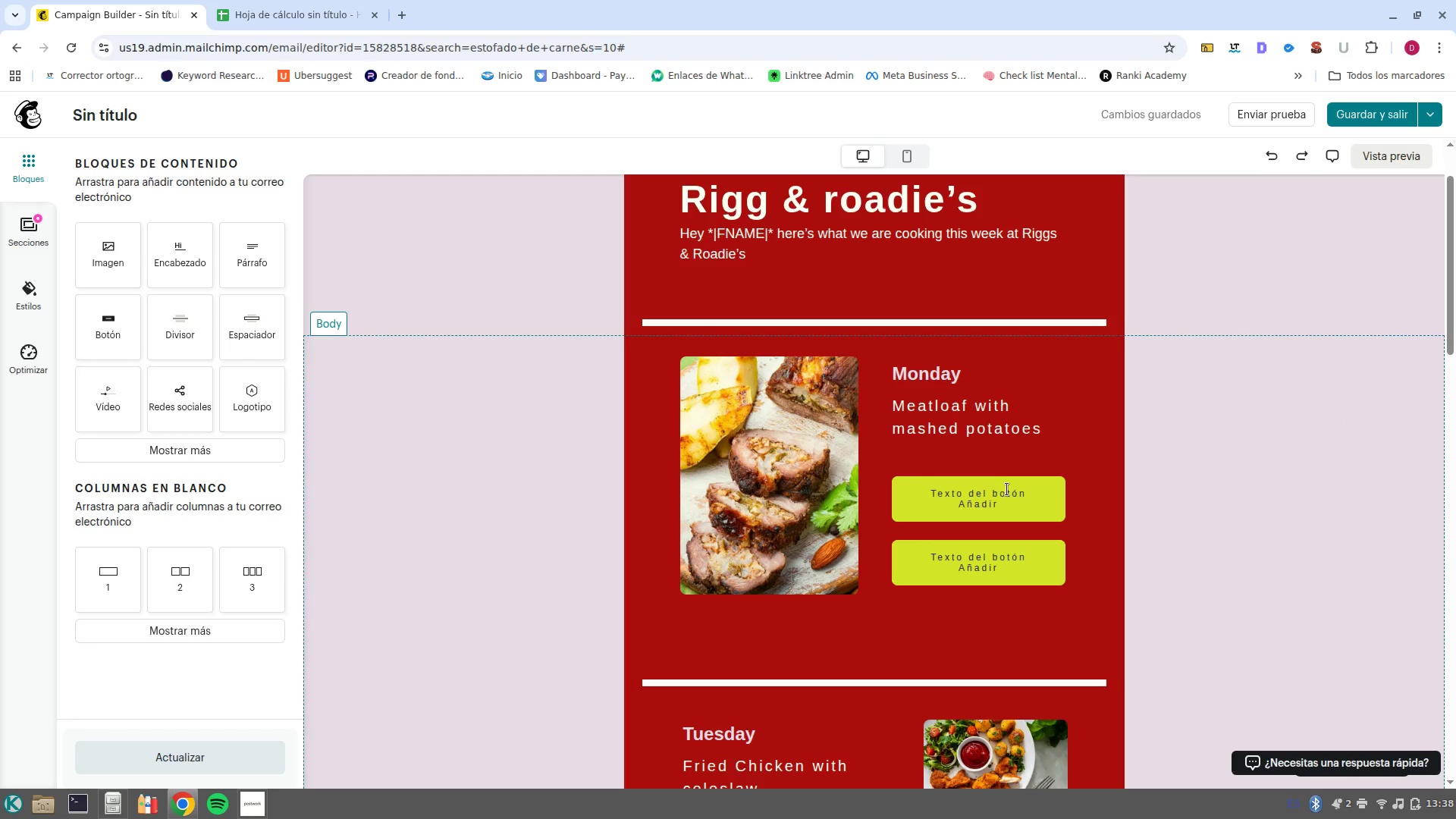 
left_click([1011, 494])
 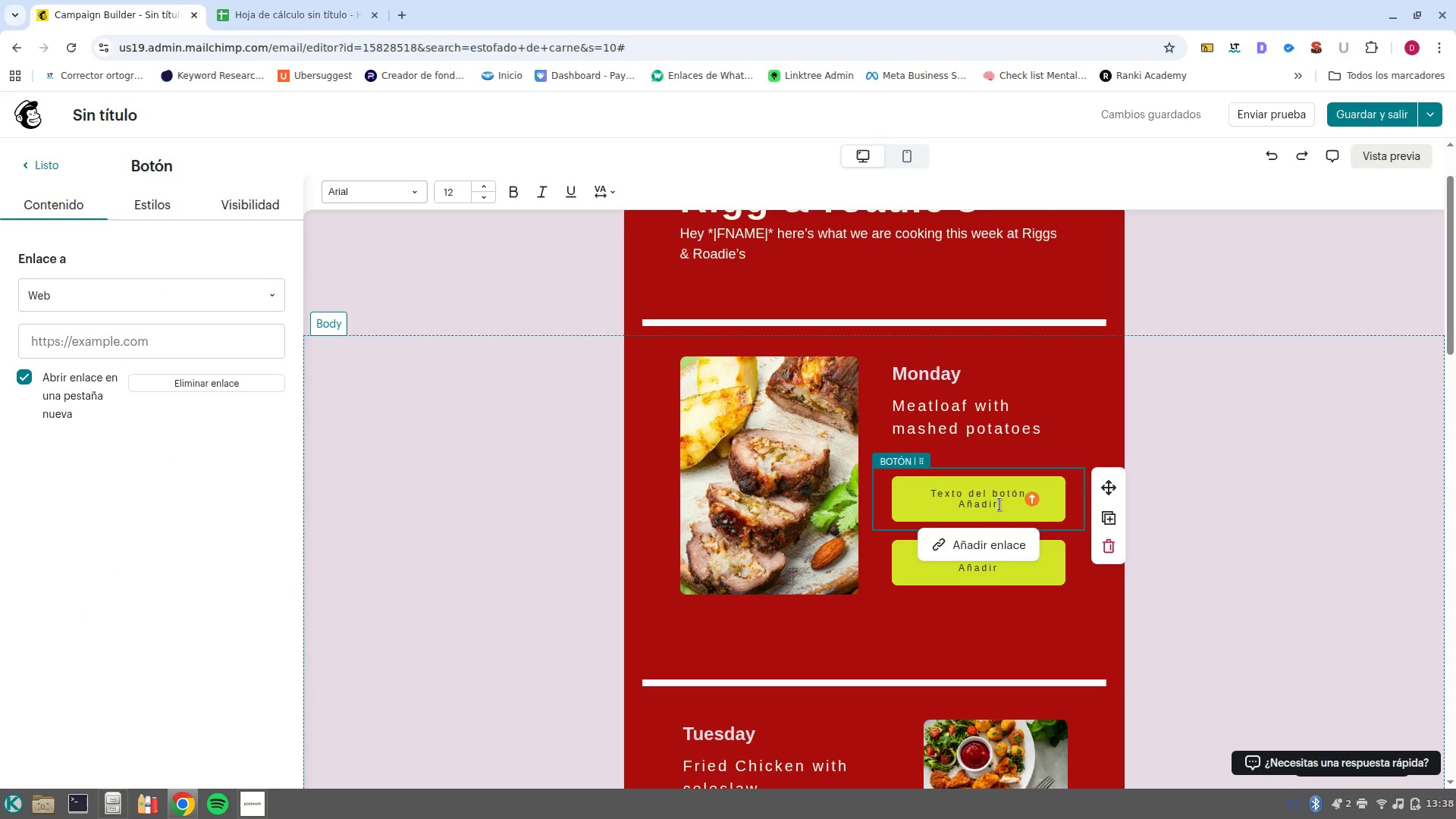 
left_click_drag(start_coordinate=[1001, 504], to_coordinate=[927, 482])
 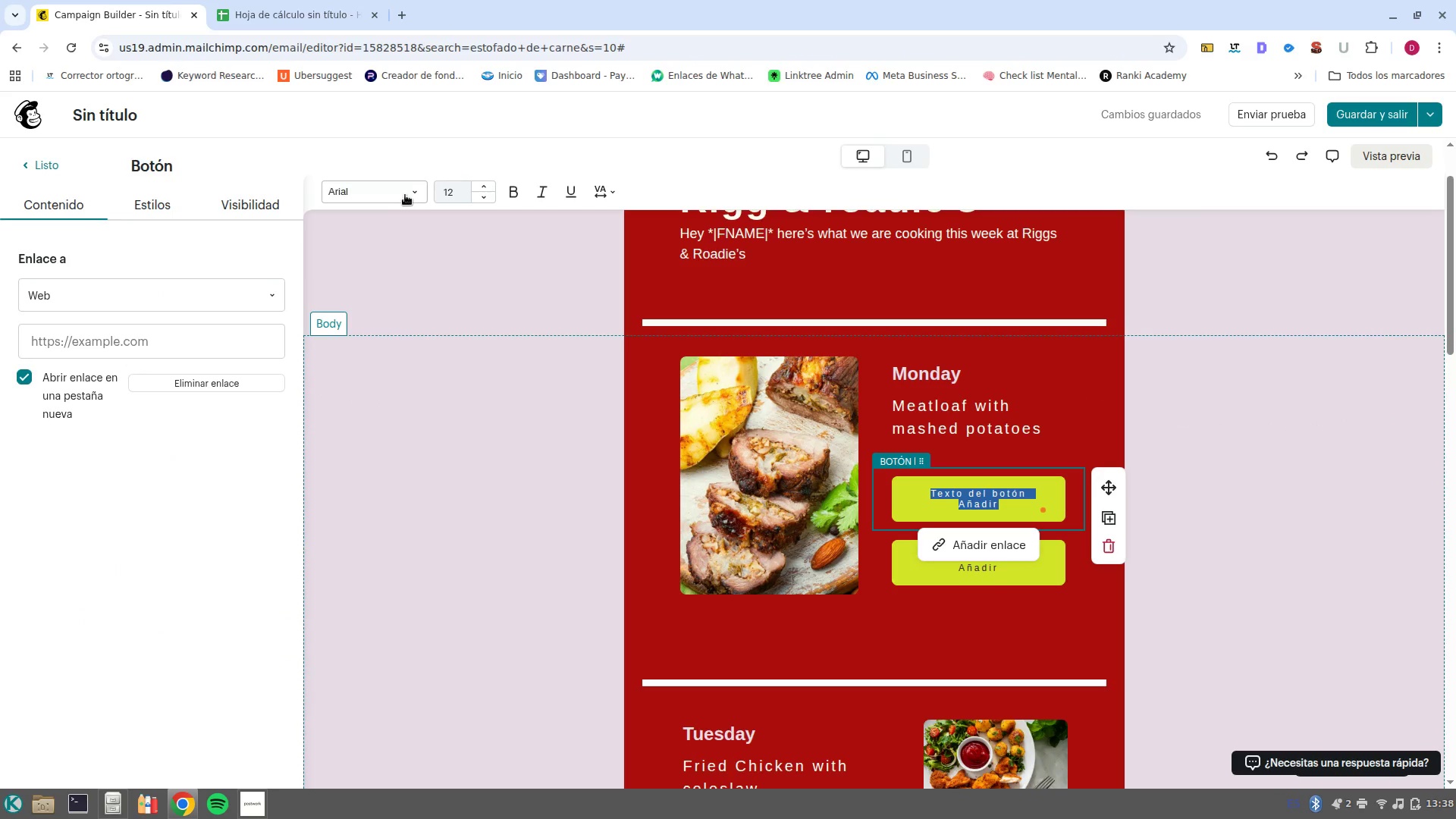 
left_click([419, 195])
 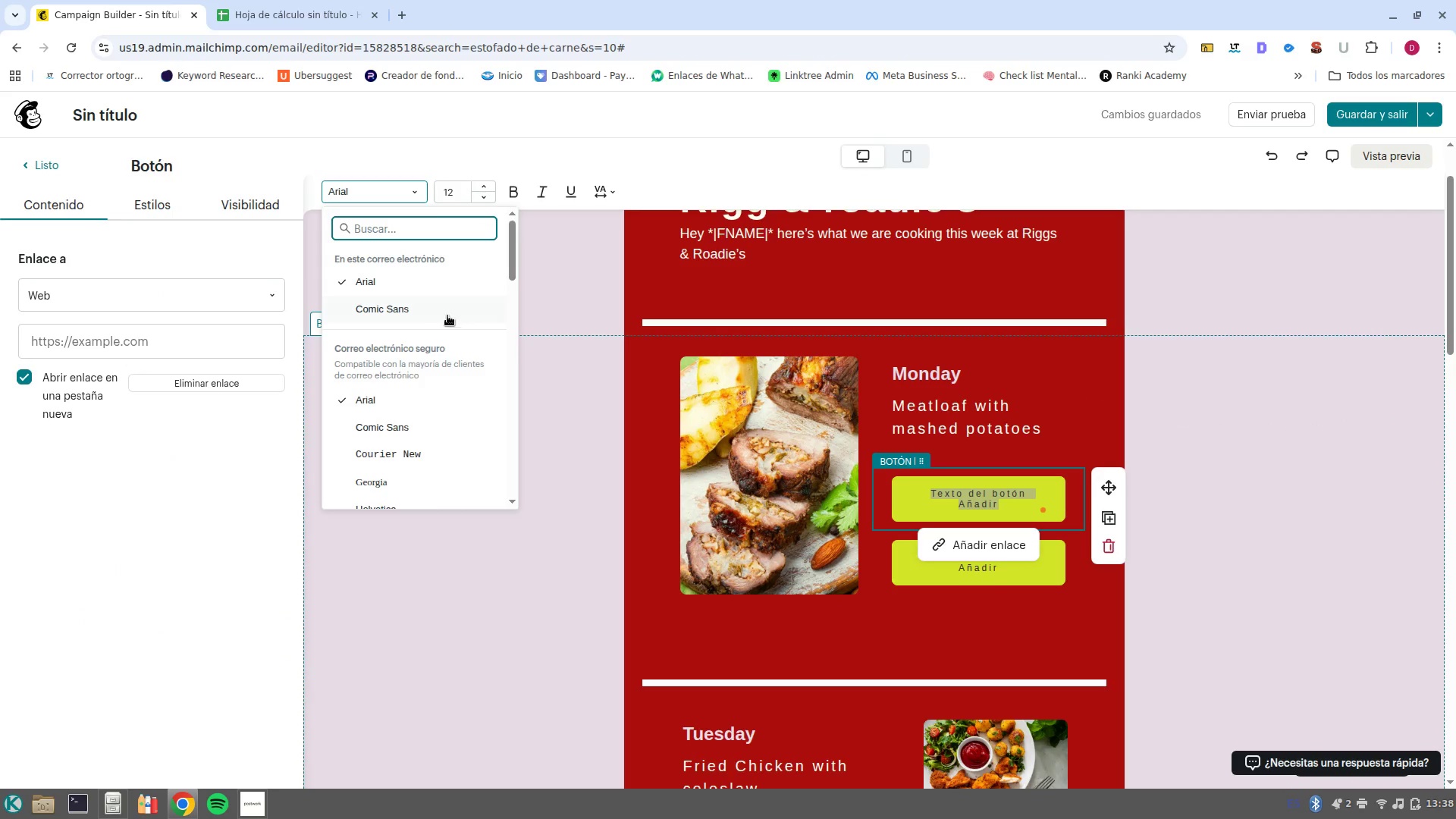 
left_click([403, 309])
 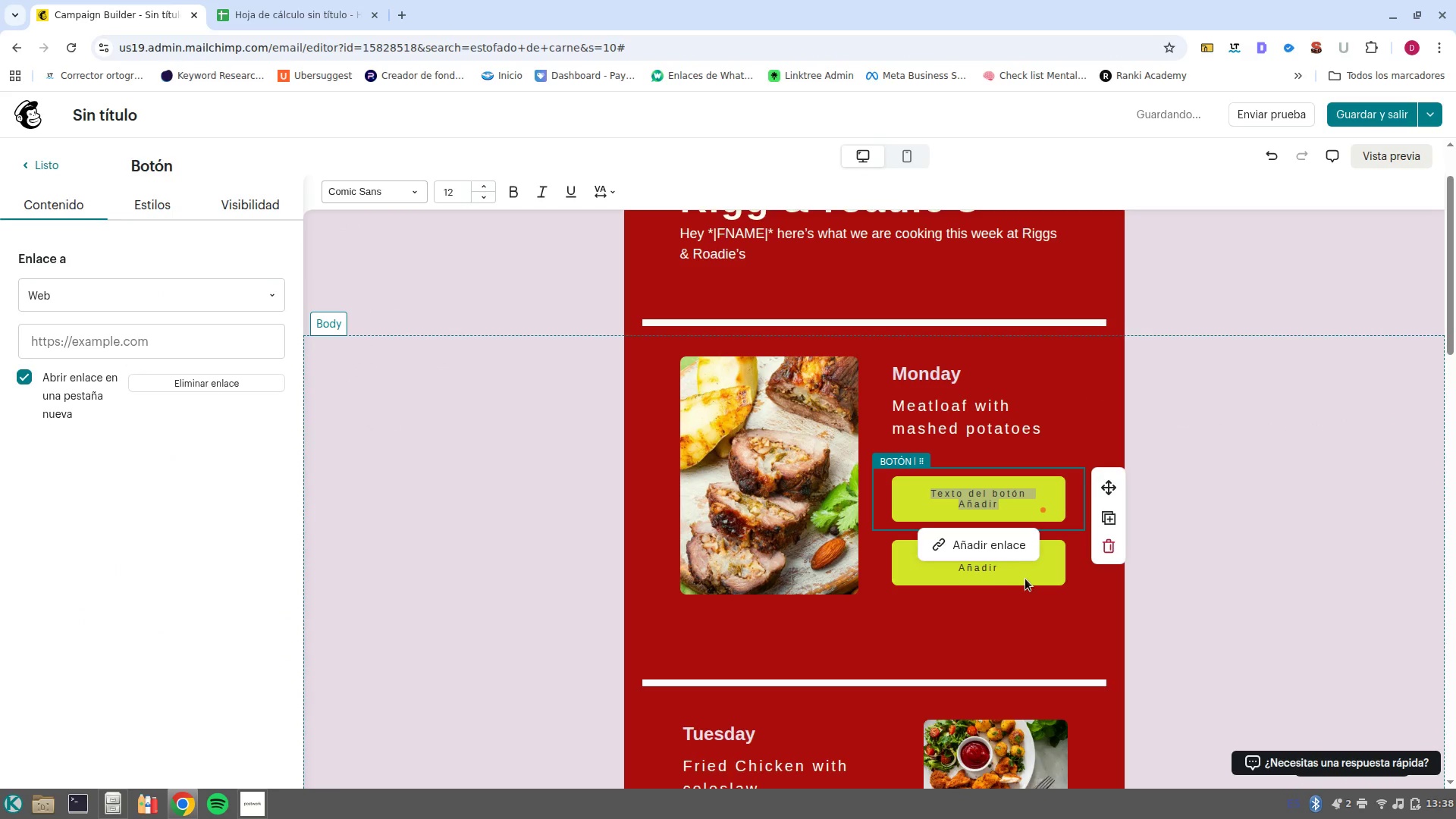 
left_click([1021, 569])
 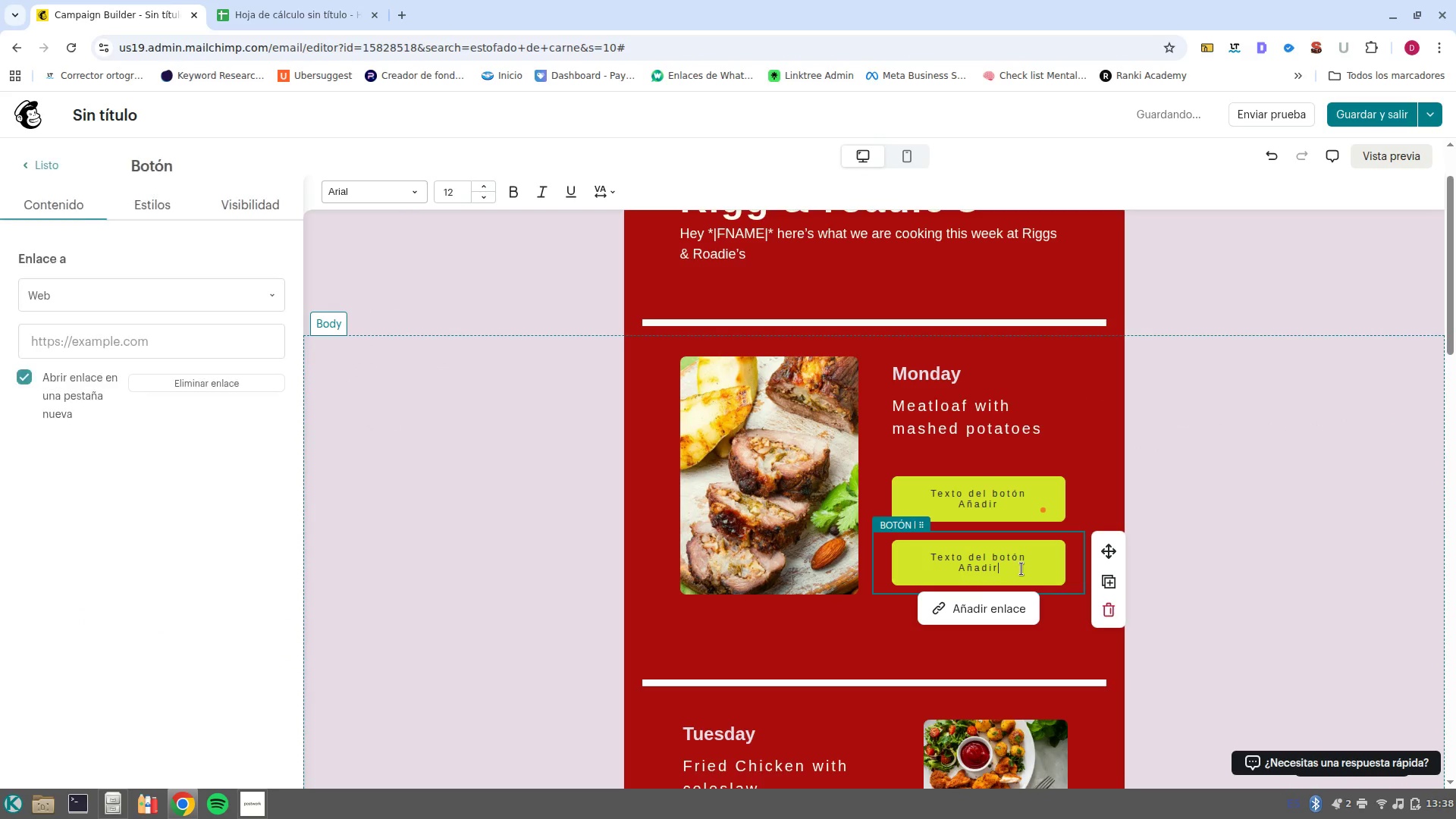 
left_click_drag(start_coordinate=[1021, 569], to_coordinate=[891, 551])
 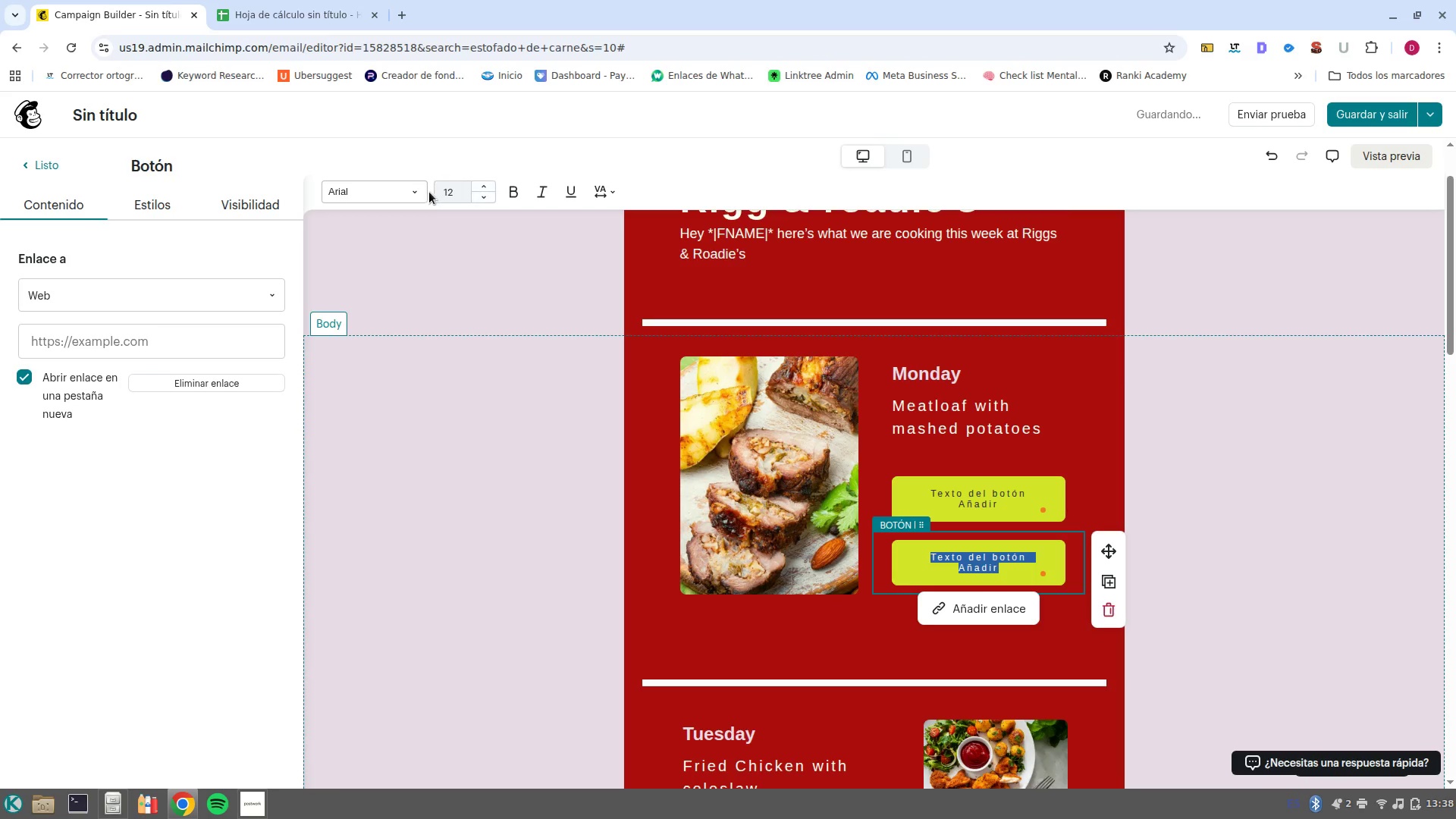 
left_click([419, 197])
 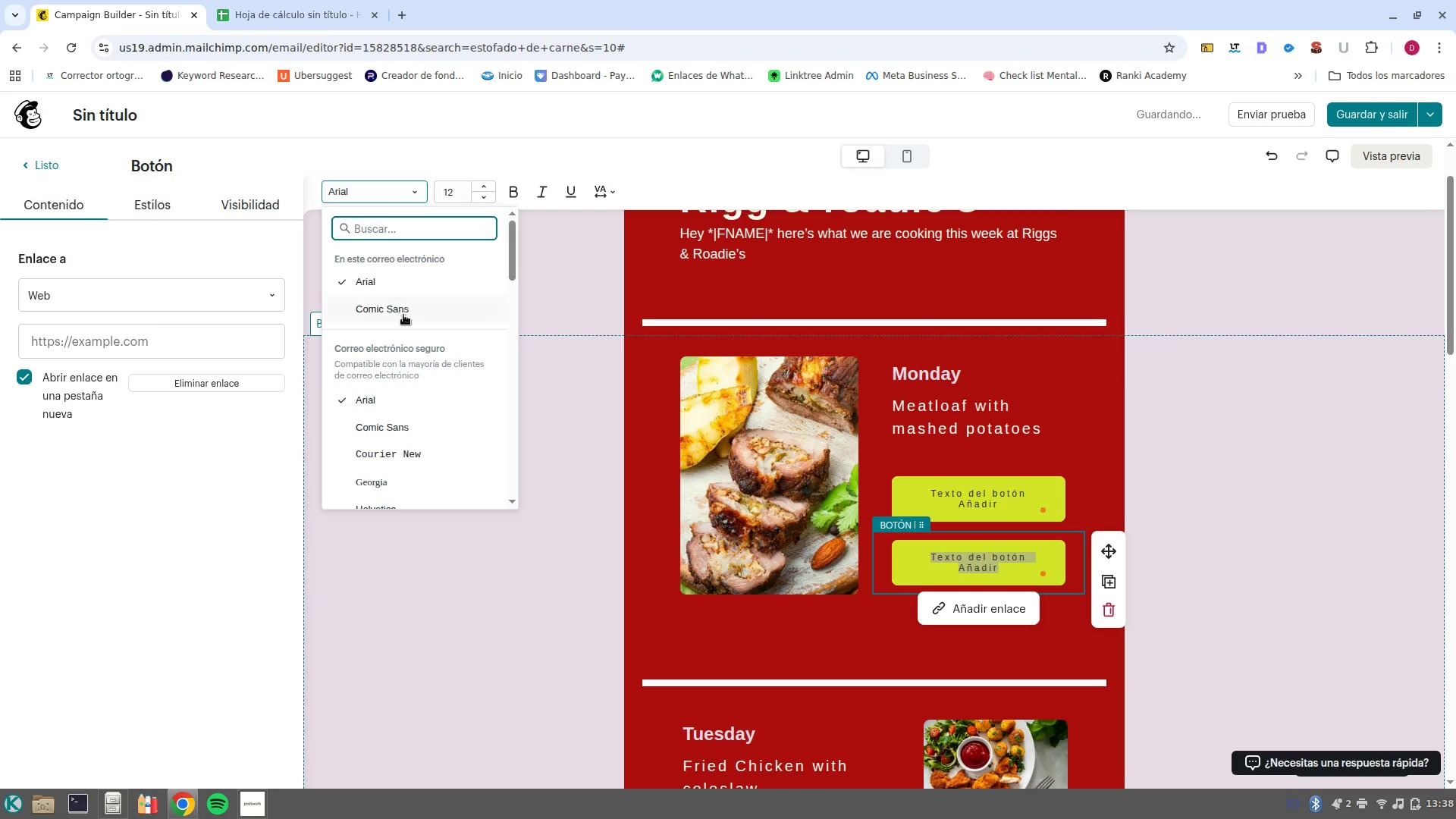 
left_click([404, 306])
 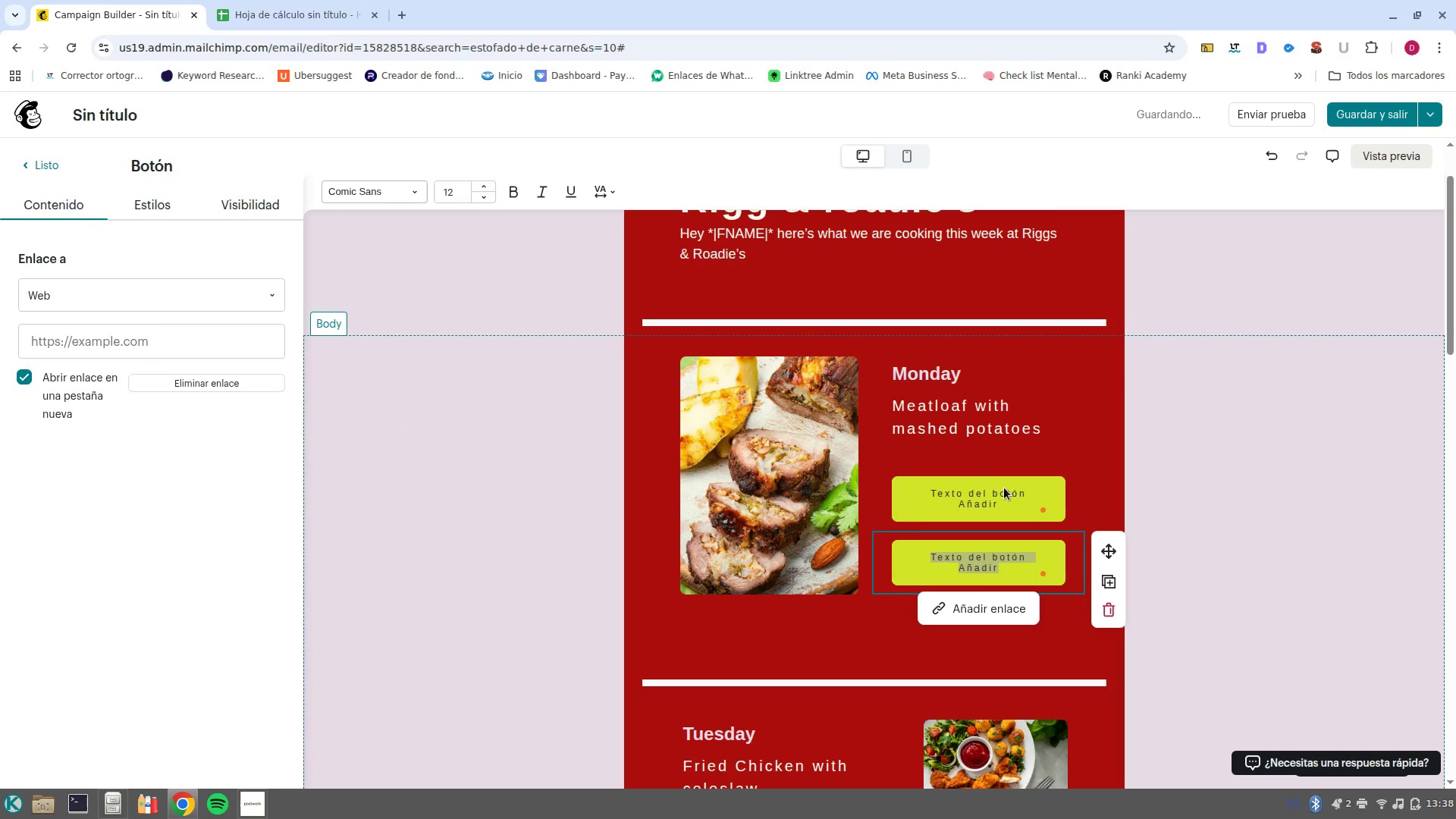 
left_click([961, 494])
 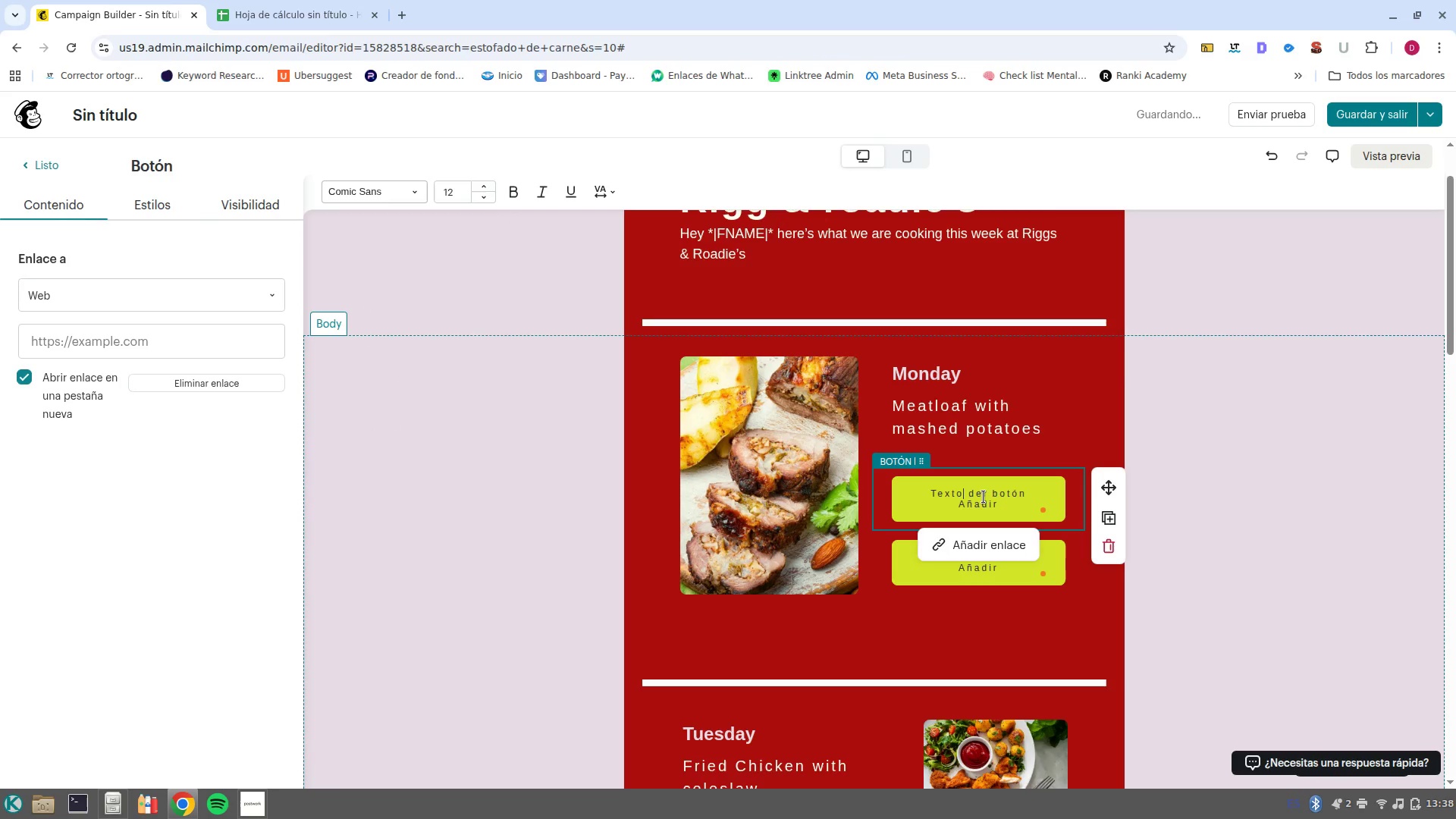 
double_click([984, 497])
 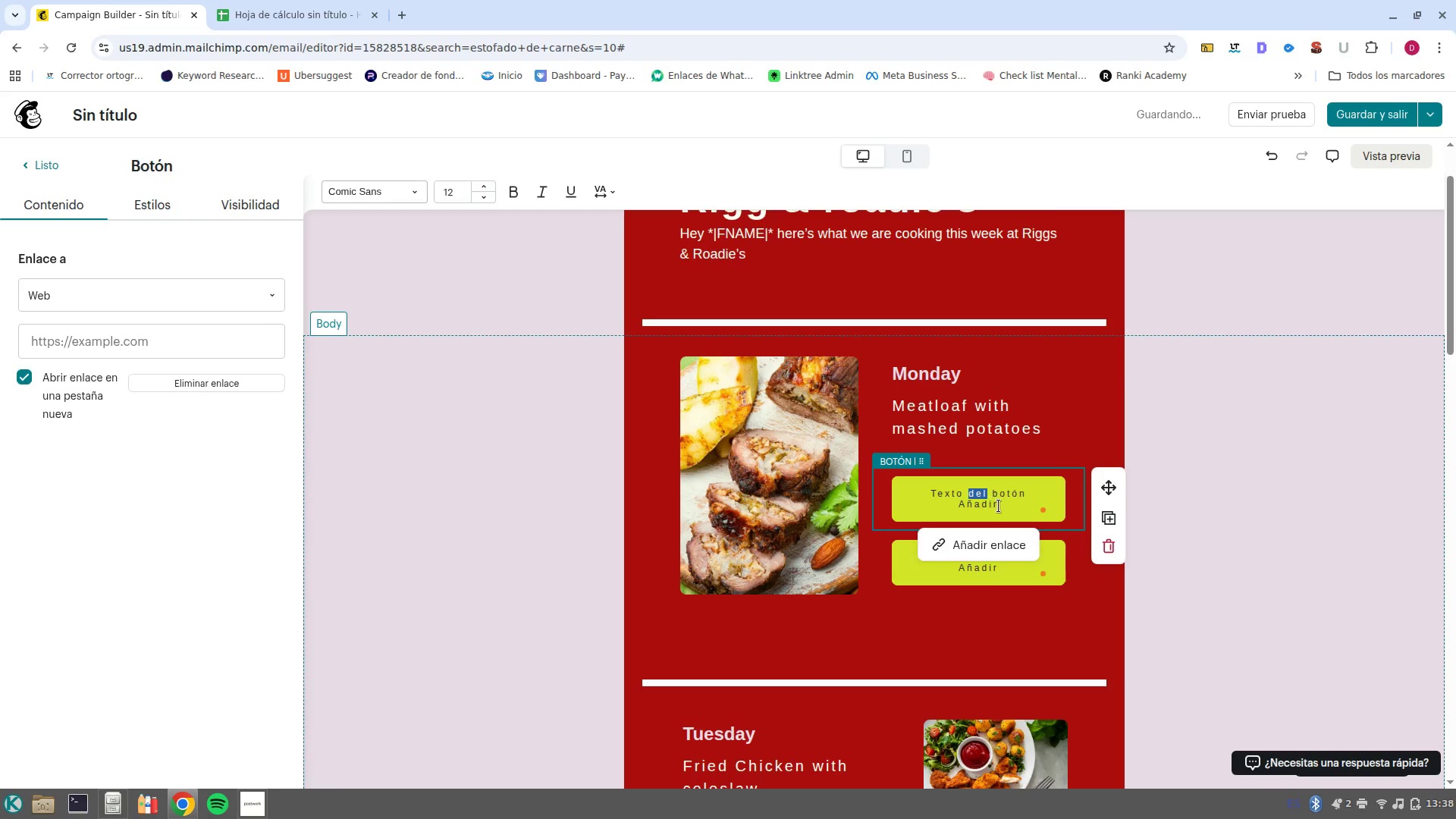 
left_click([999, 506])
 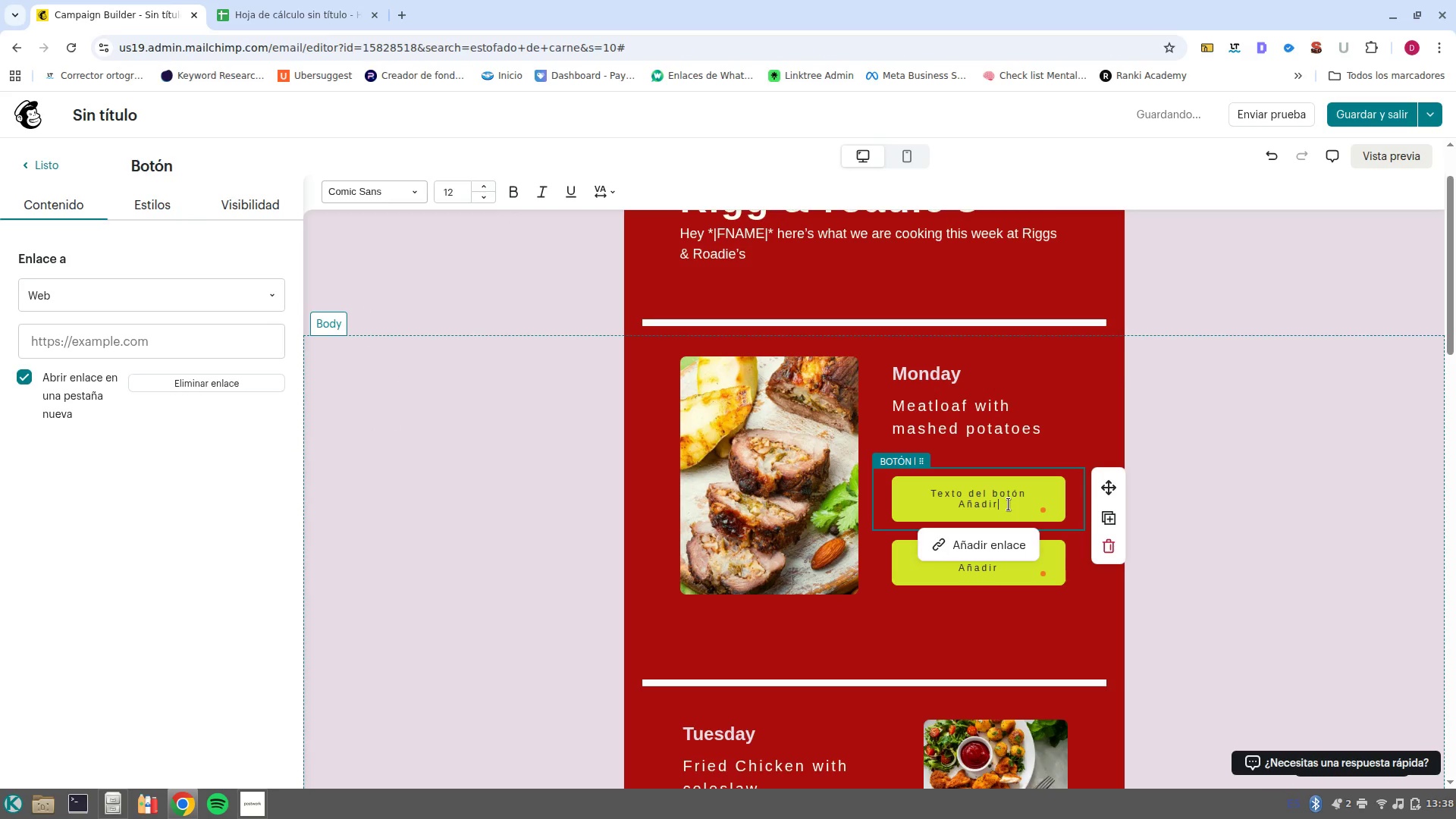 
left_click([1009, 504])
 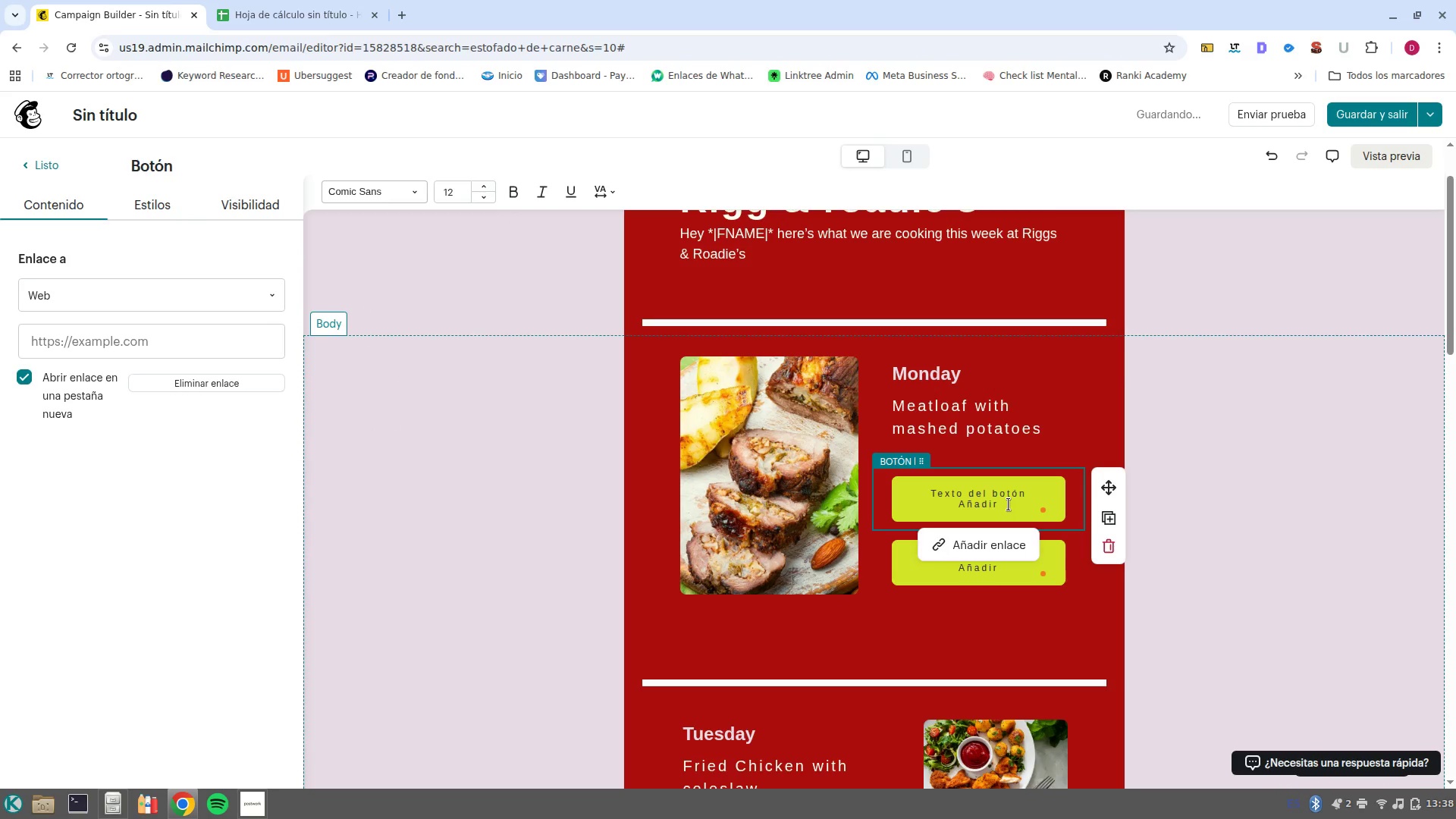 
left_click_drag(start_coordinate=[1009, 506], to_coordinate=[916, 494])
 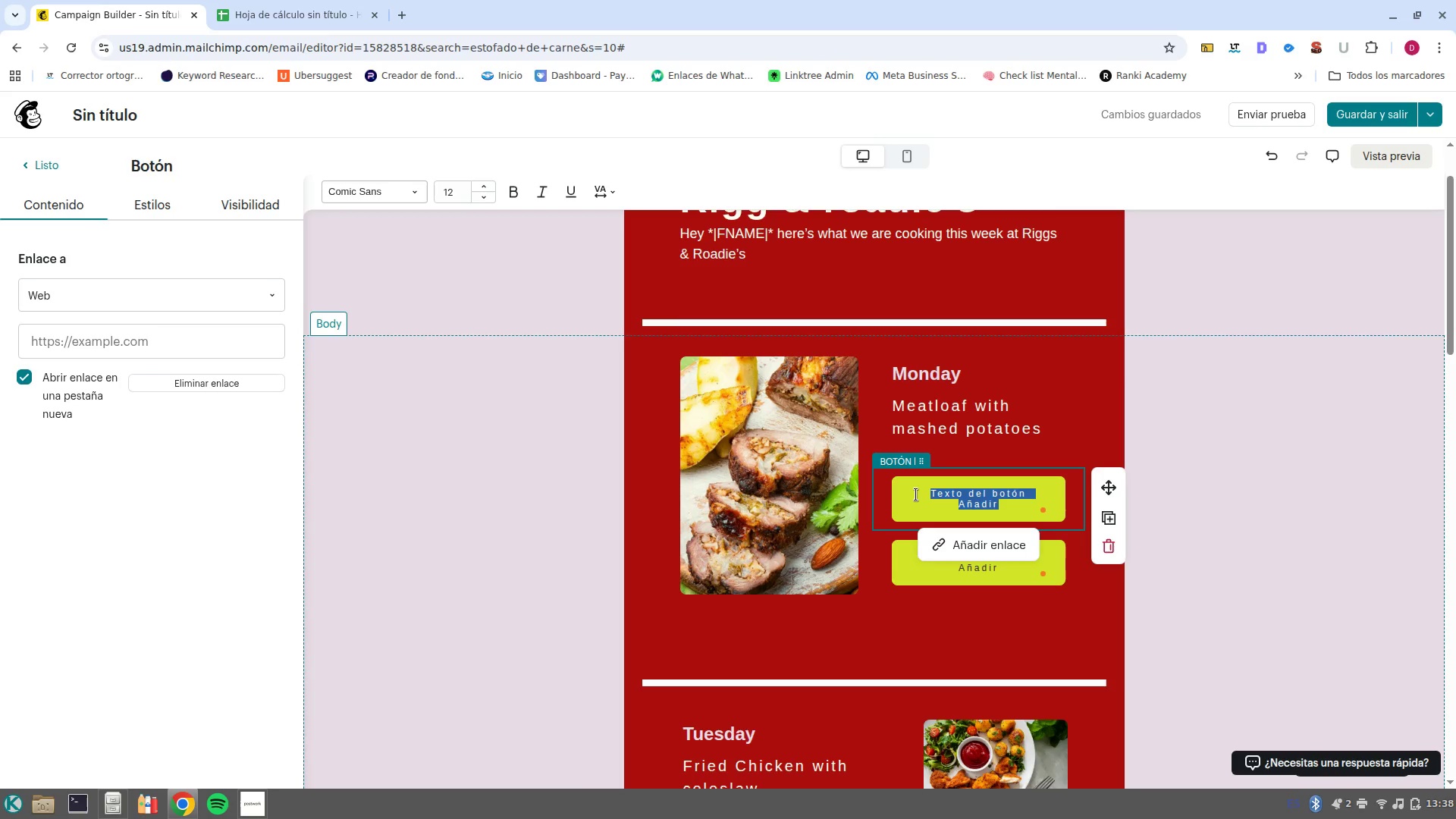 
type(Ta)
key(Backspace)
type(AP FOR DIRECTIONS)
 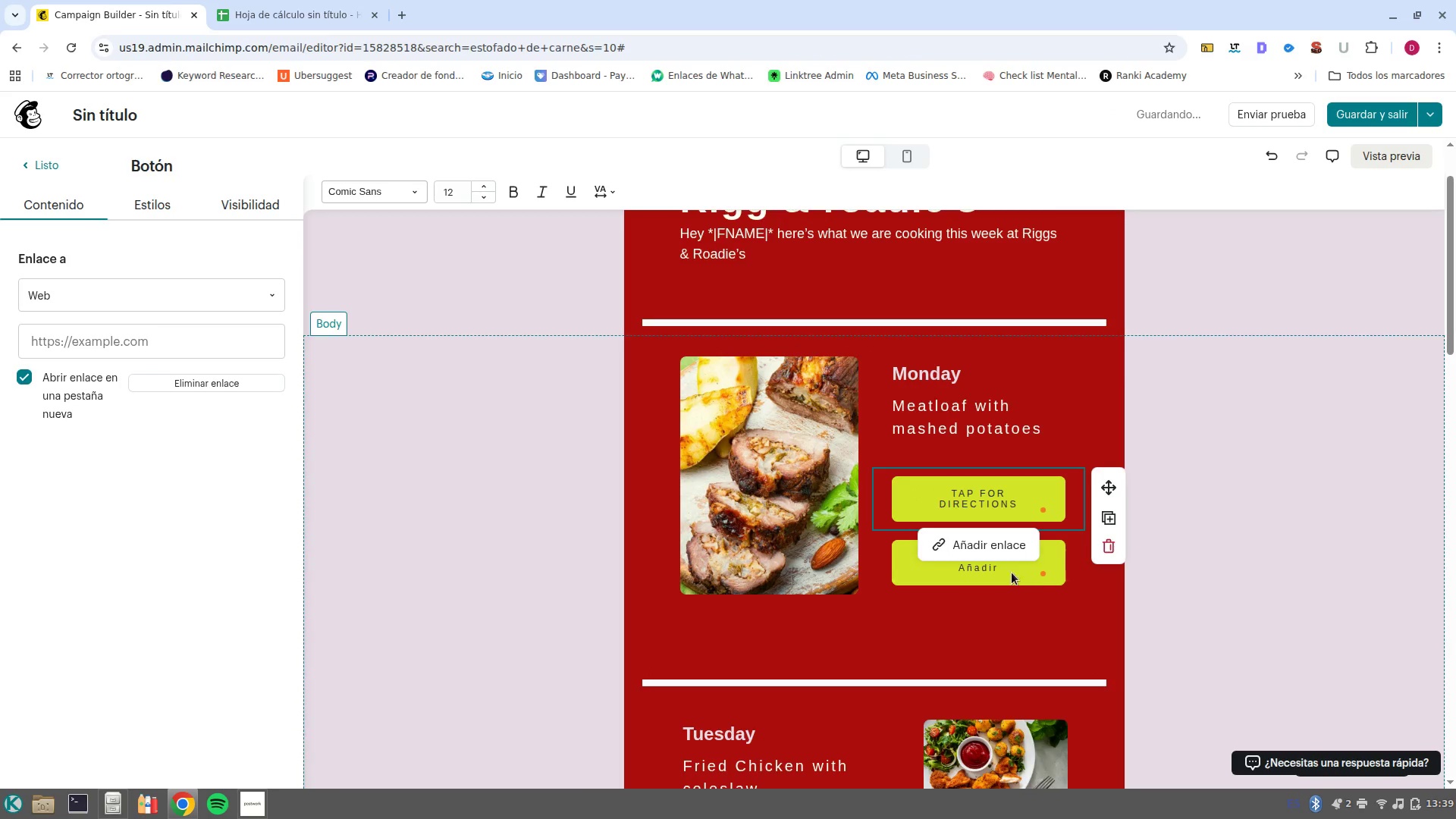 
left_click_drag(start_coordinate=[1012, 573], to_coordinate=[921, 558])
 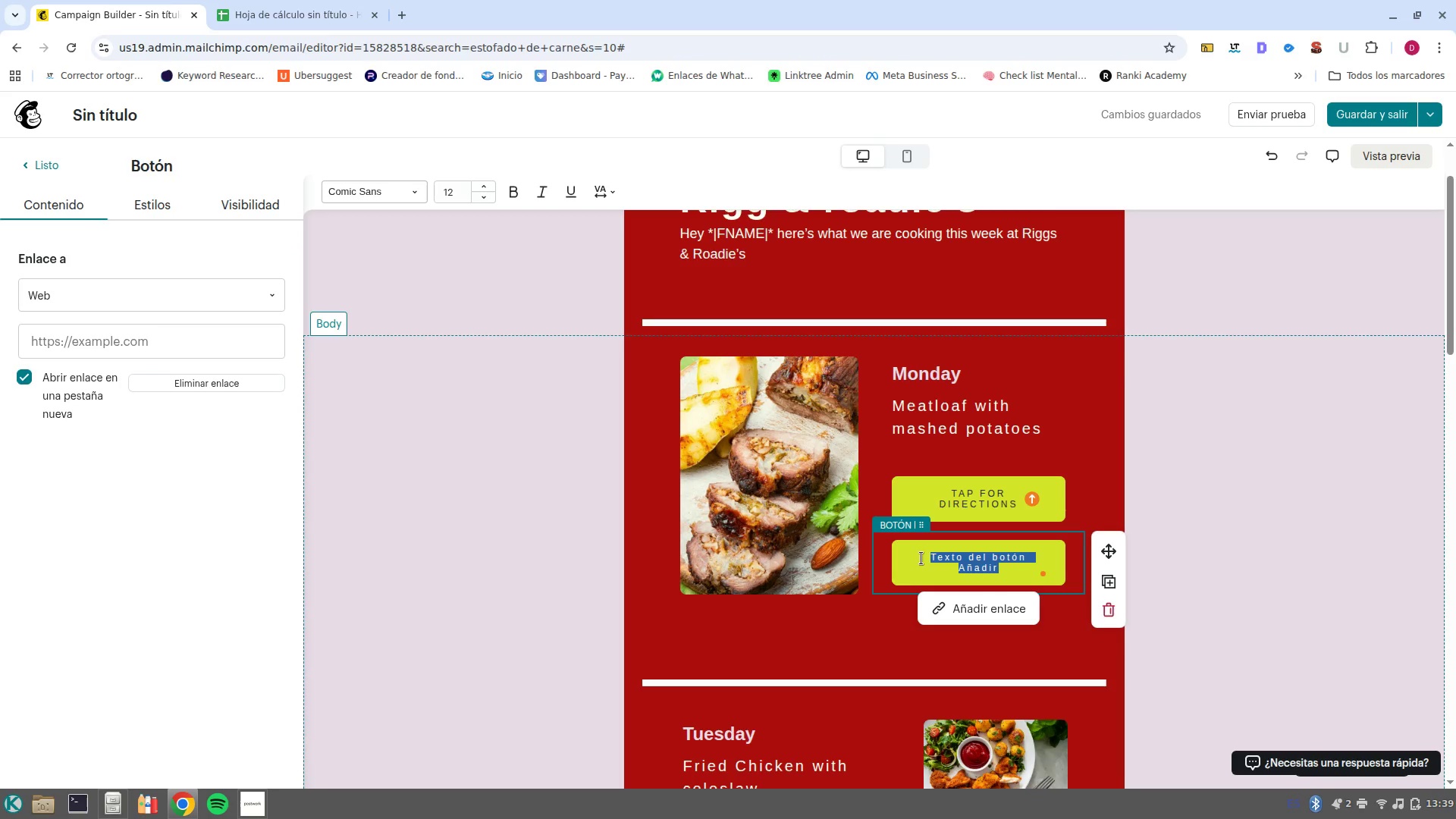 
wait(7.14)
 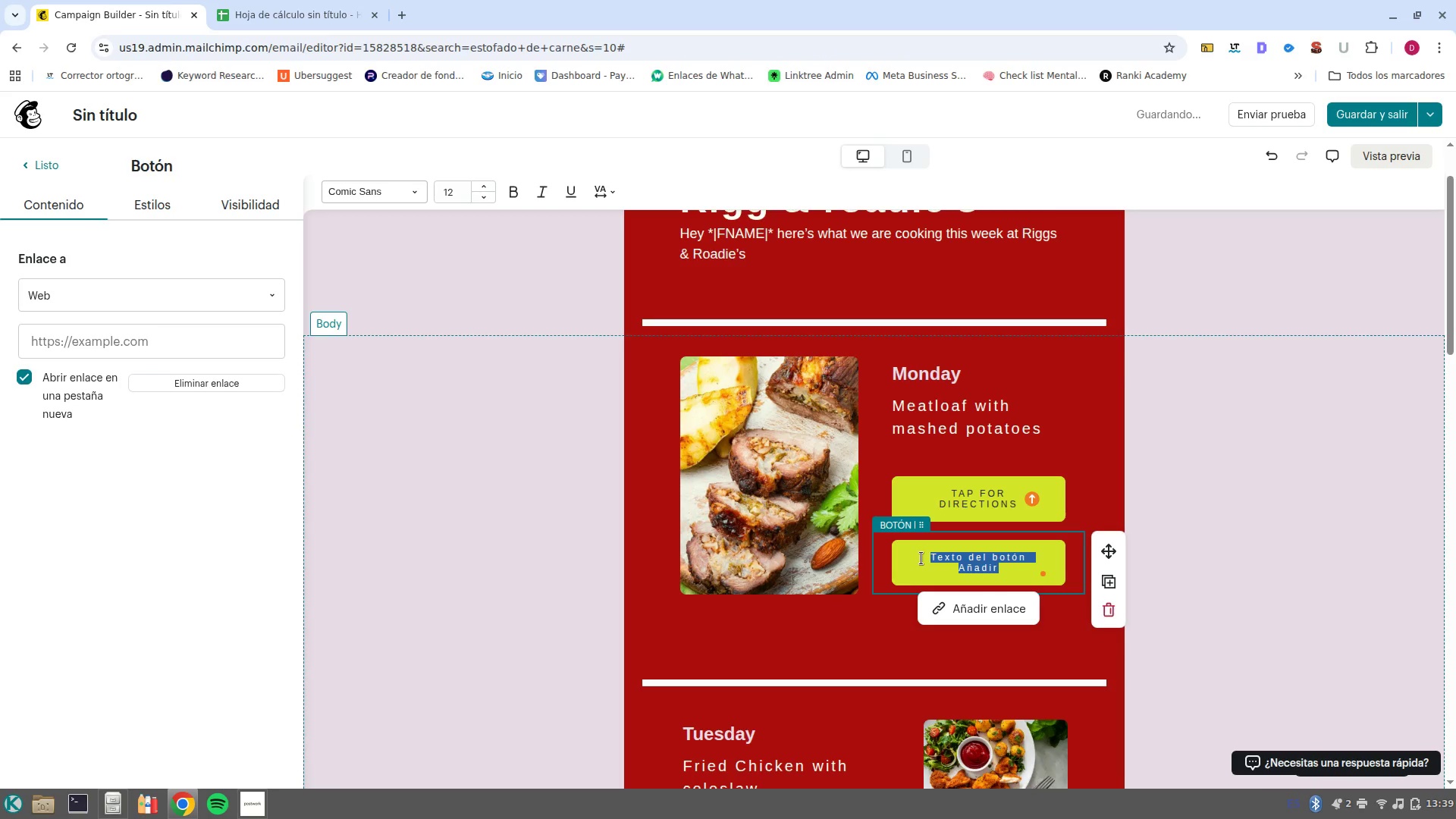 
type(Call ahead)
 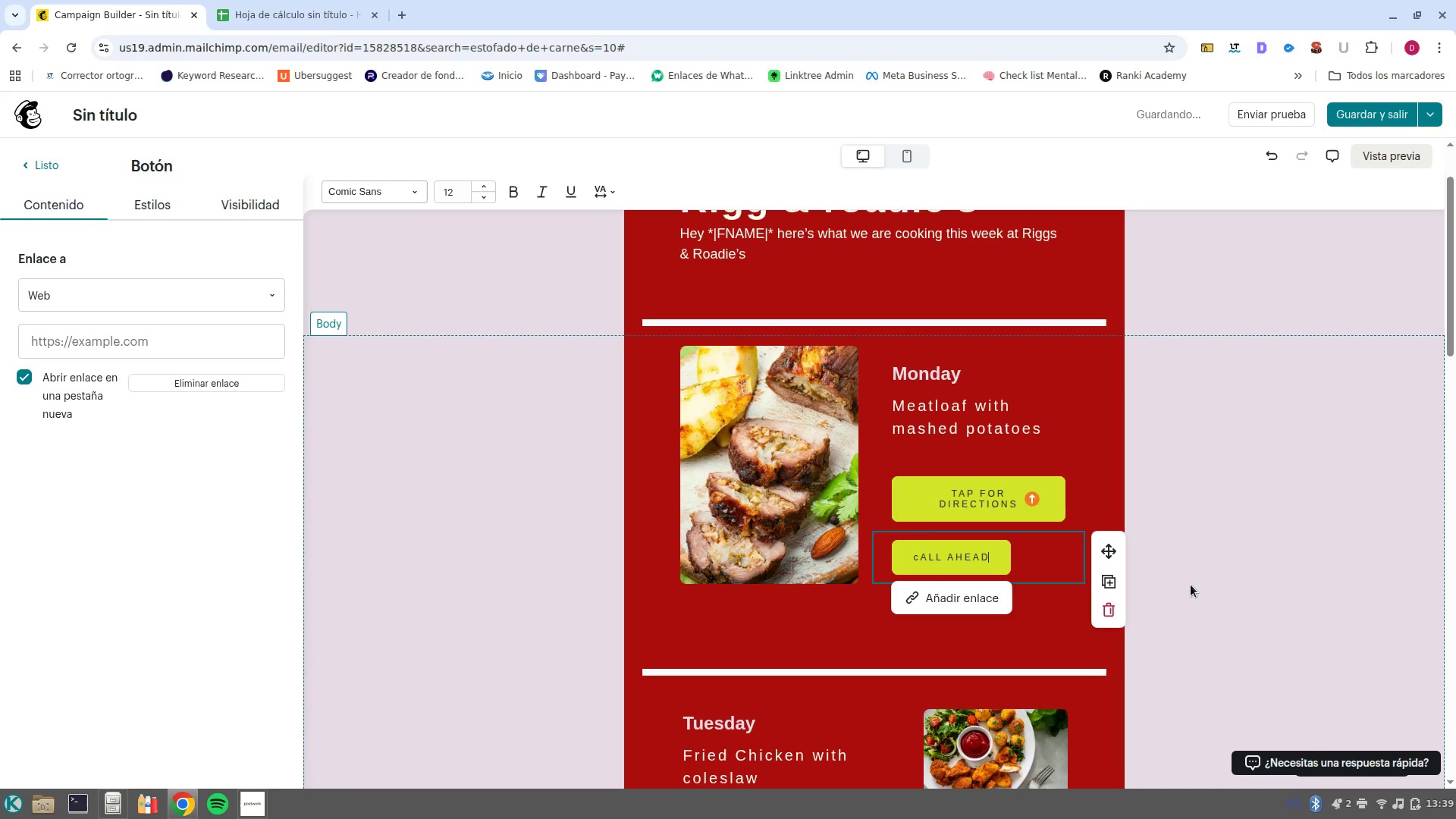 
left_click([1247, 568])
 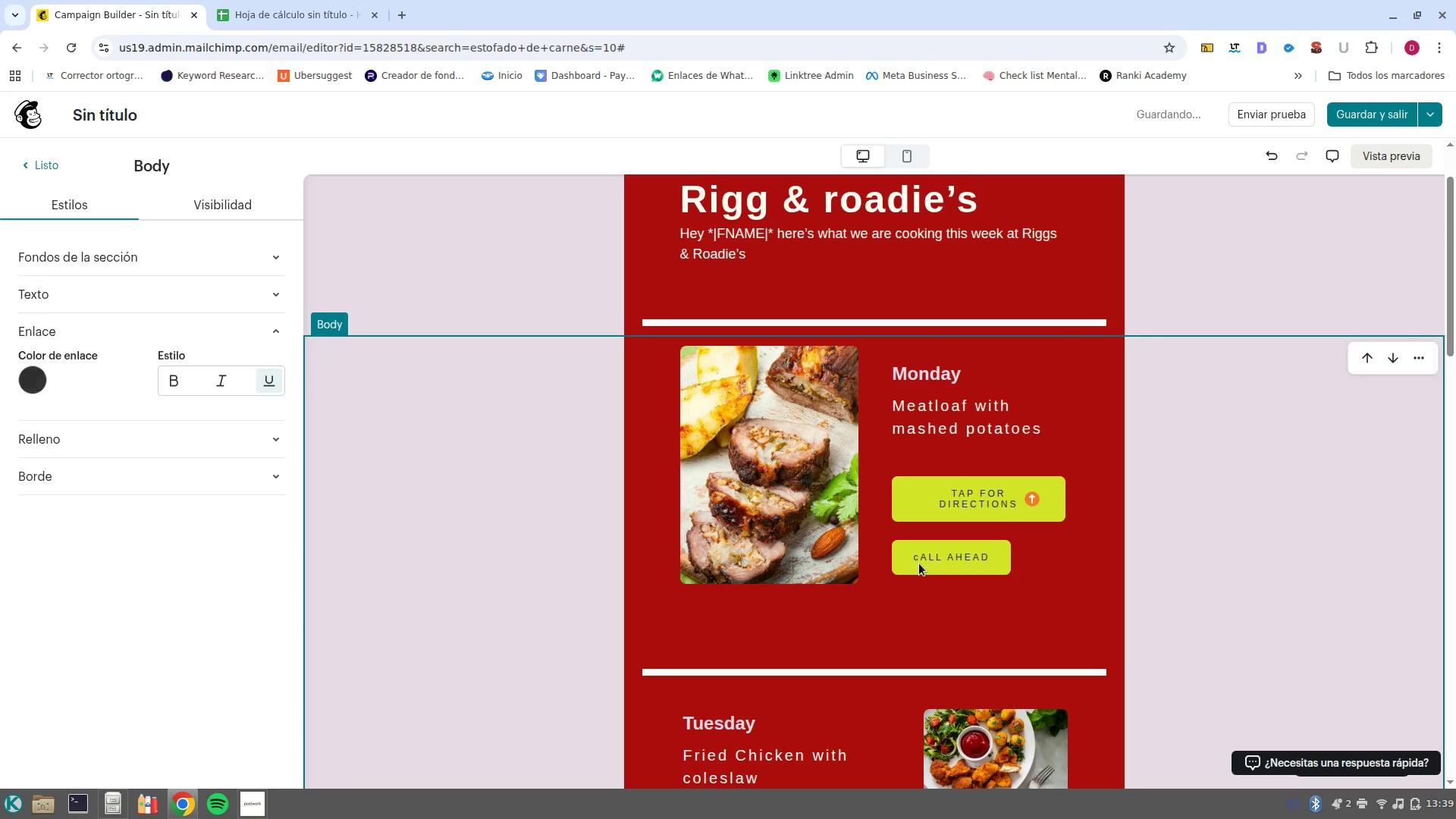 
double_click([922, 560])
 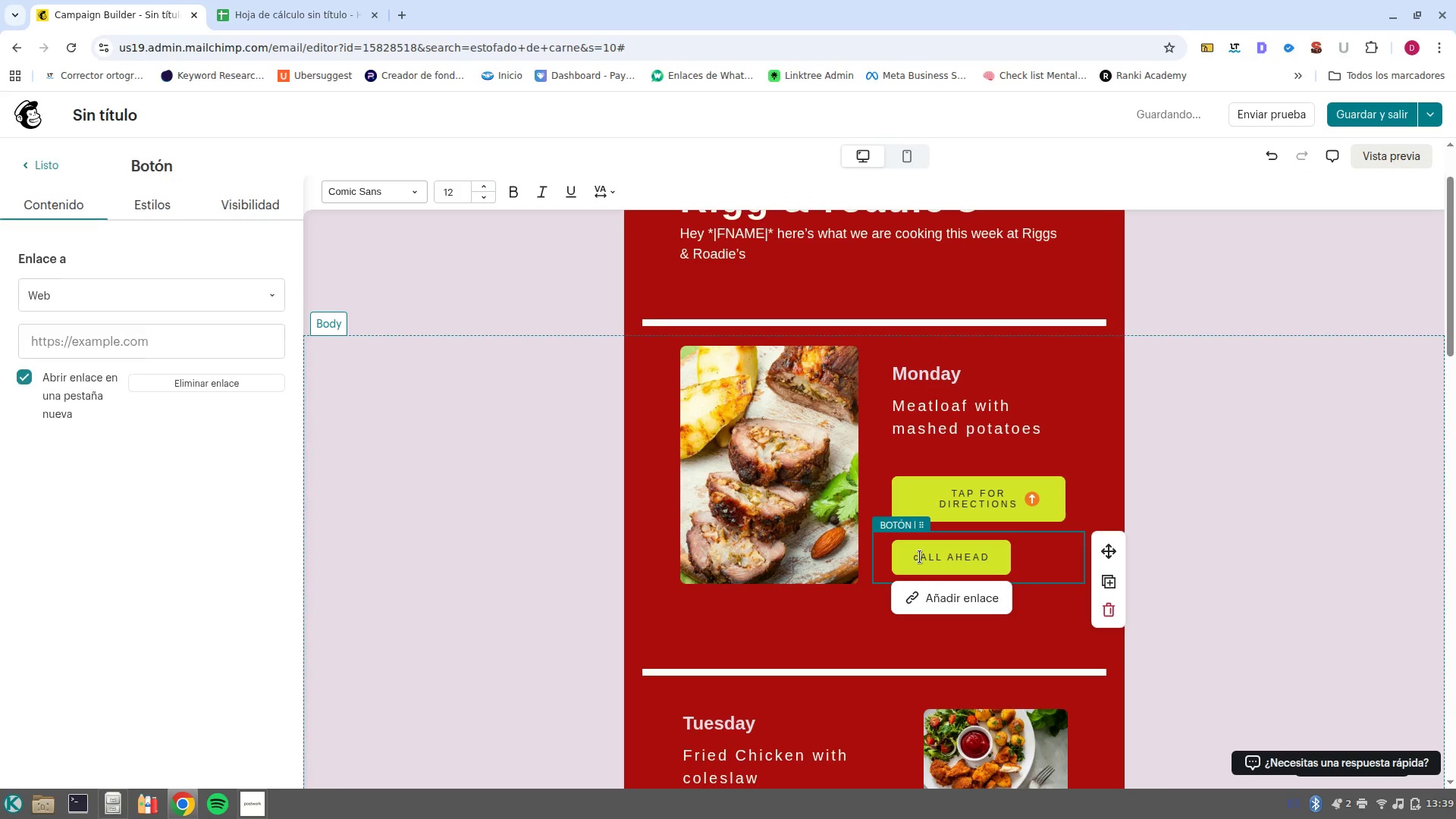 
key(Backspace)
 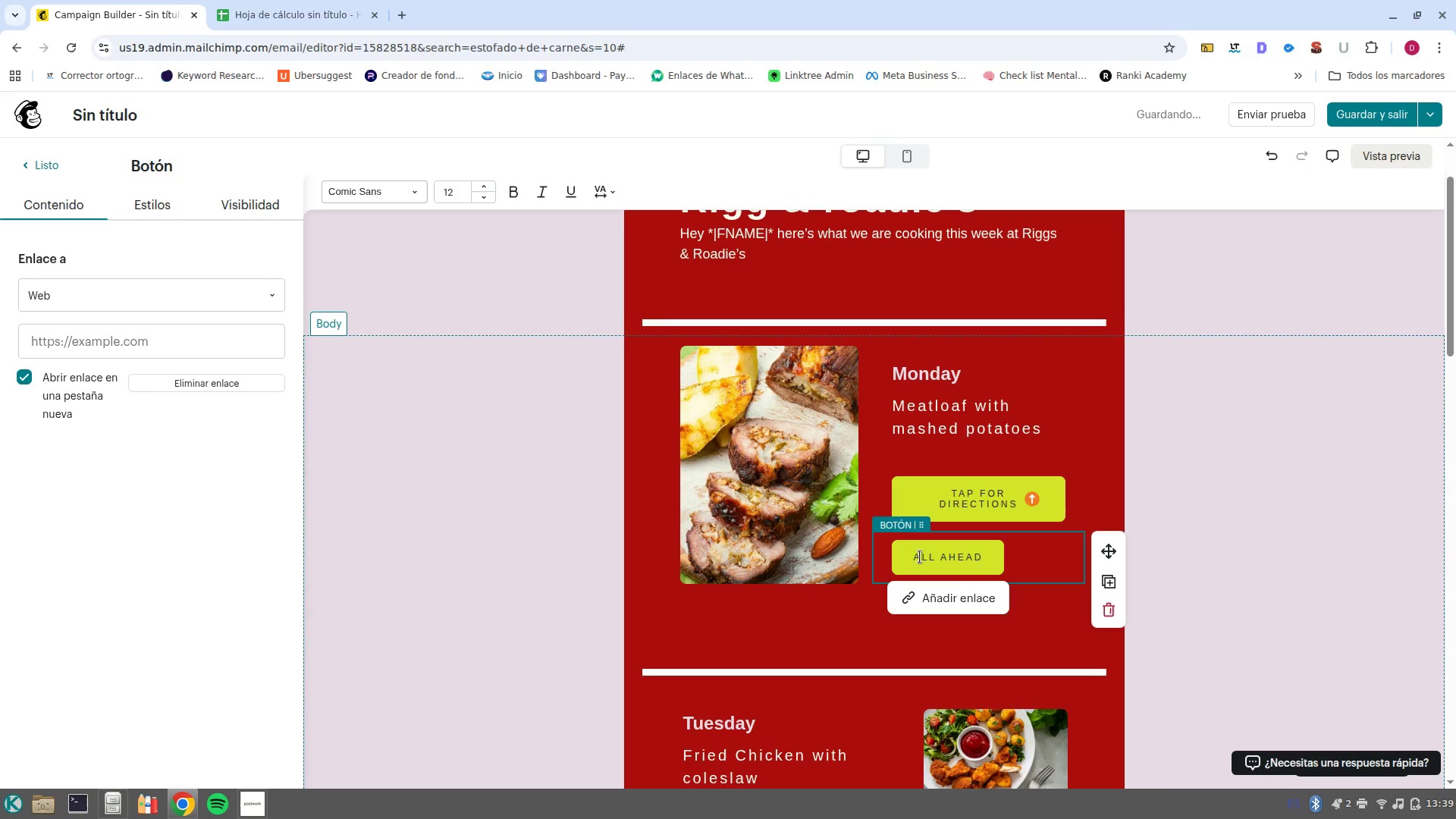 
key(C)
 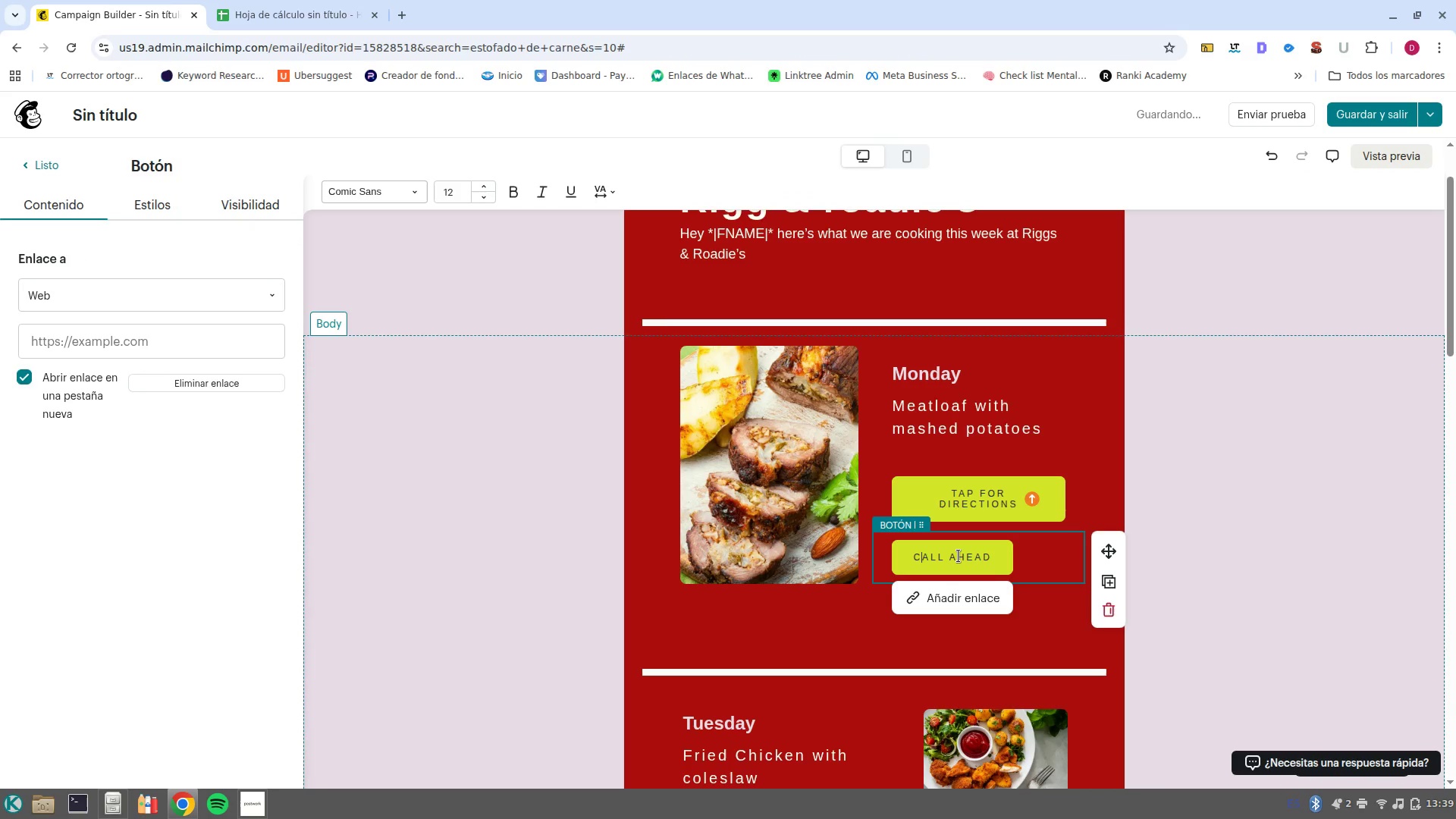 
double_click([997, 563])
 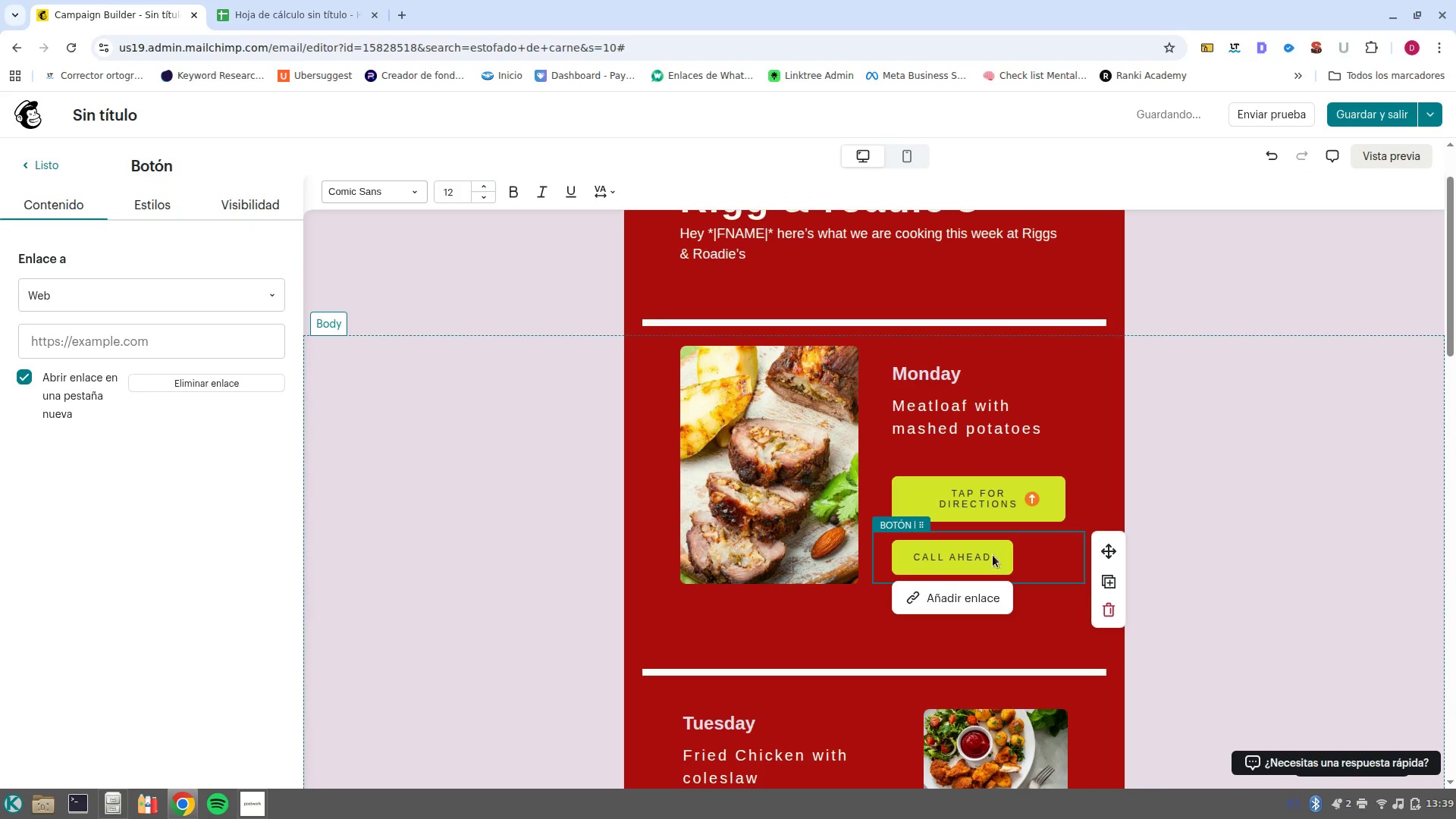 
left_click([990, 554])
 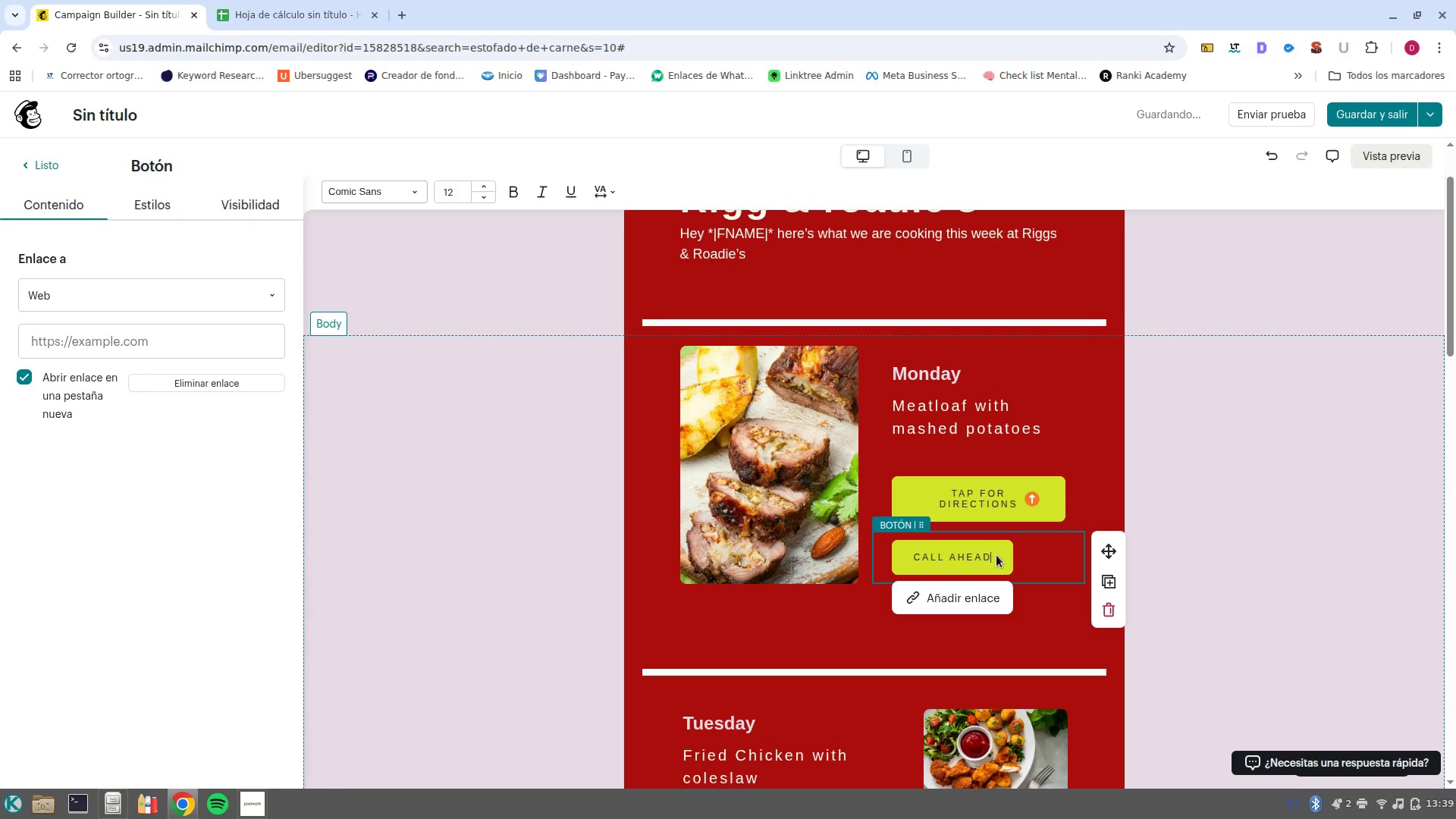 
left_click_drag(start_coordinate=[996, 555], to_coordinate=[841, 535])
 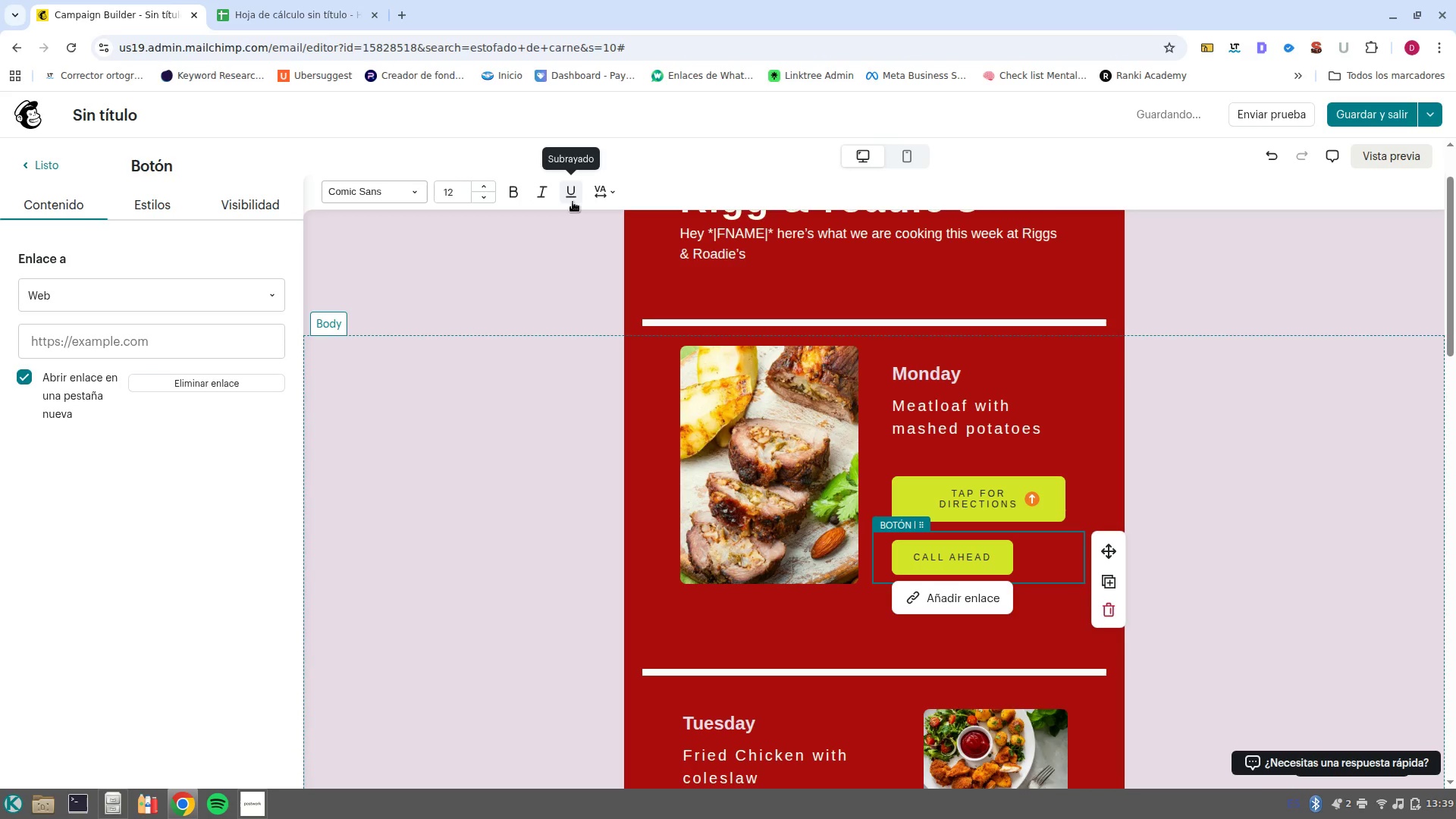 
mouse_move([493, 200])
 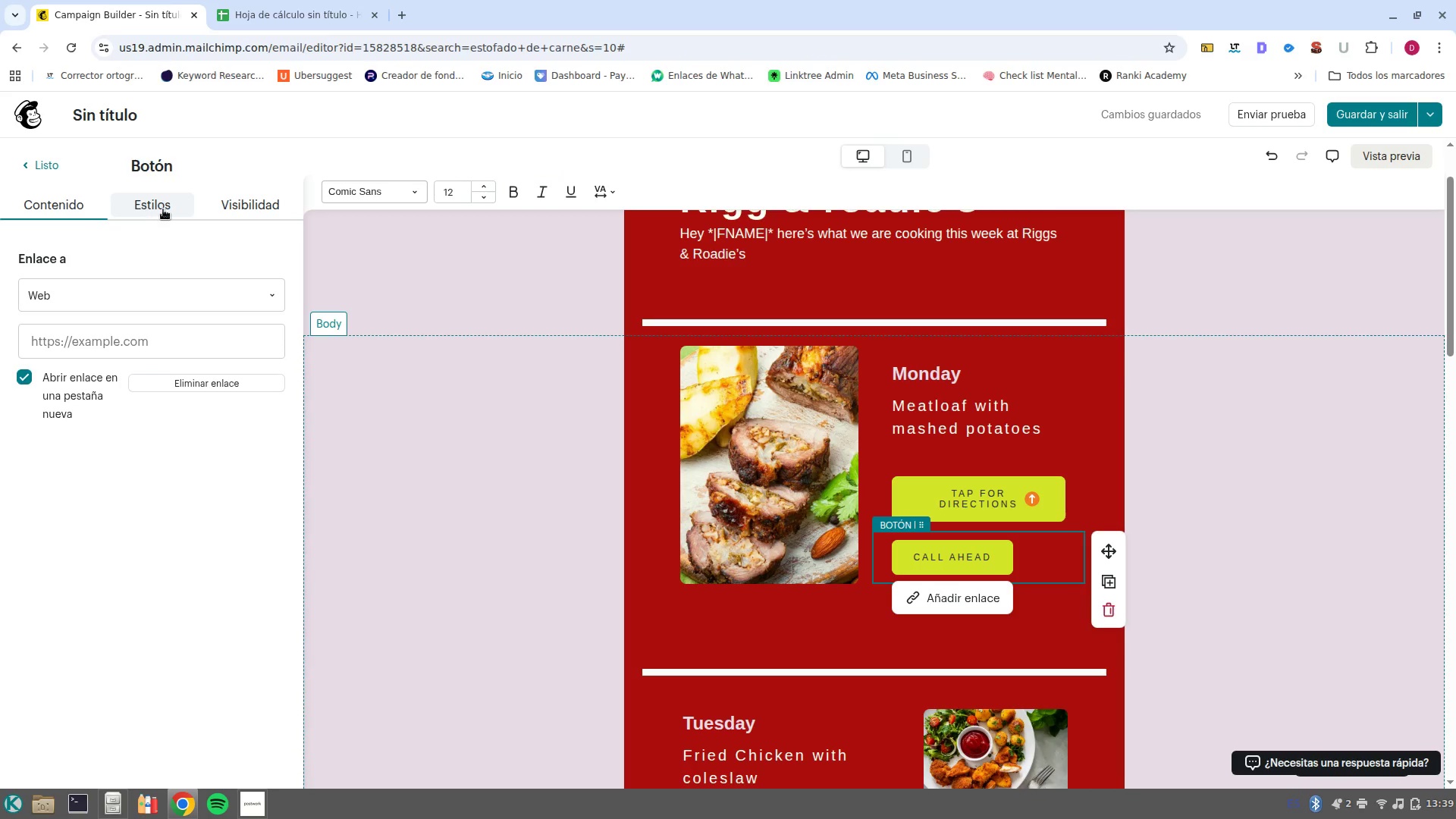 
left_click([166, 211])
 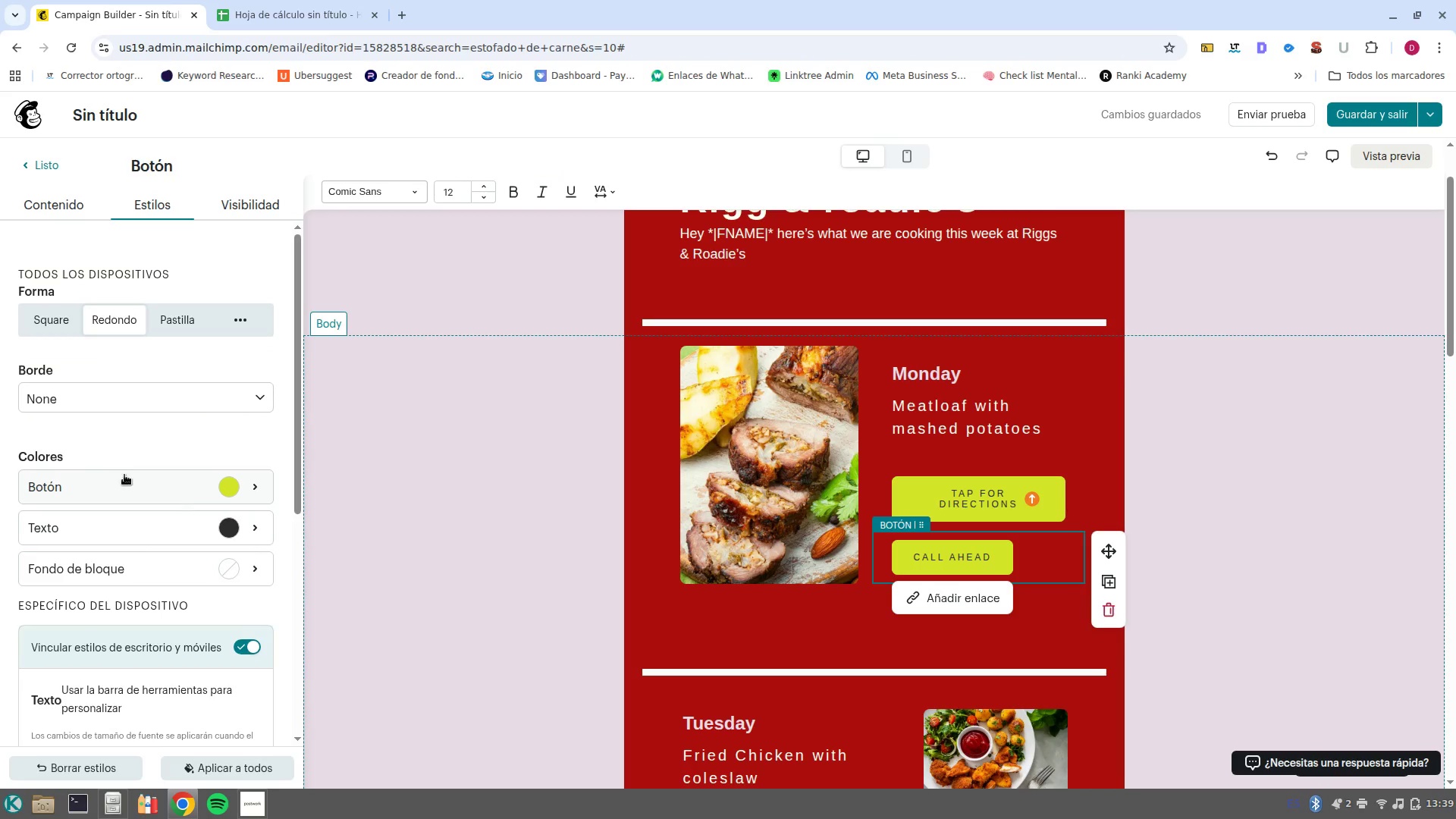 
scroll: coordinate [112, 444], scroll_direction: down, amount: 4.0
 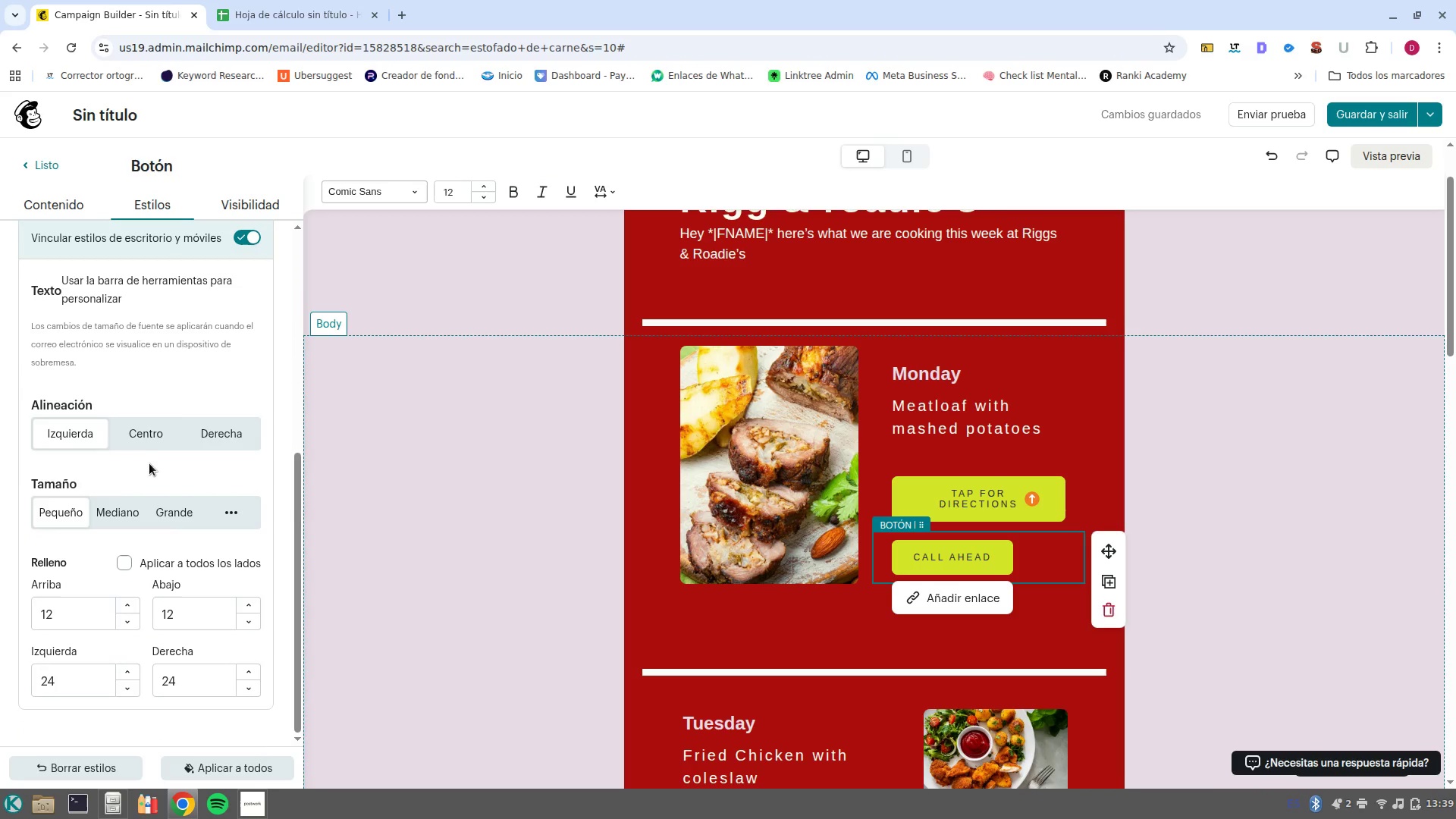 
left_click([149, 444])
 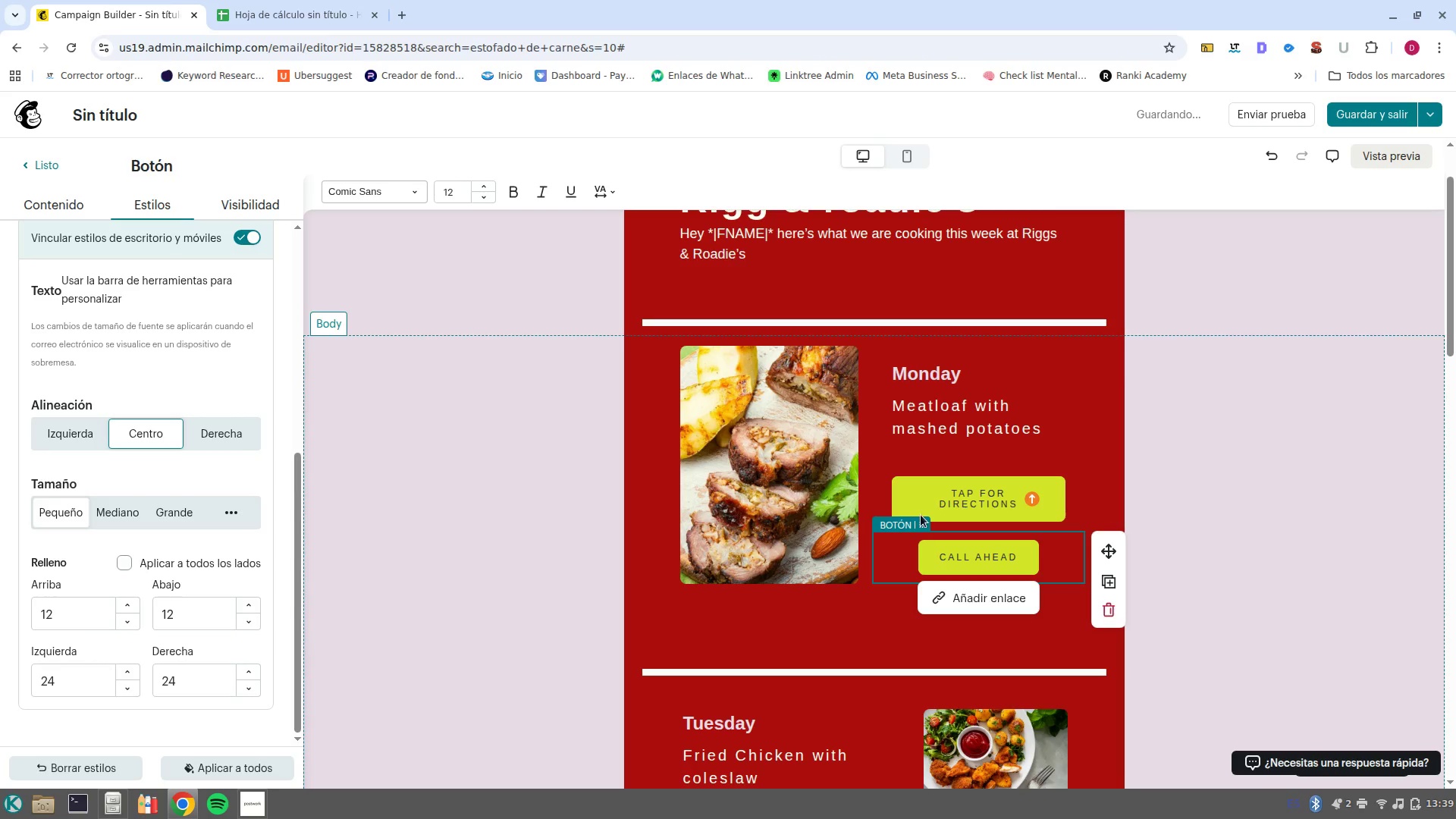 
left_click([976, 507])
 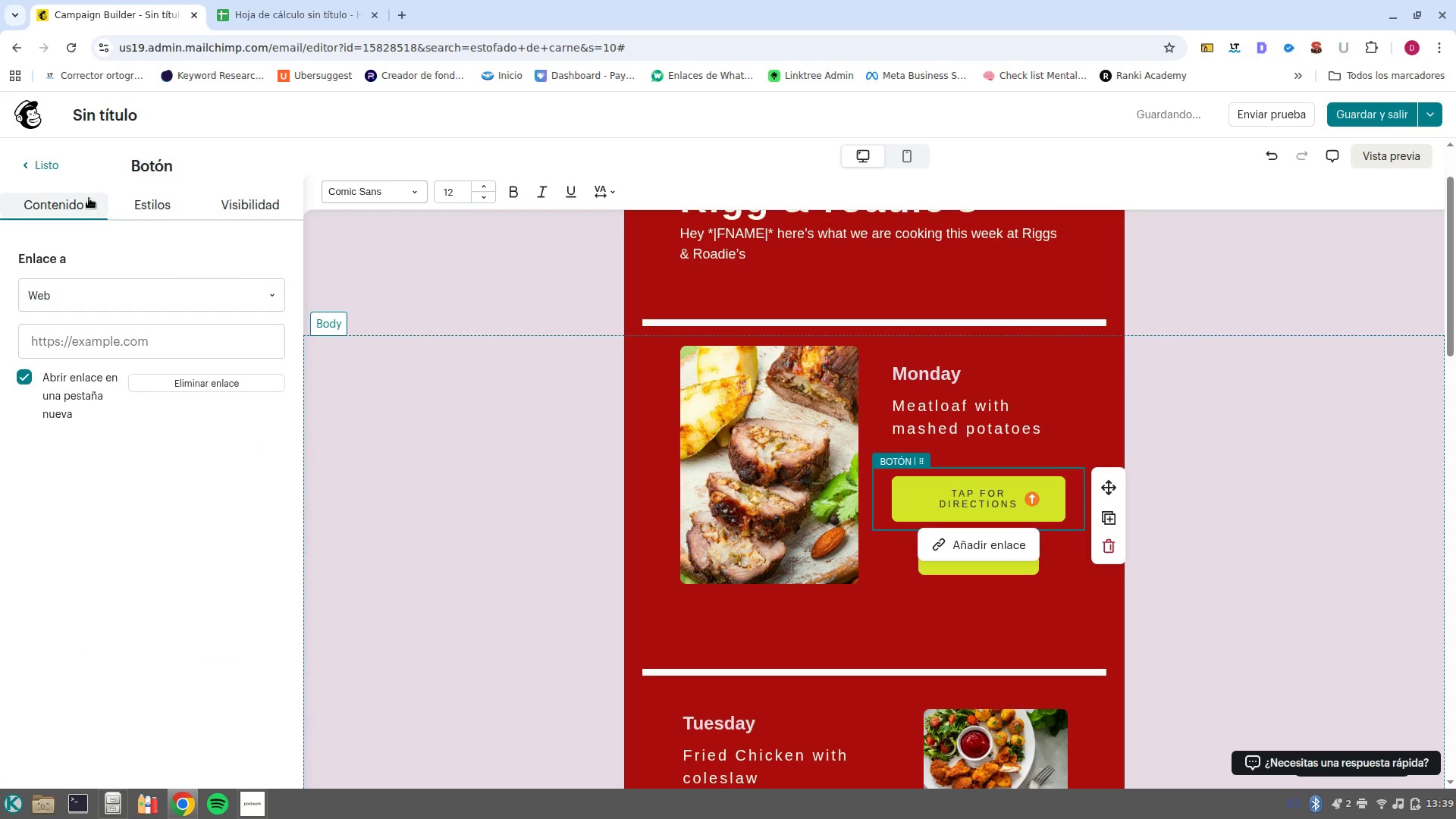 
left_click([154, 207])
 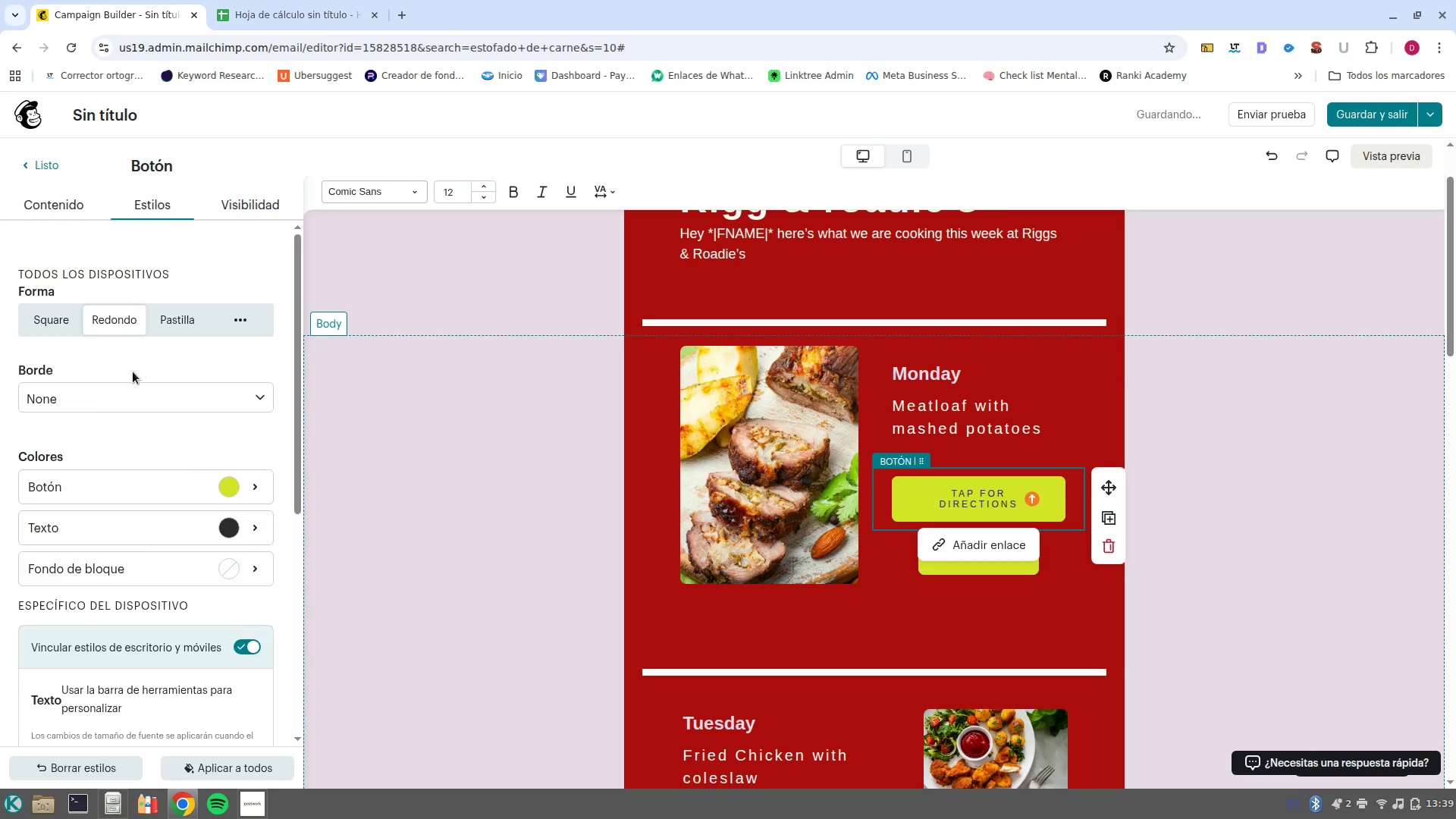 
scroll: coordinate [136, 548], scroll_direction: down, amount: 3.0
 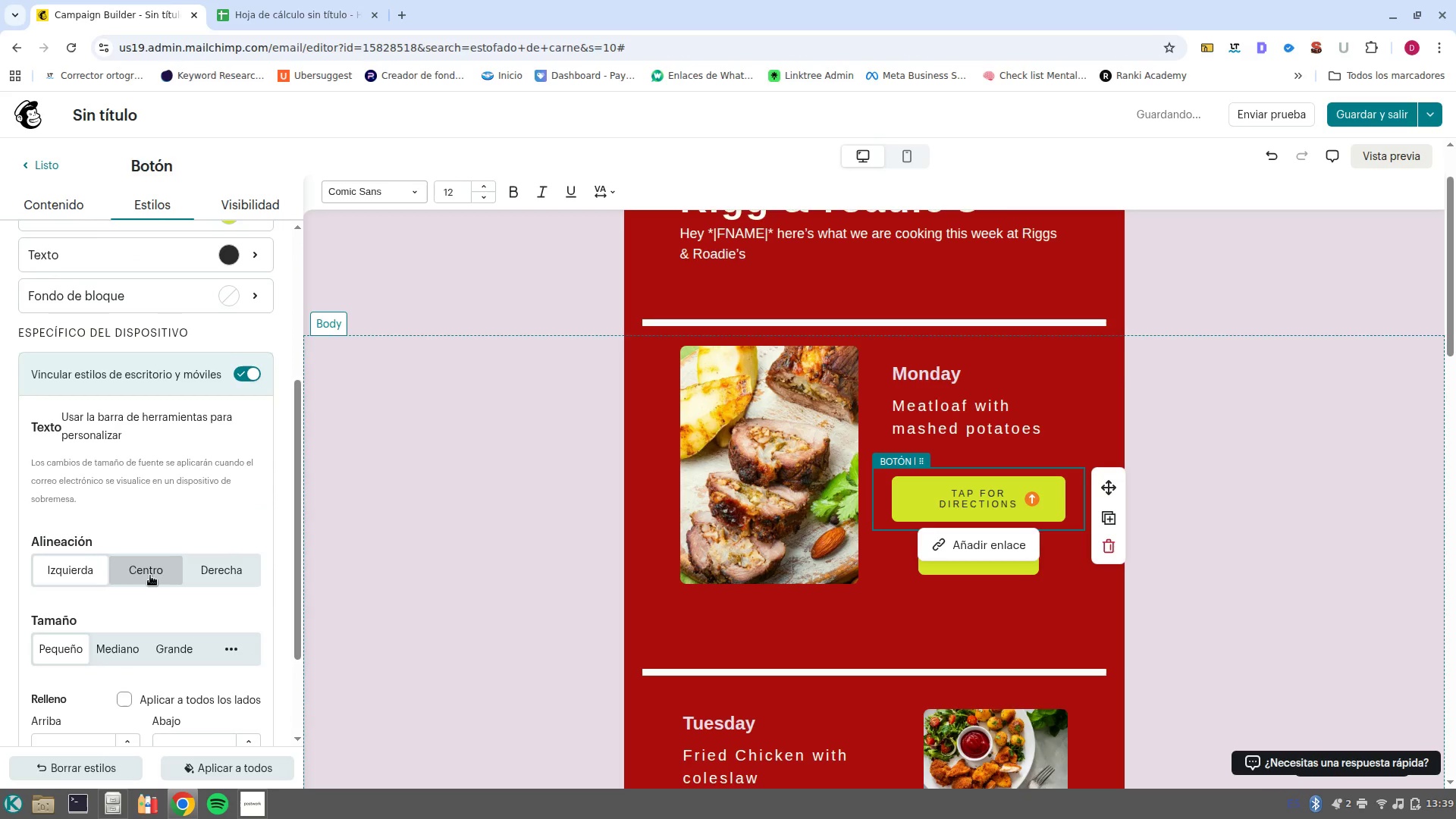 
left_click([150, 574])
 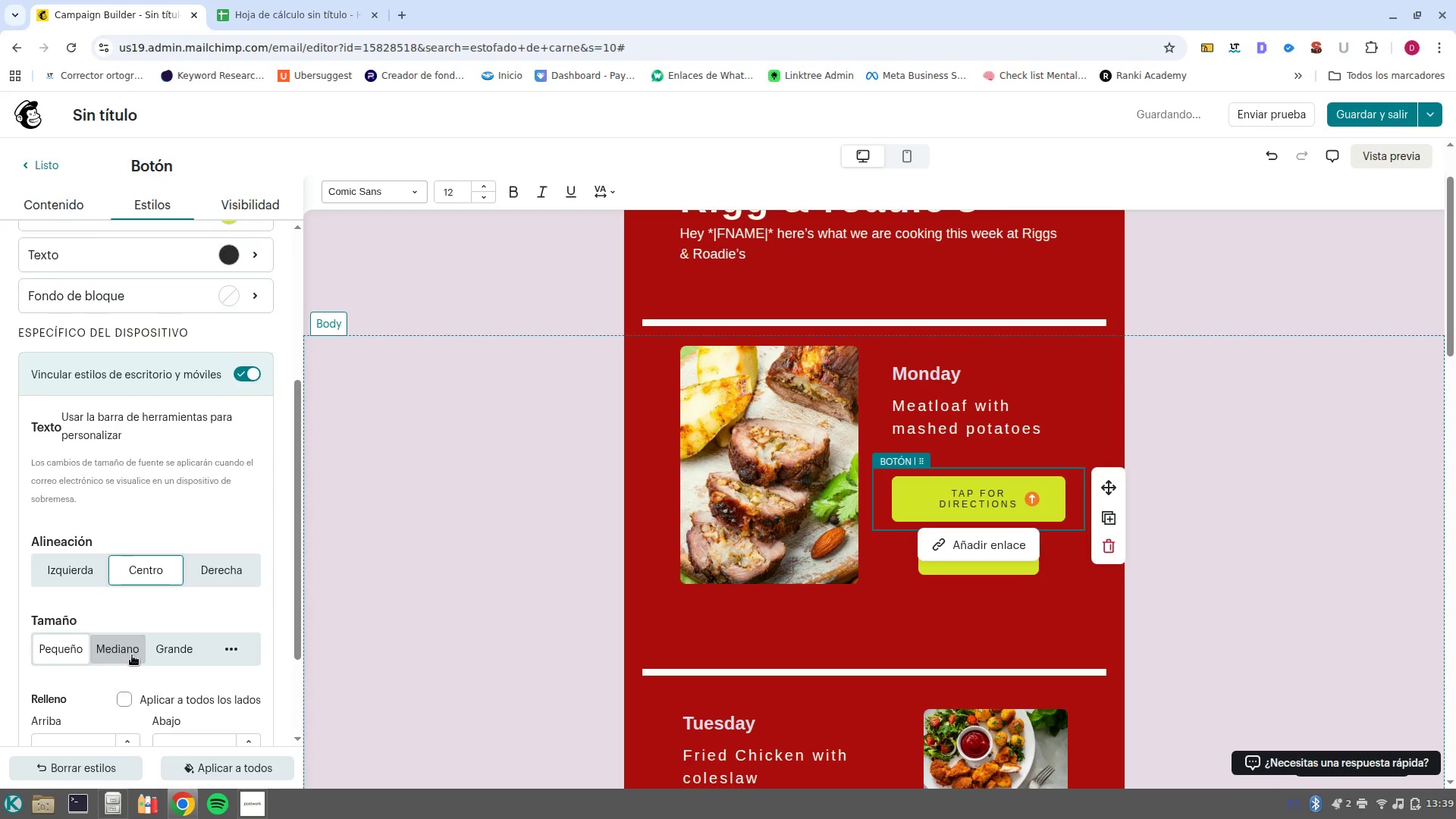 
left_click([132, 655])
 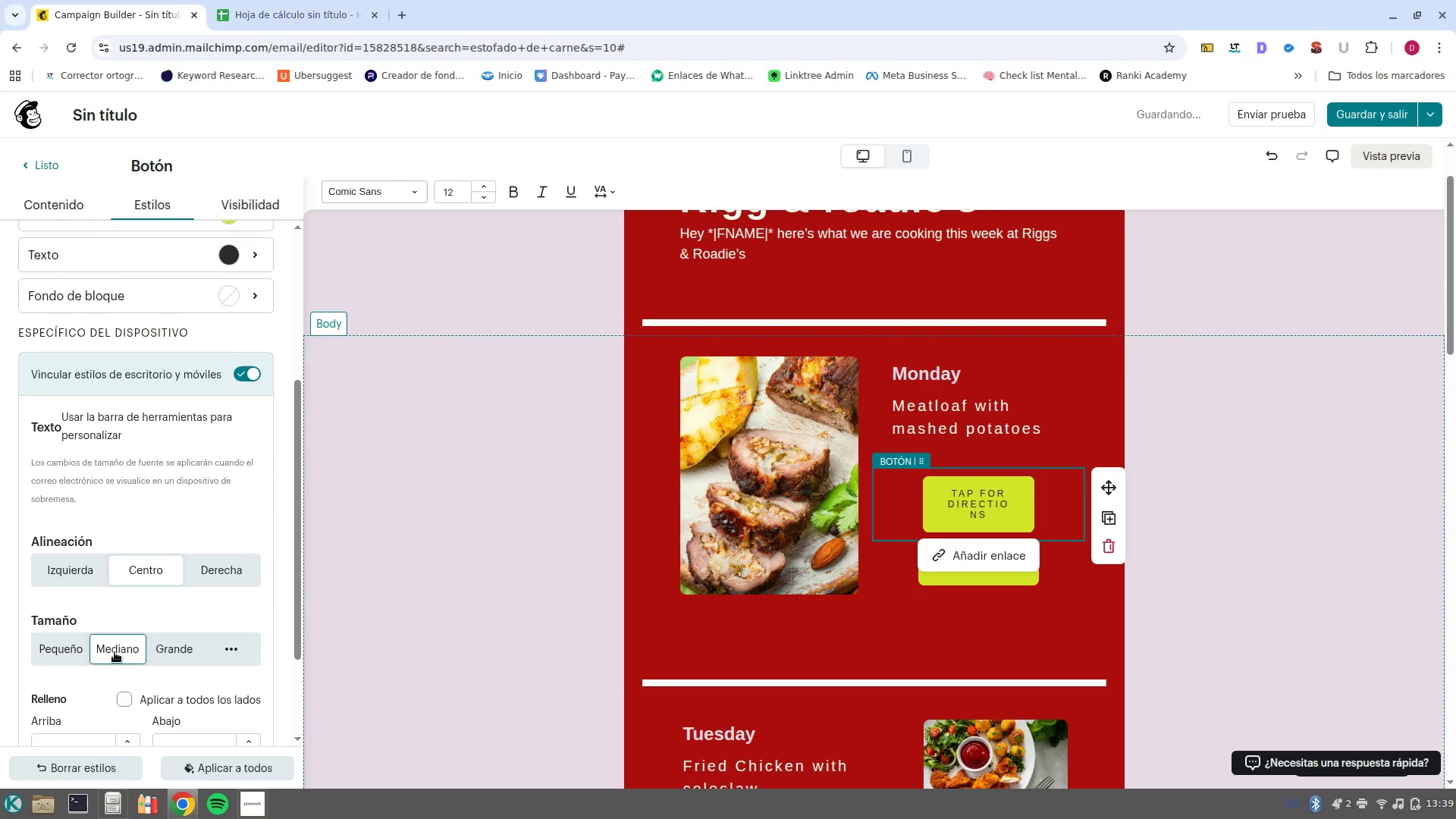 
left_click([76, 654])
 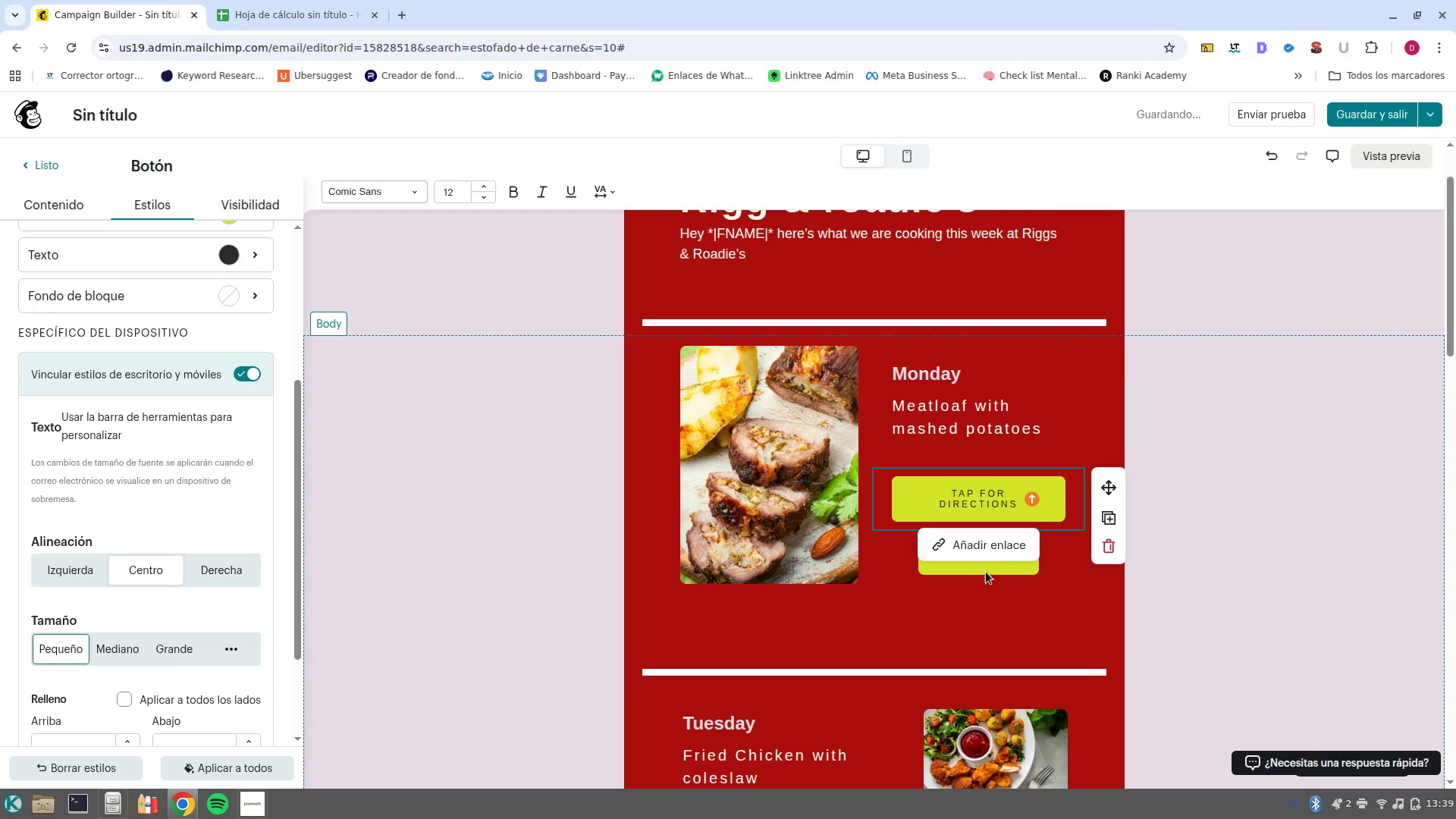 
left_click([1059, 566])
 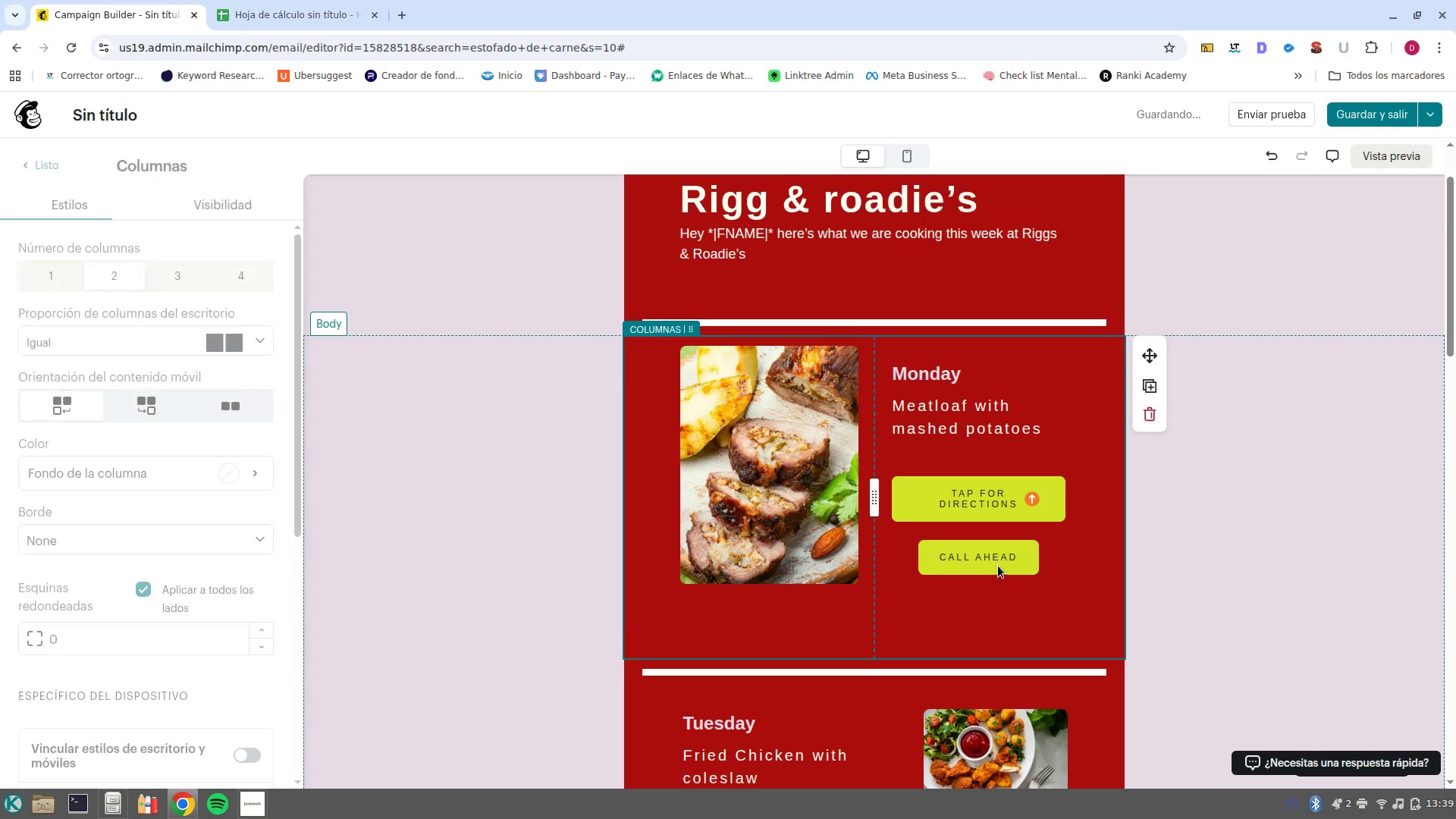 
left_click([996, 566])
 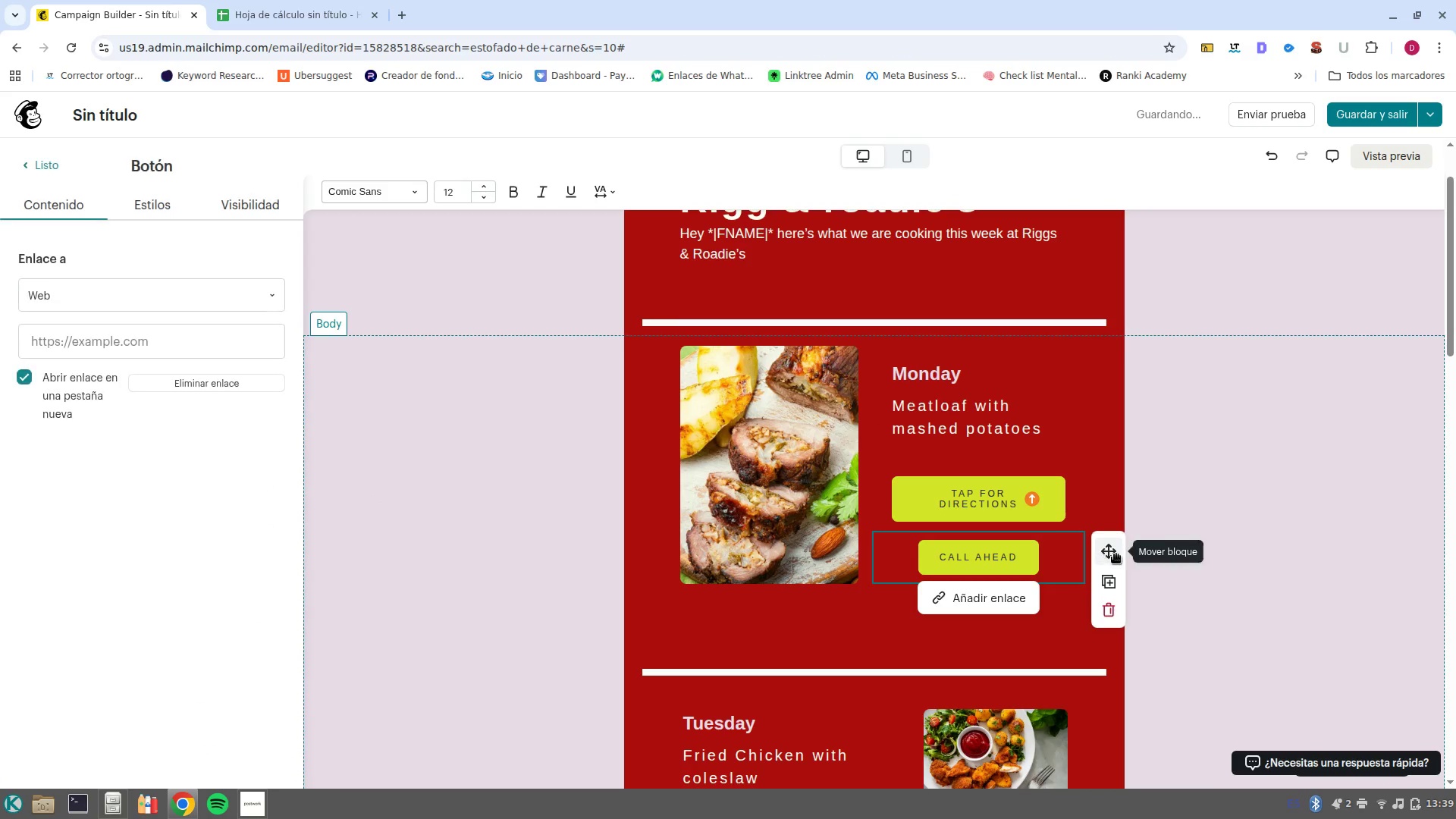 
left_click_drag(start_coordinate=[1108, 548], to_coordinate=[993, 482])
 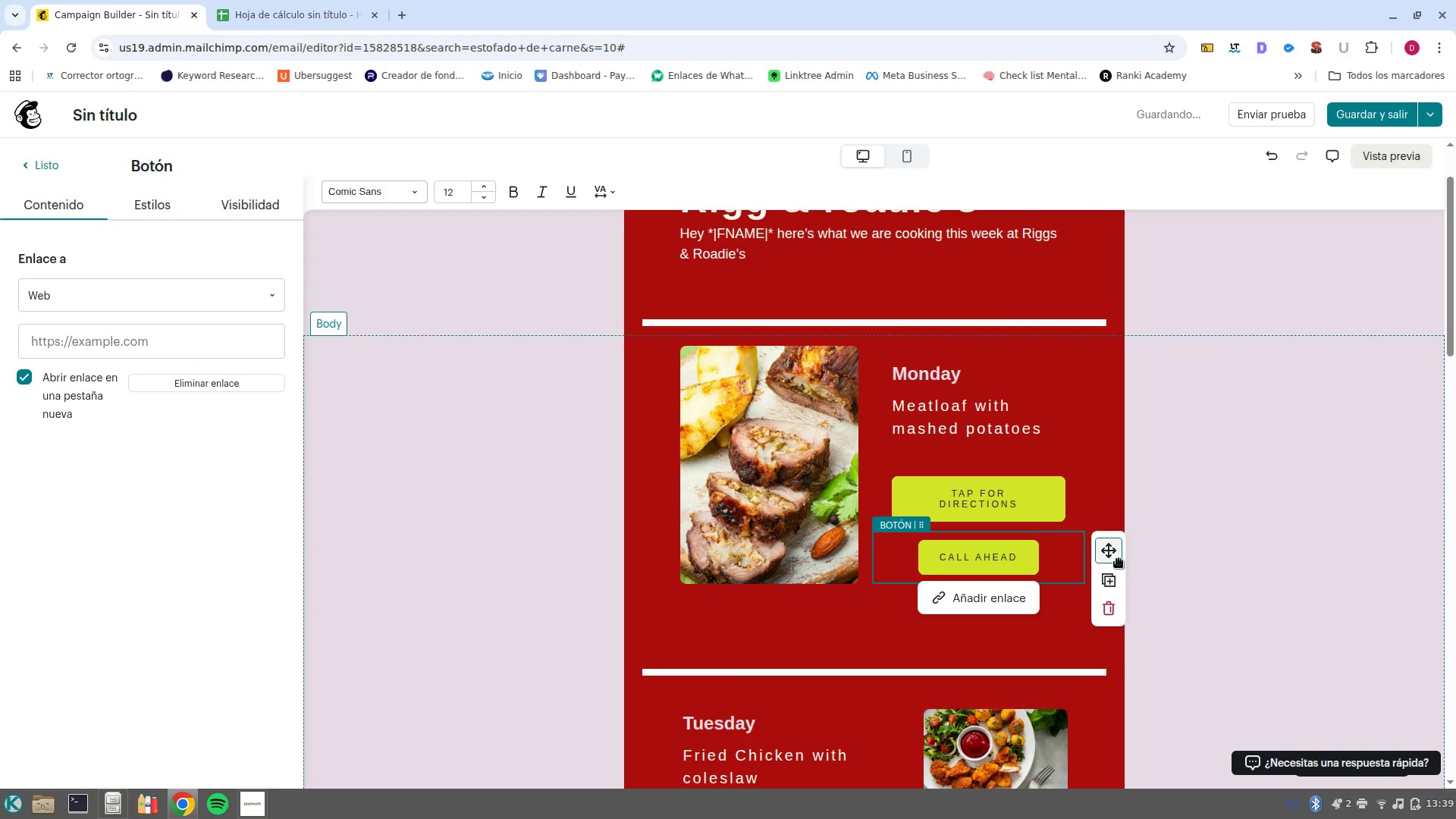 
left_click_drag(start_coordinate=[1099, 556], to_coordinate=[983, 485])
 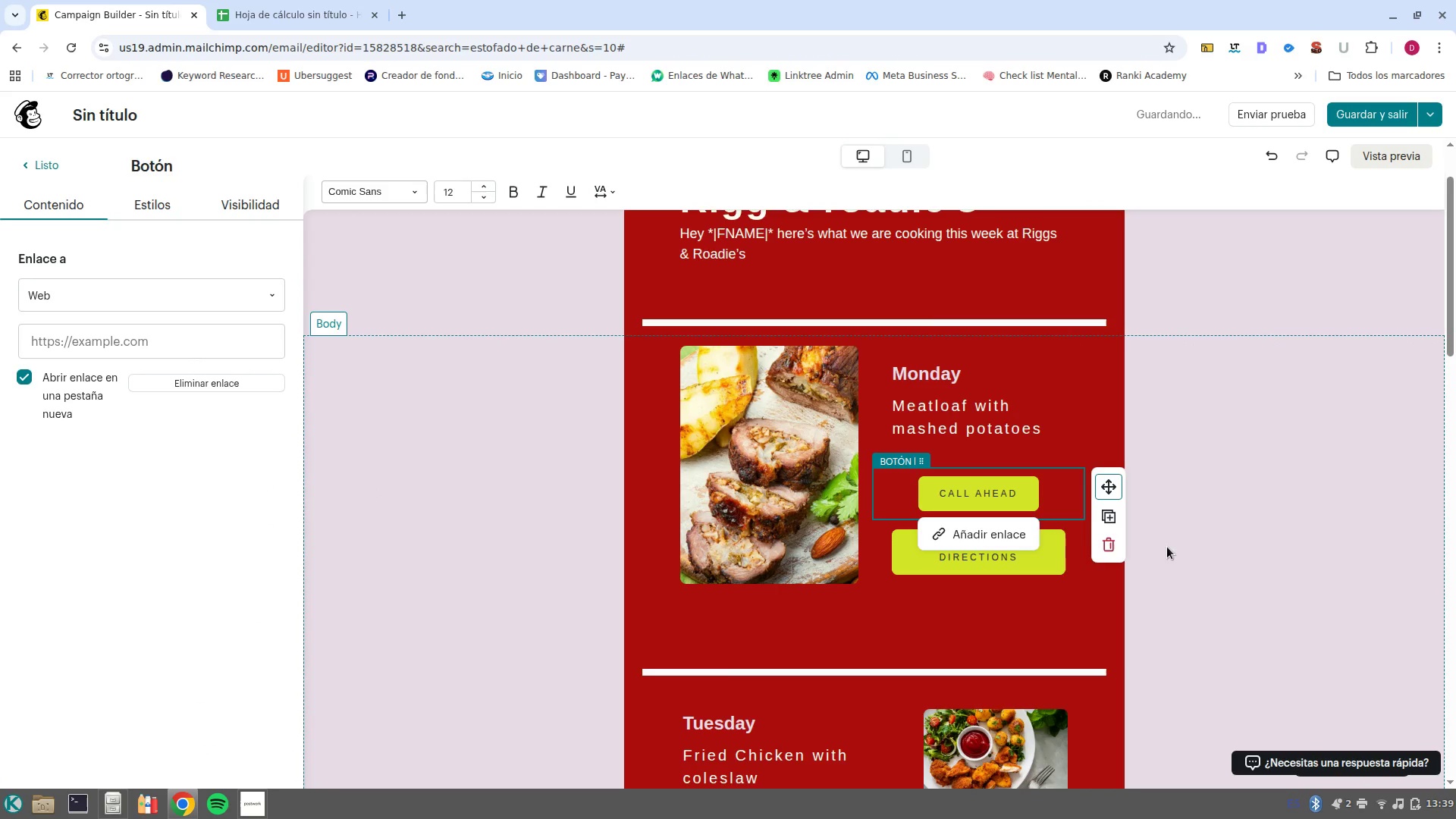 
left_click([1185, 547])
 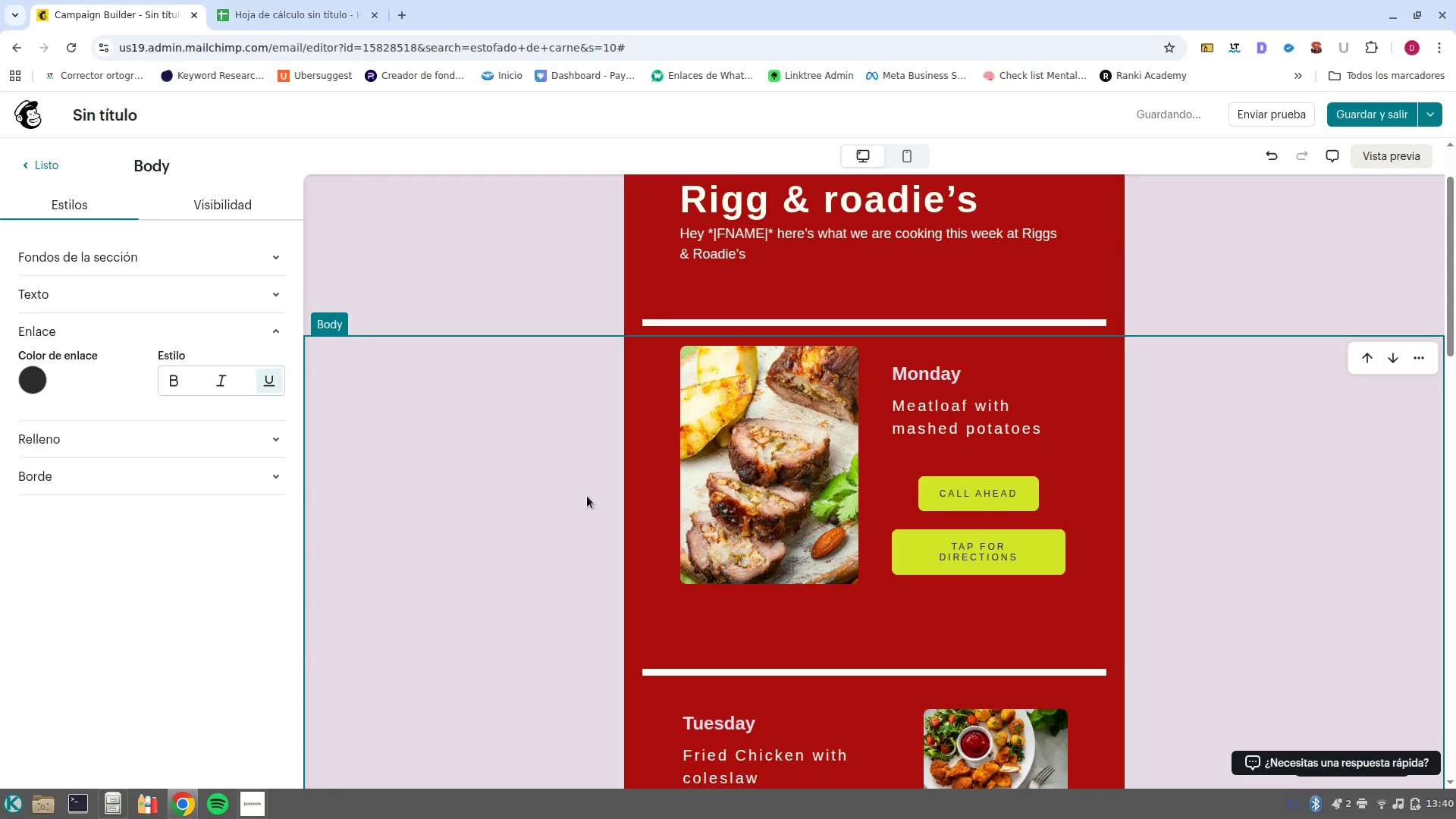 
wait(5.18)
 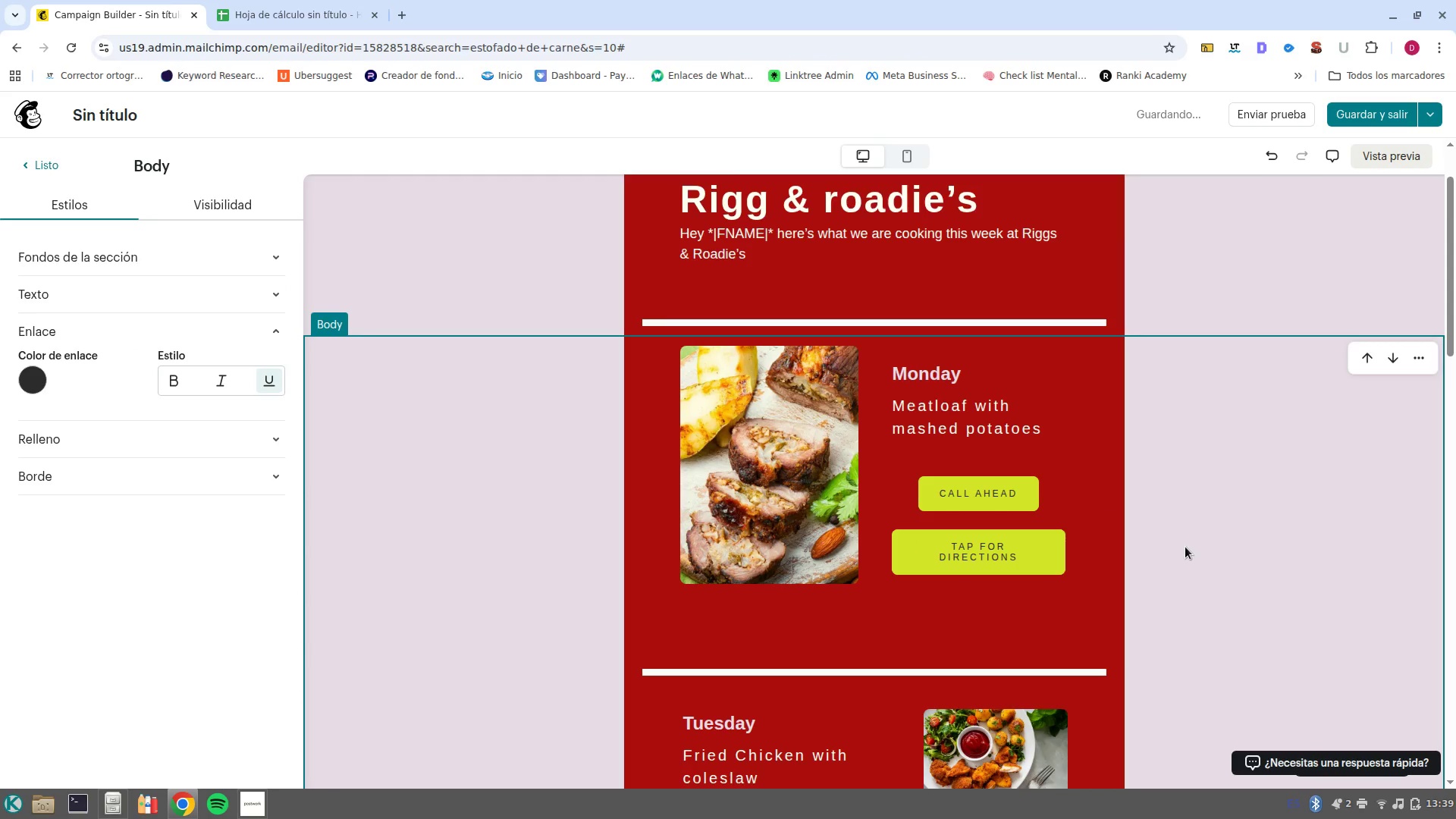 
scroll: coordinate [877, 539], scroll_direction: up, amount: 1.0
 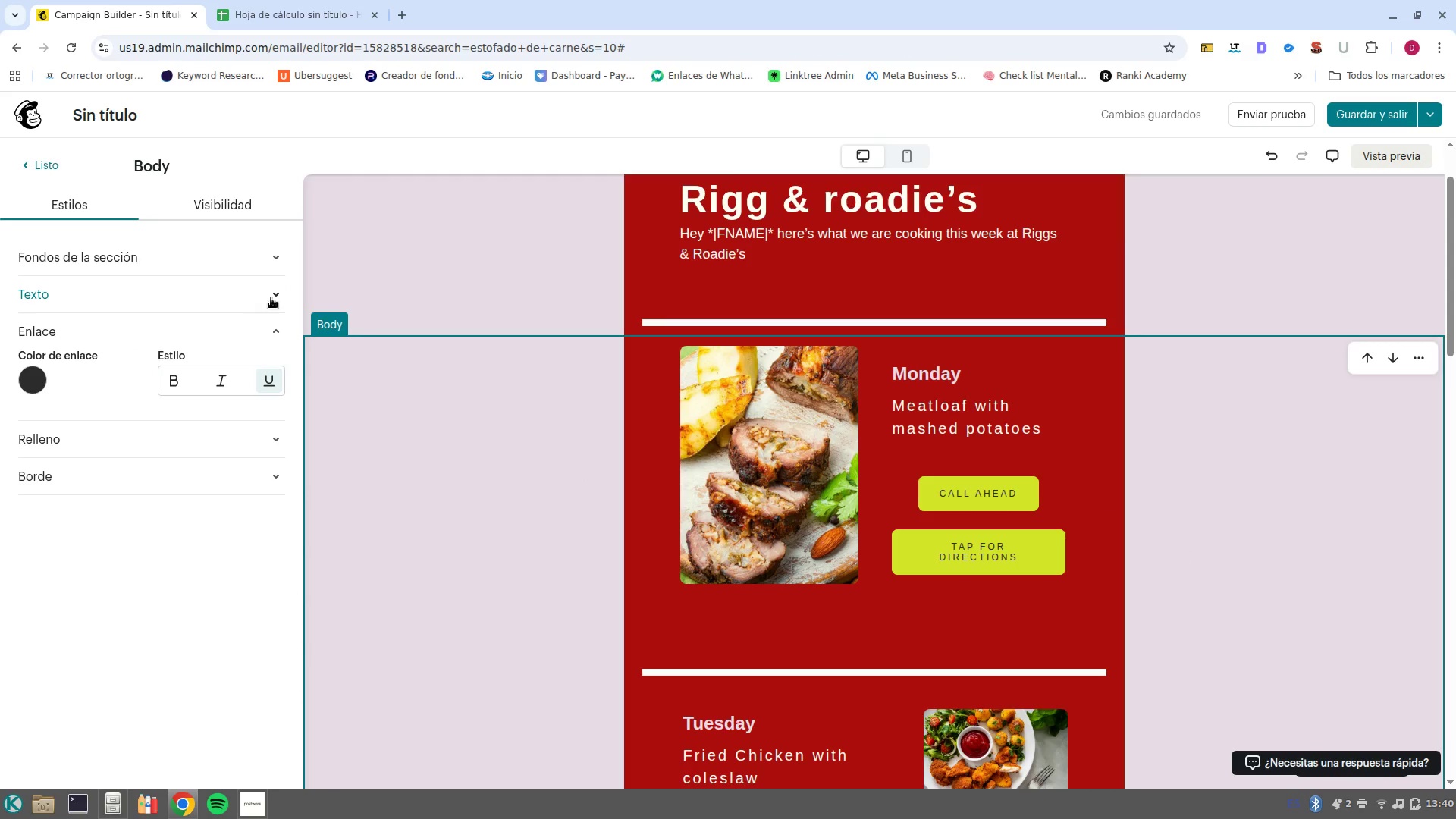 
left_click([943, 485])
 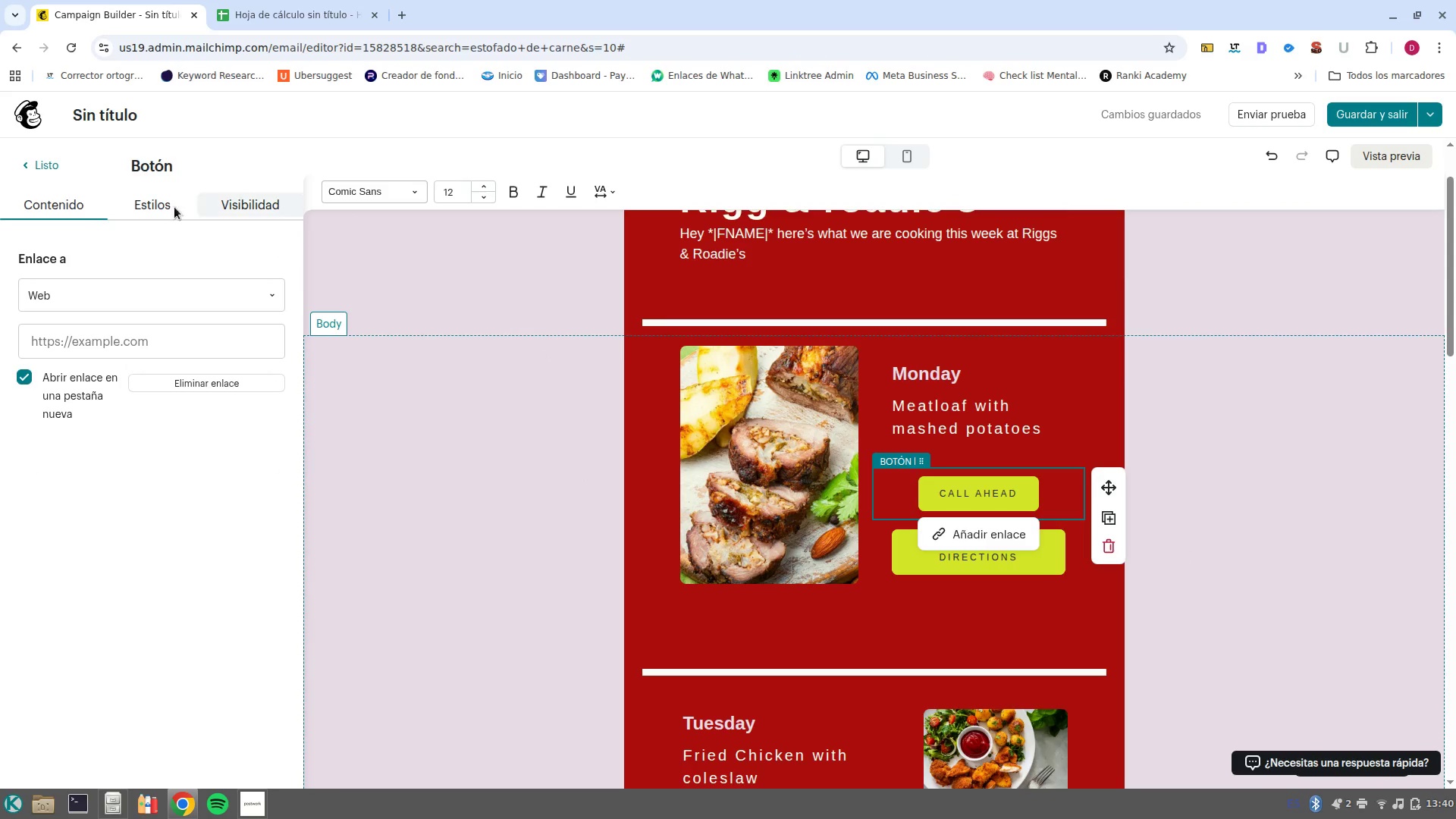 
left_click([178, 201])
 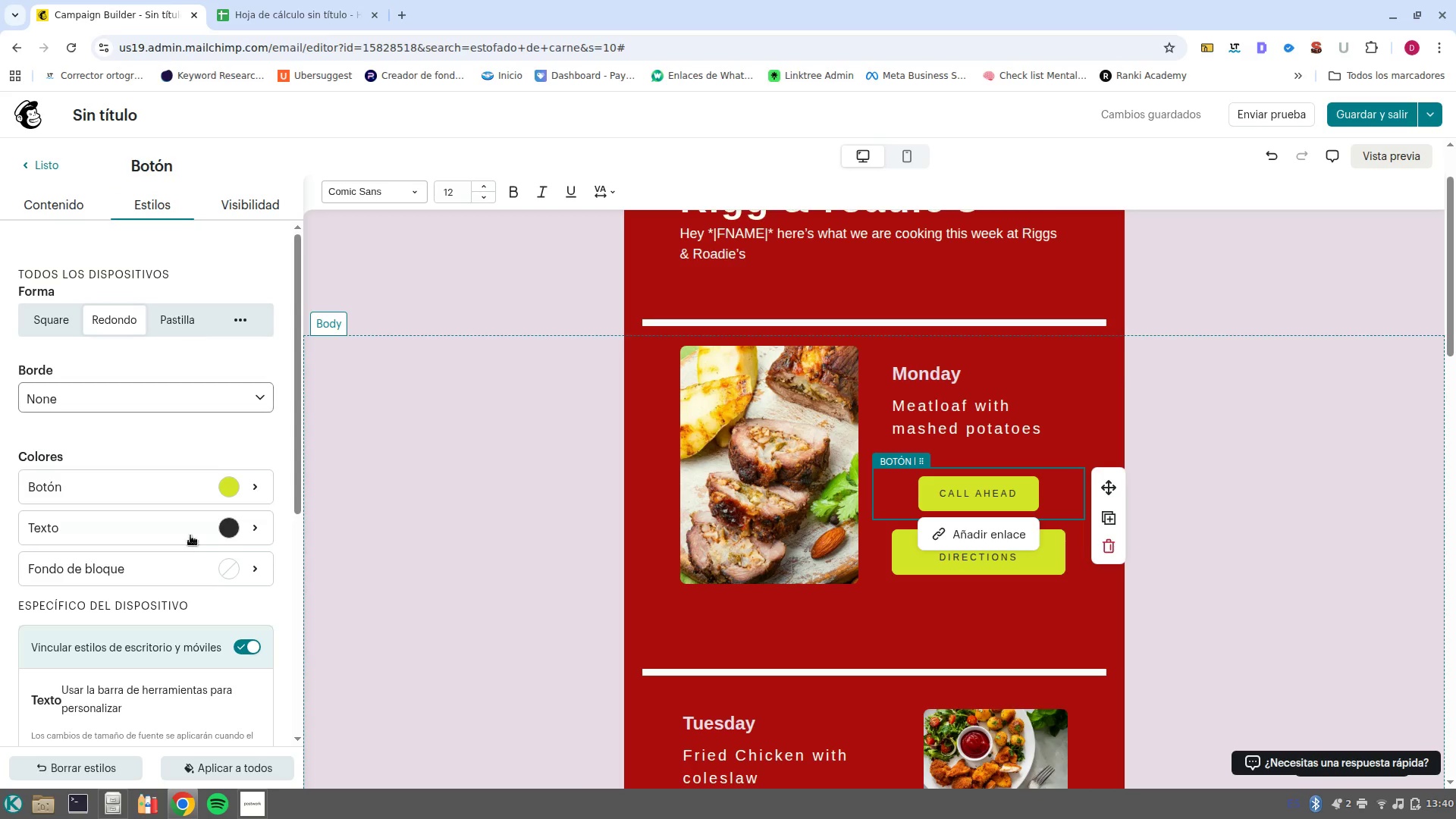 
scroll: coordinate [138, 603], scroll_direction: down, amount: 3.0
 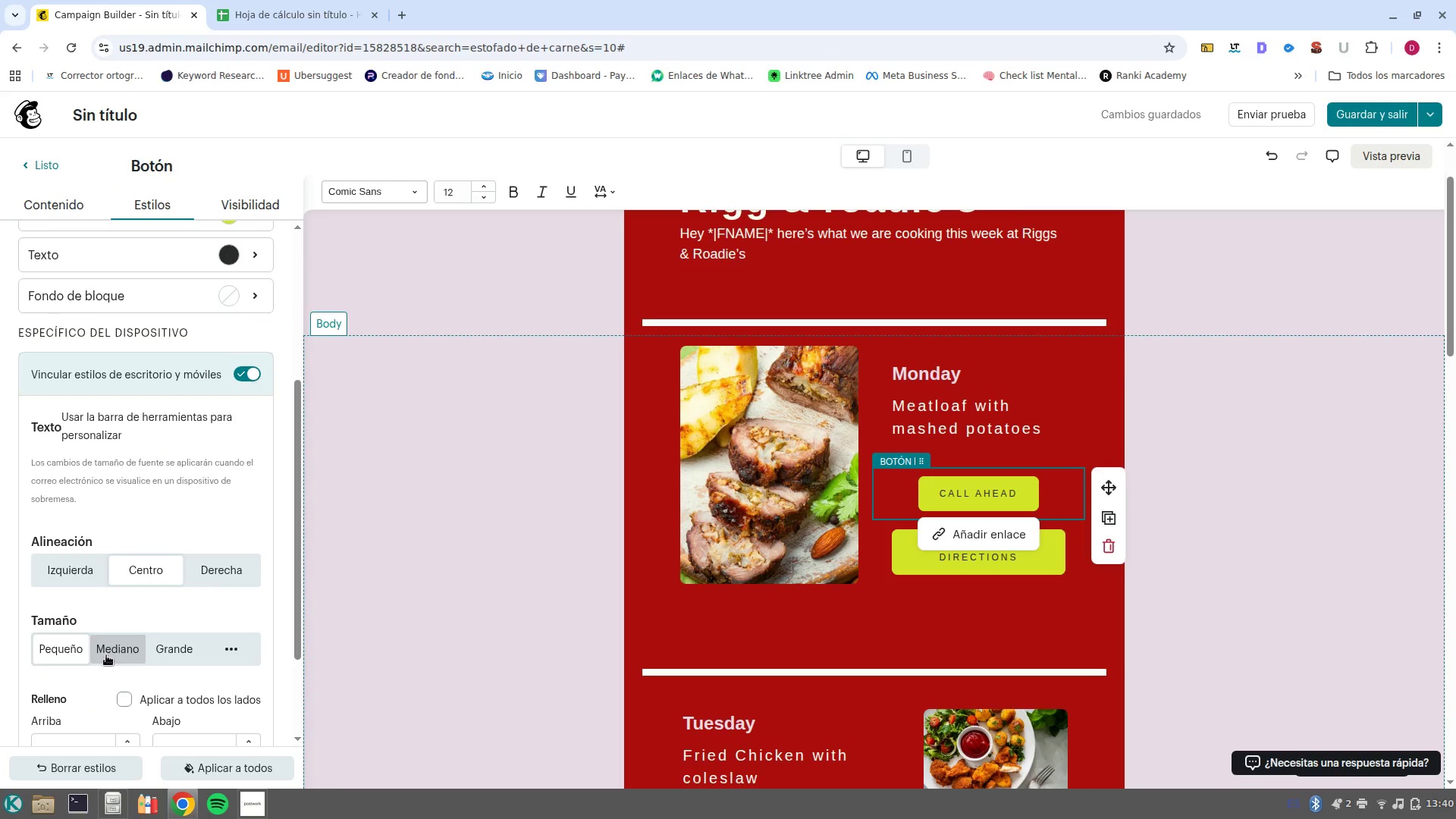 
left_click([108, 655])
 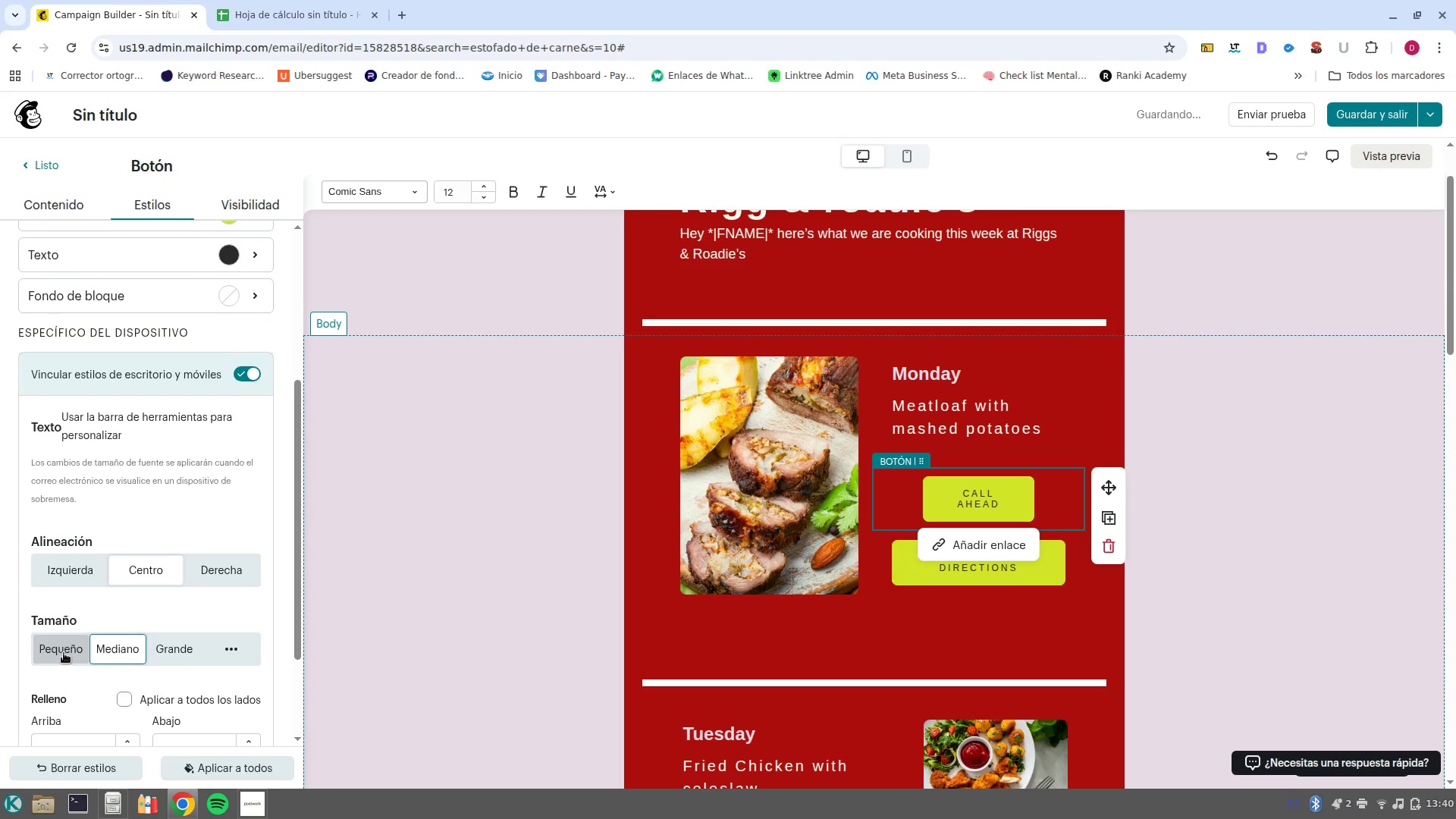 
left_click([174, 657])
 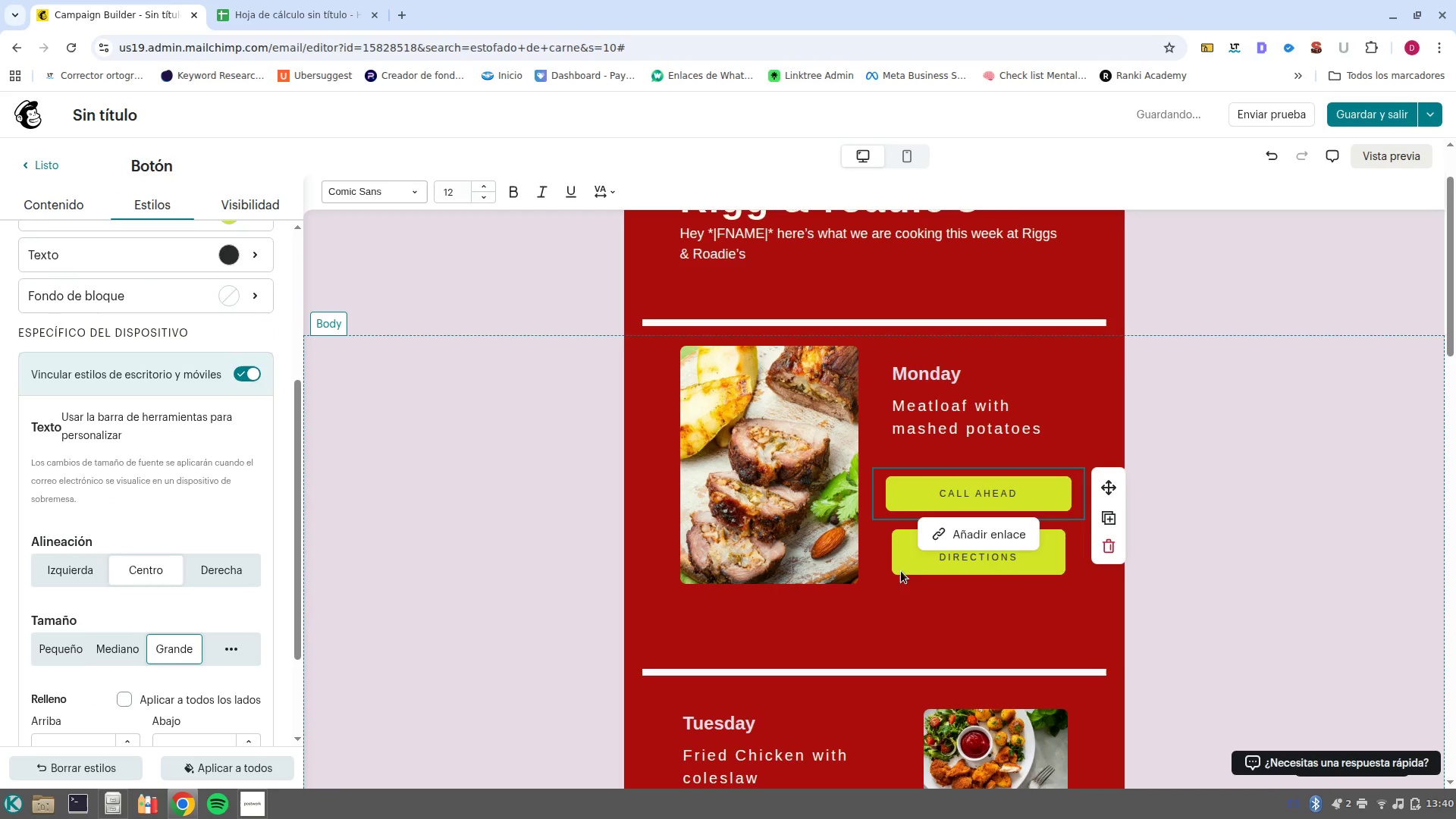 
left_click([903, 566])
 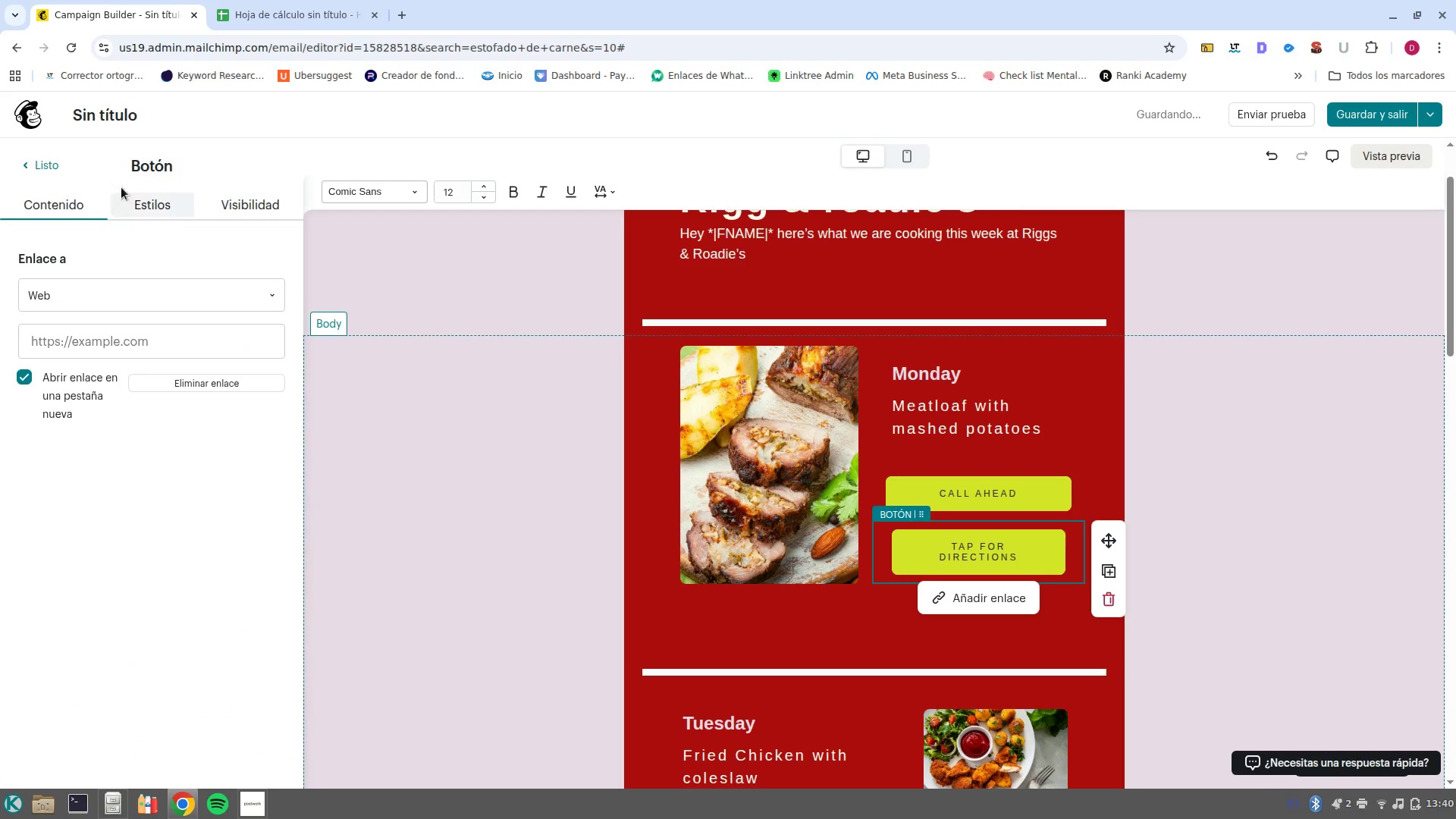 
left_click([159, 216])
 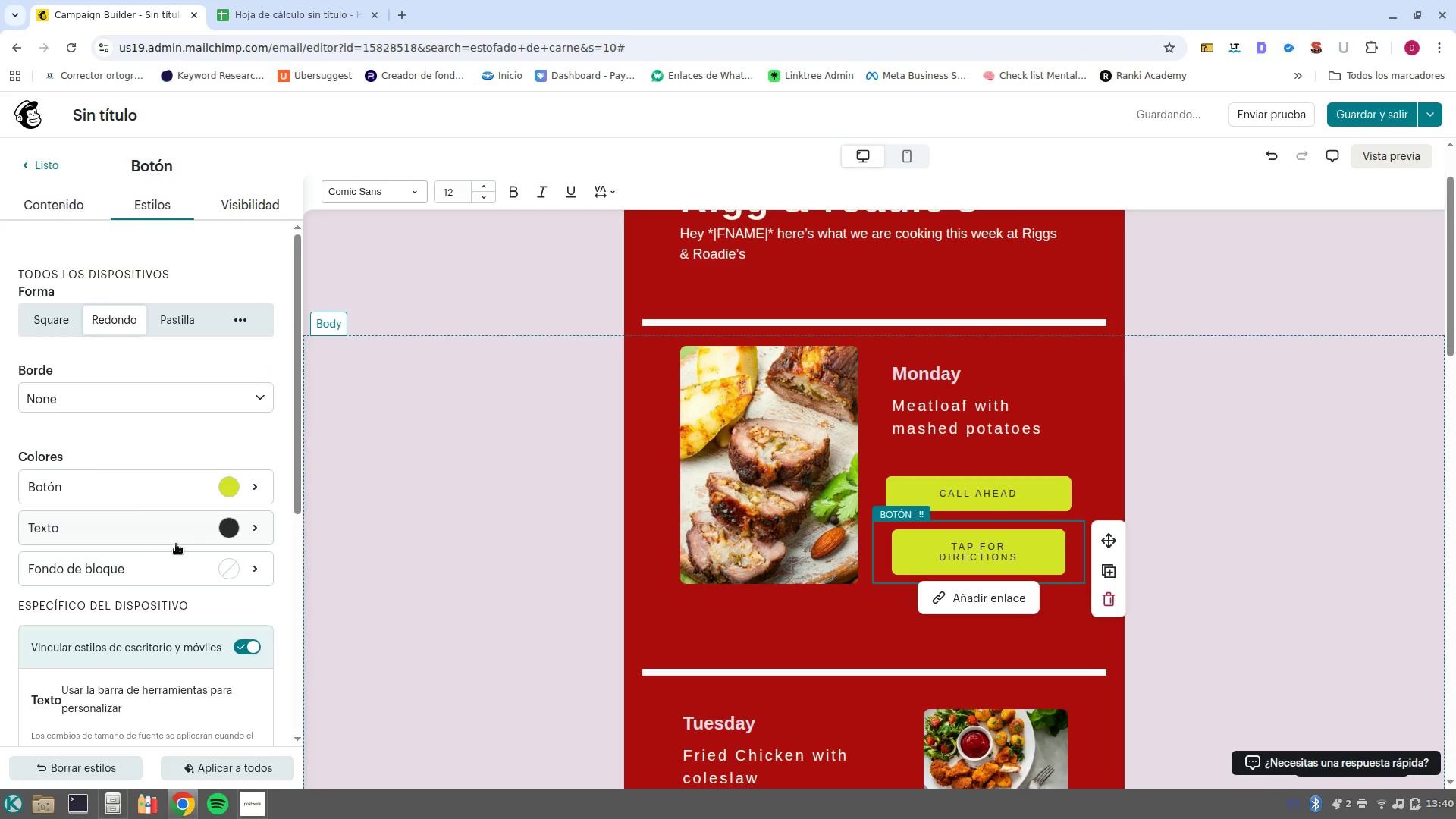 
scroll: coordinate [161, 612], scroll_direction: down, amount: 3.0
 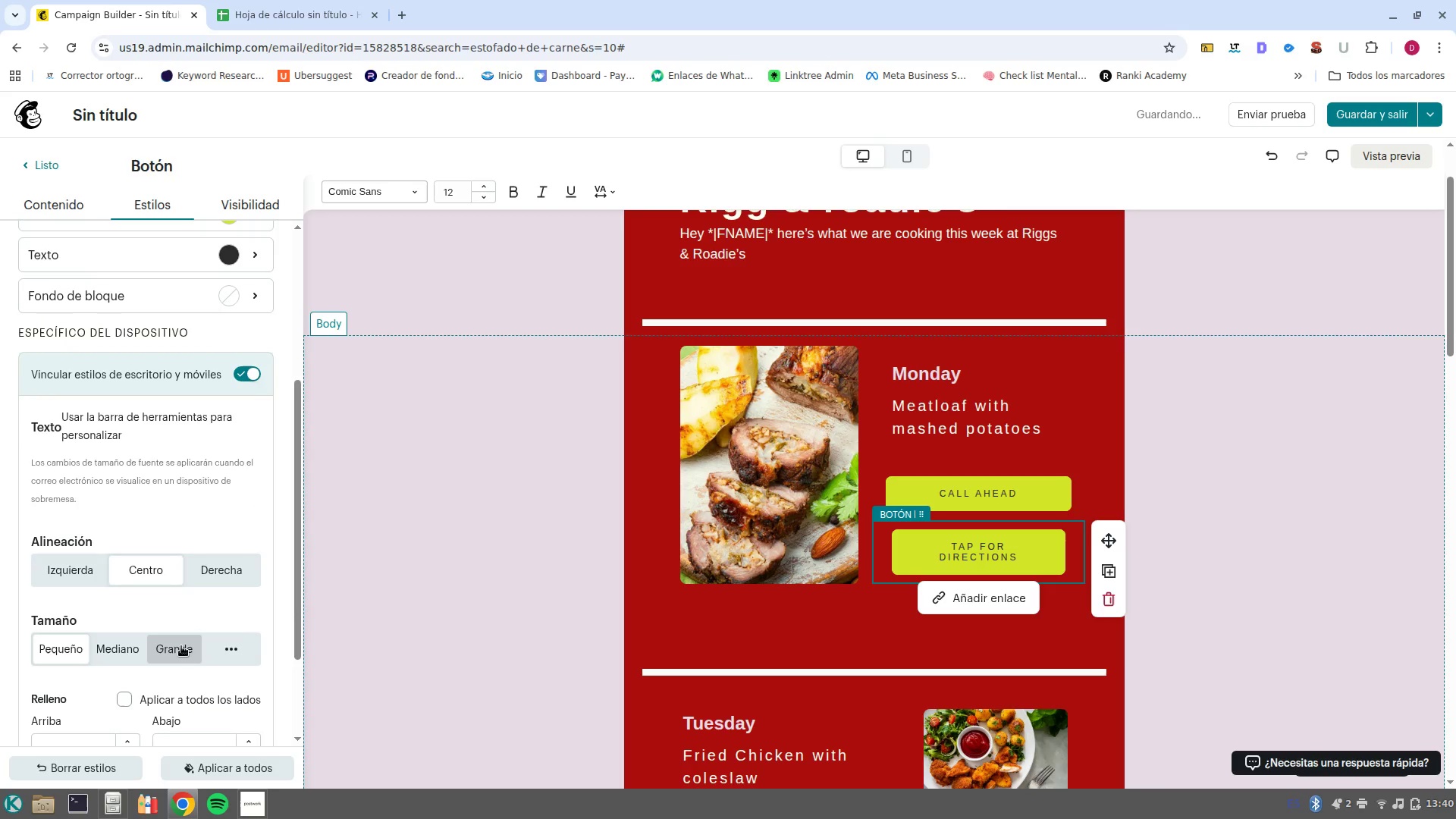 
left_click([181, 646])
 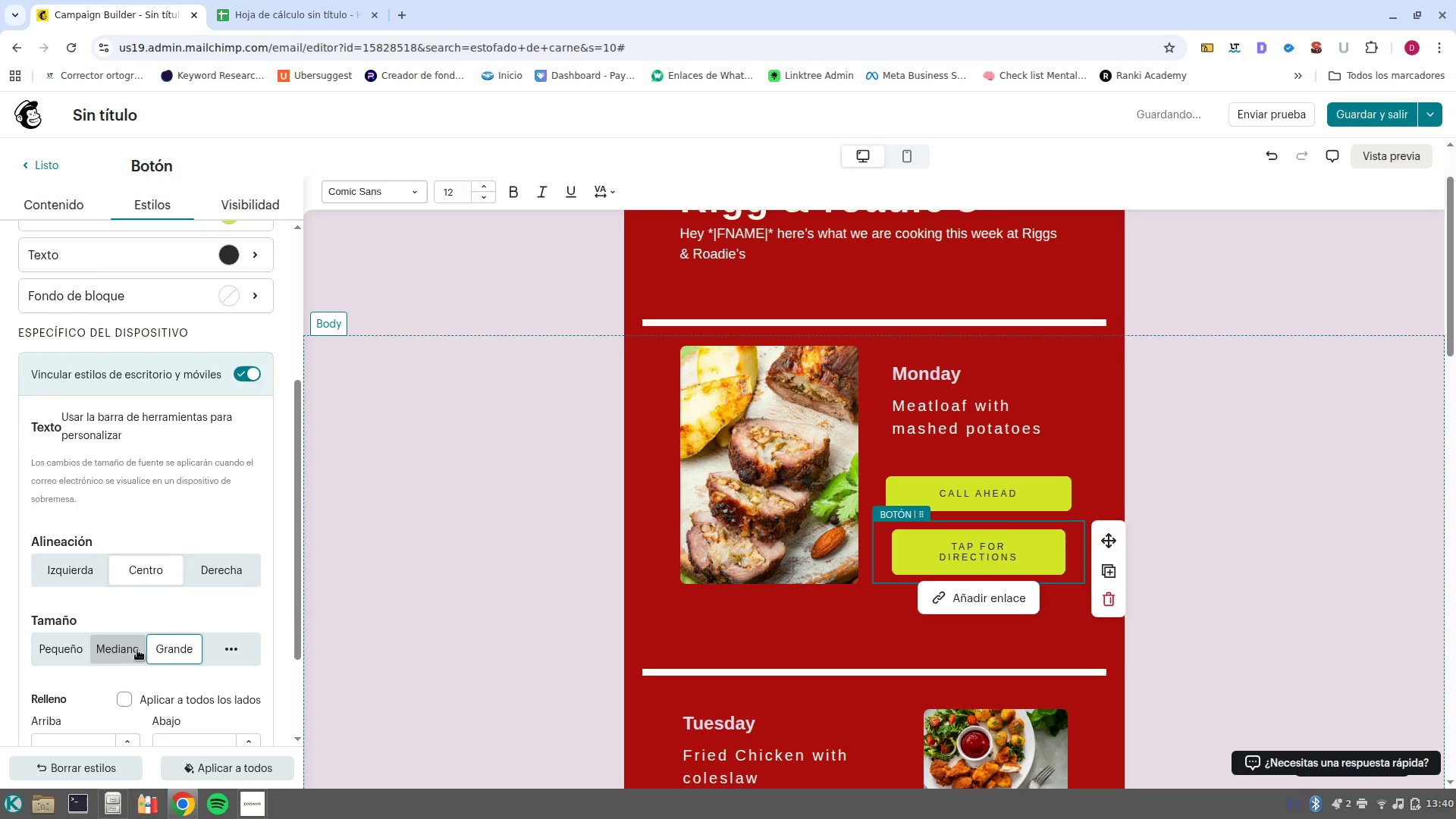 
left_click([237, 577])
 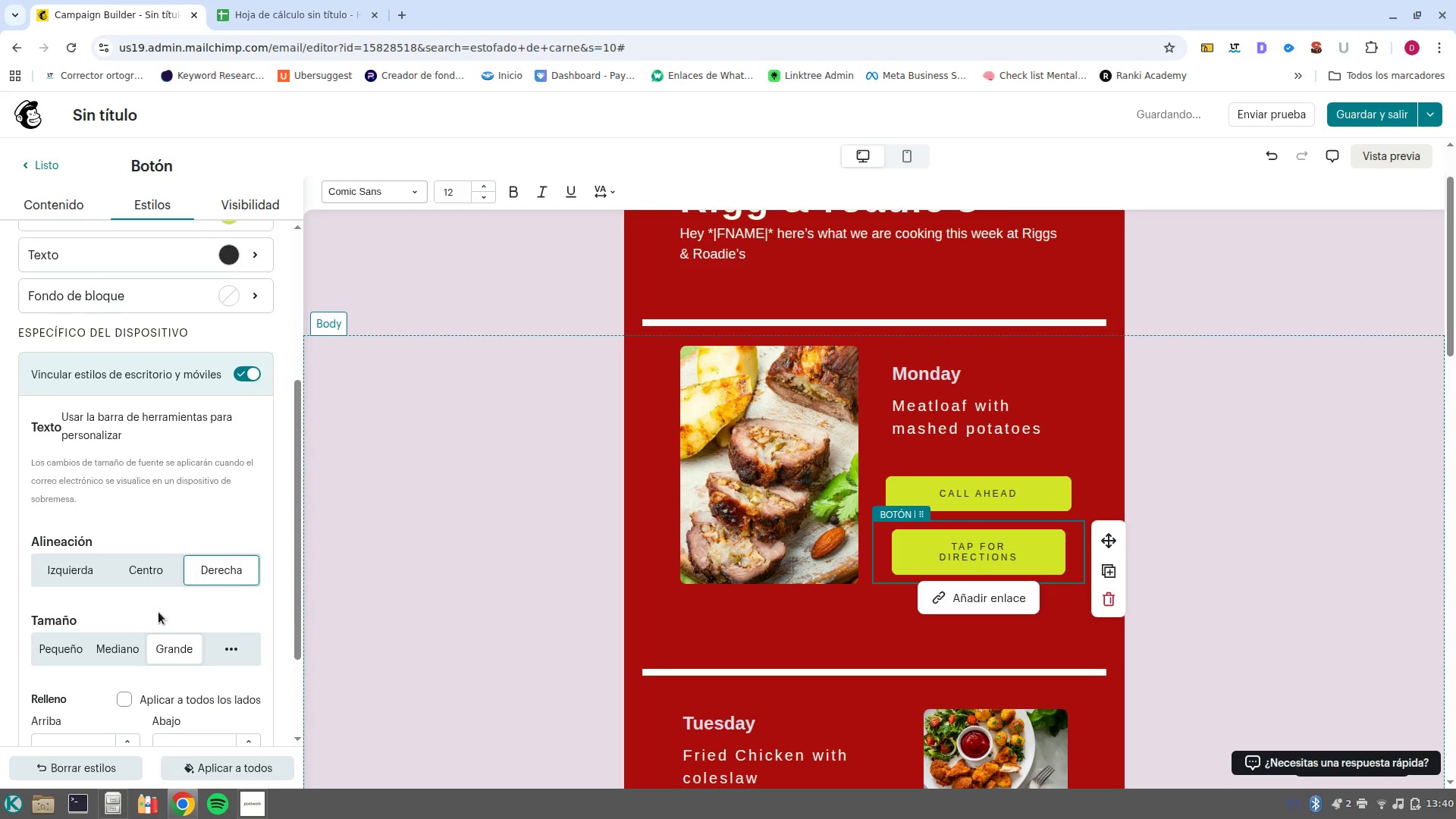 
left_click([155, 571])
 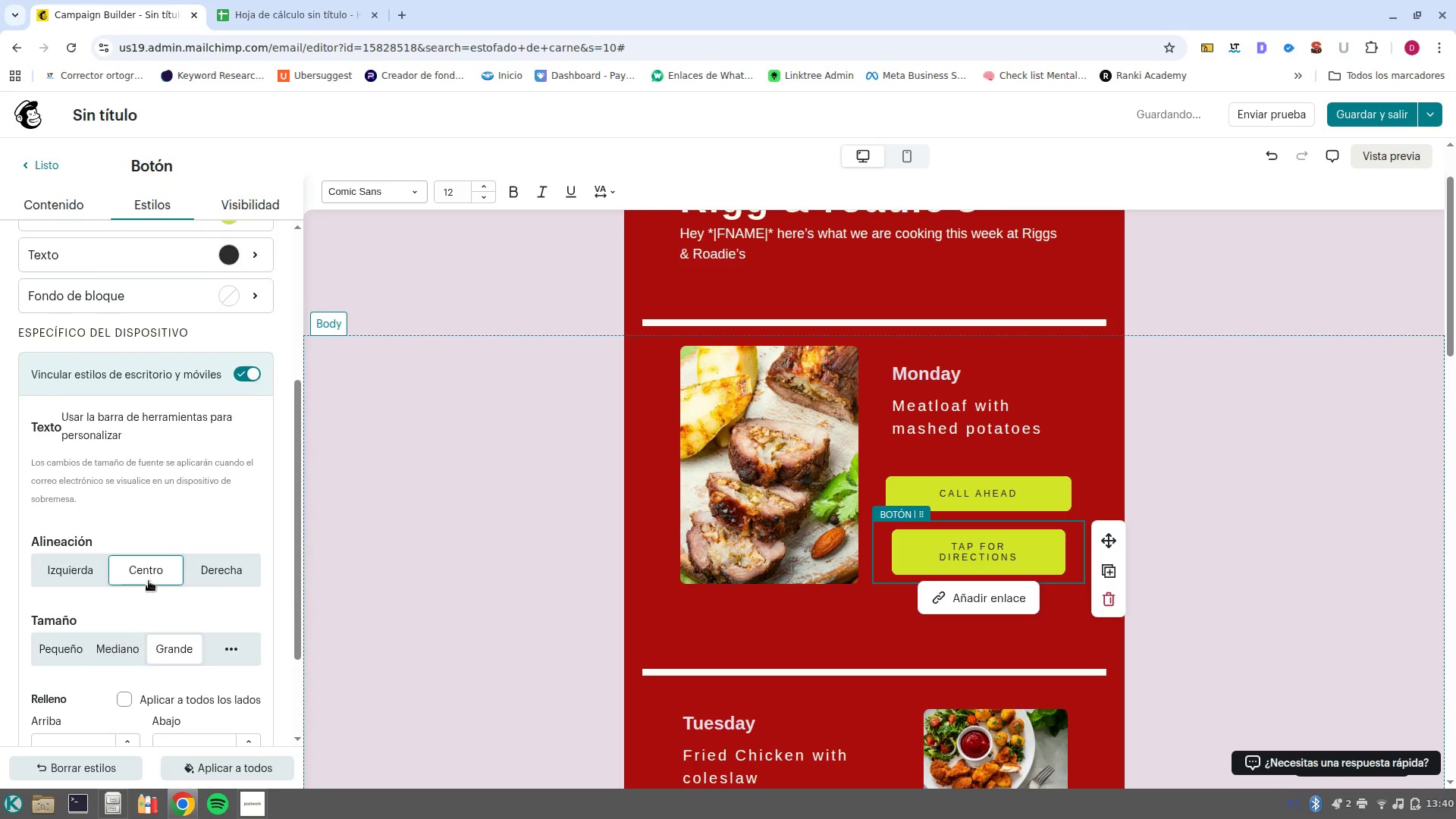 
scroll: coordinate [152, 583], scroll_direction: down, amount: 2.0
 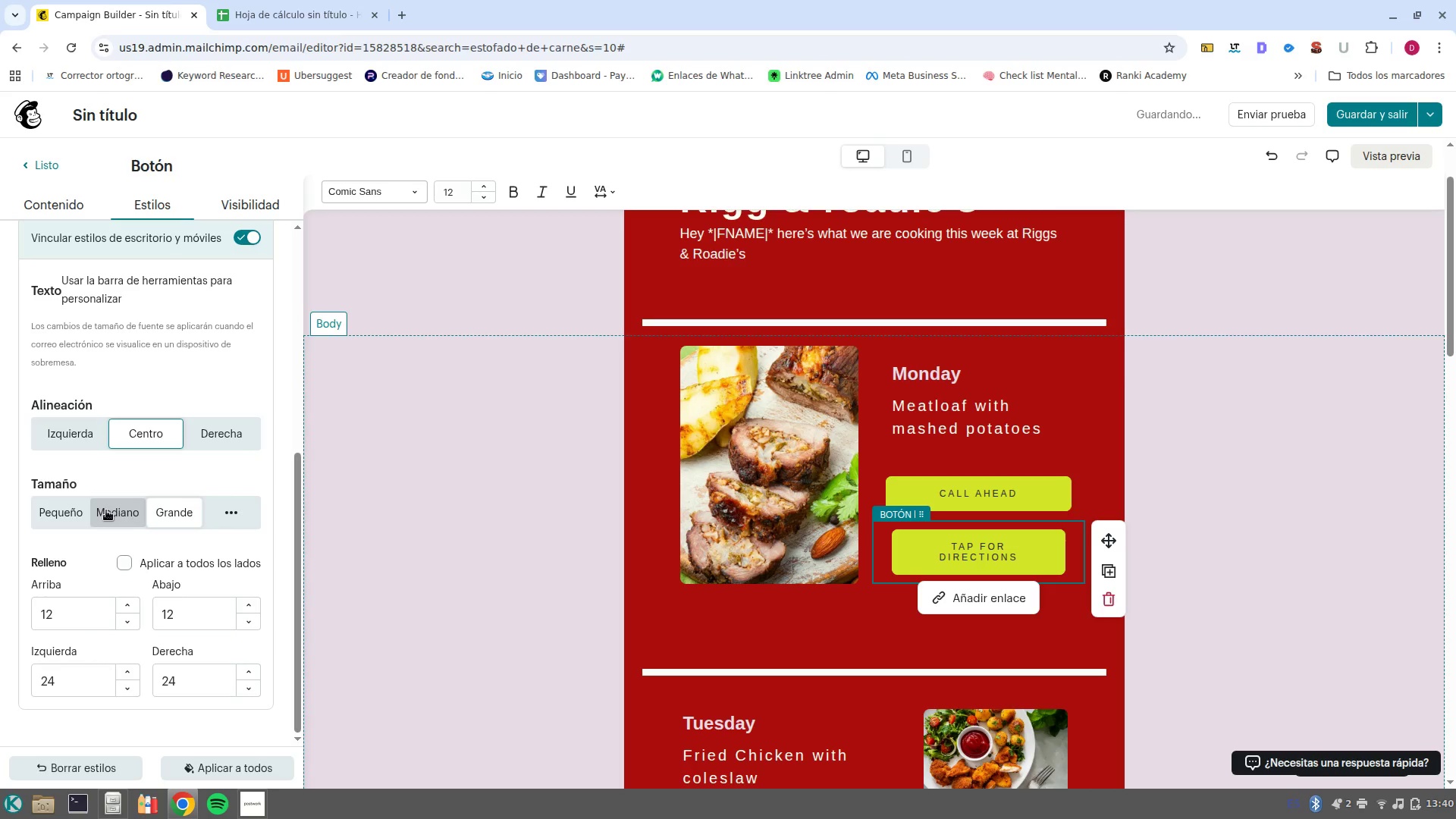 
left_click([106, 510])
 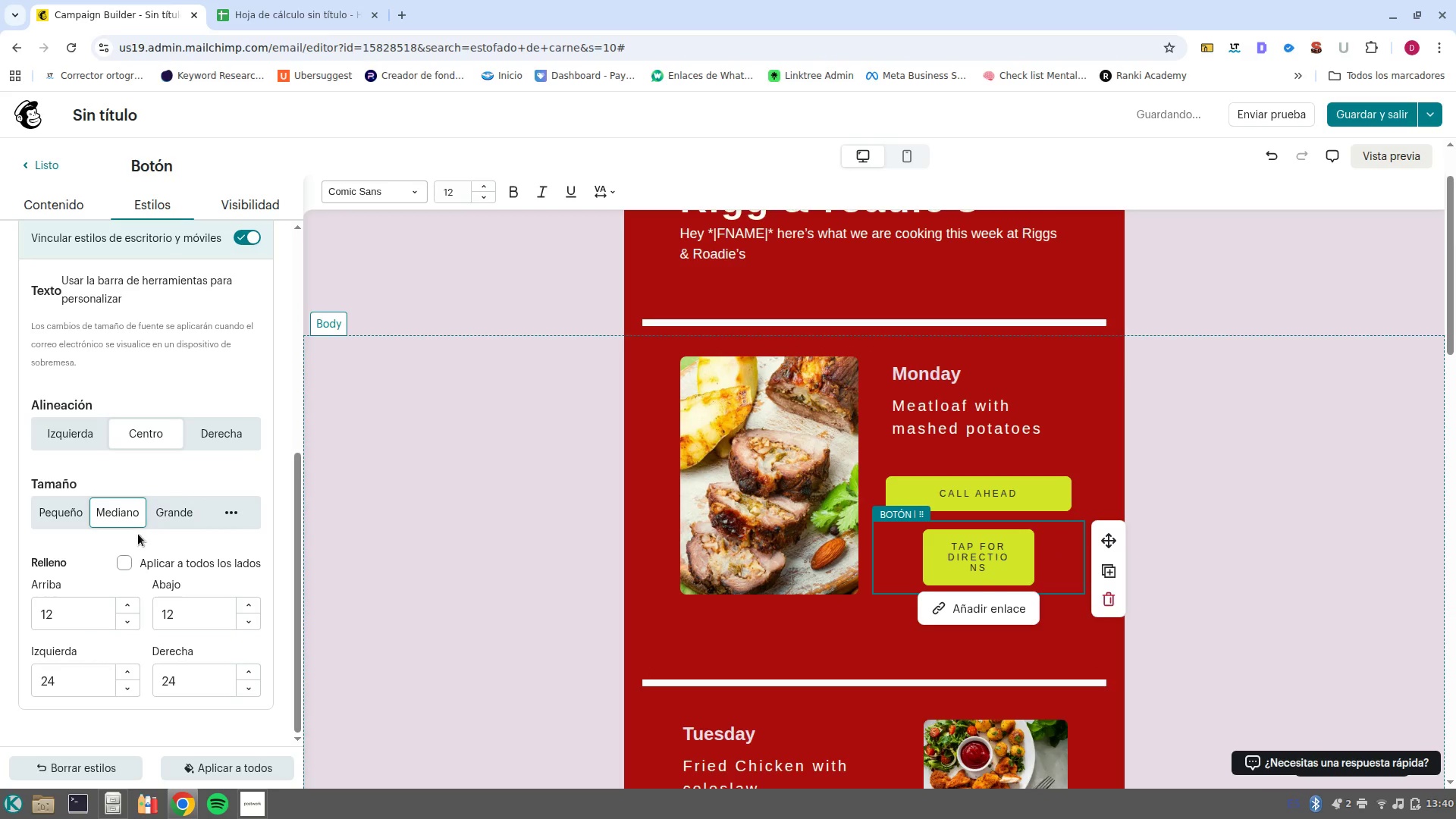 
left_click([164, 525])
 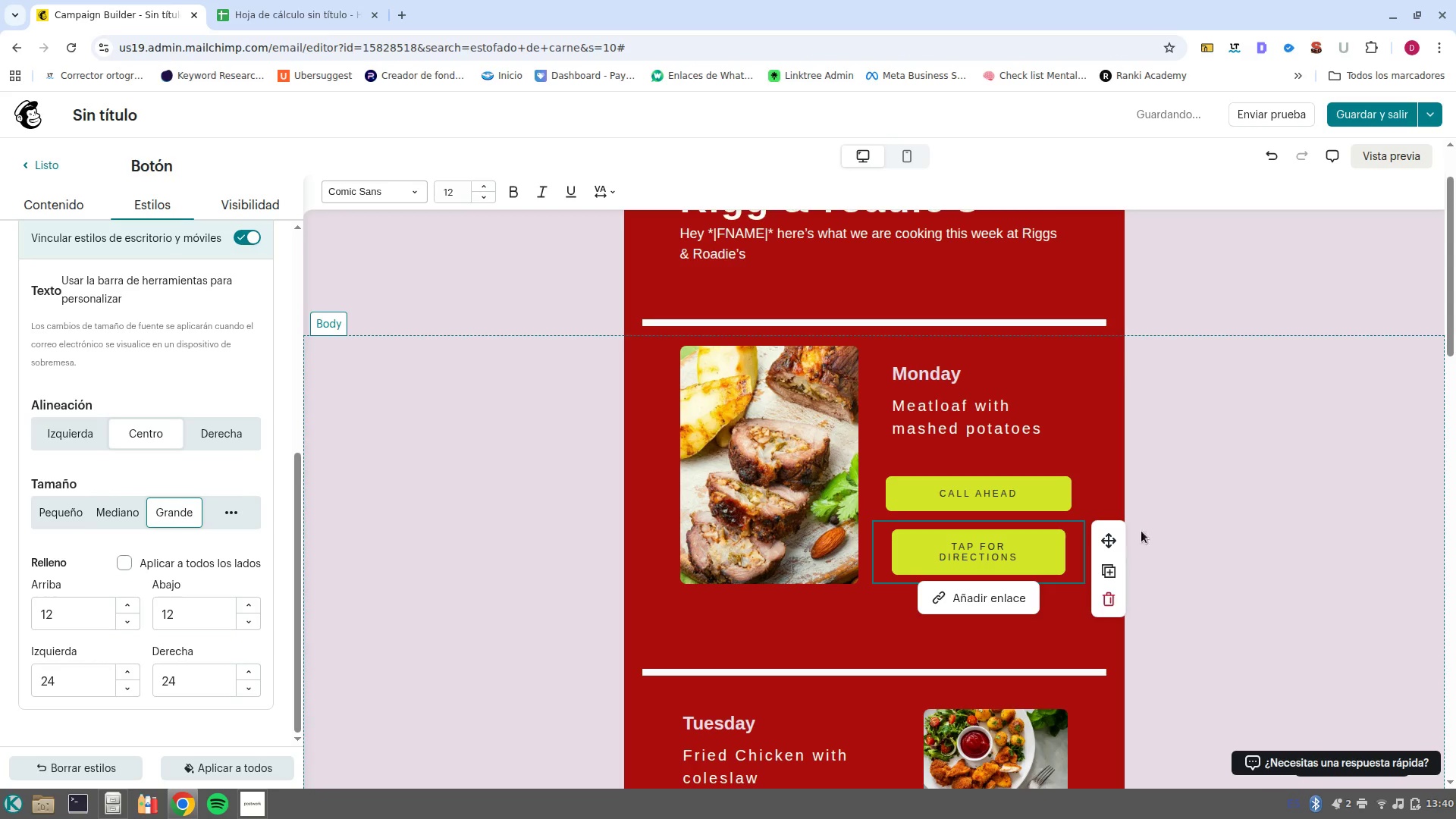 
left_click([1183, 533])
 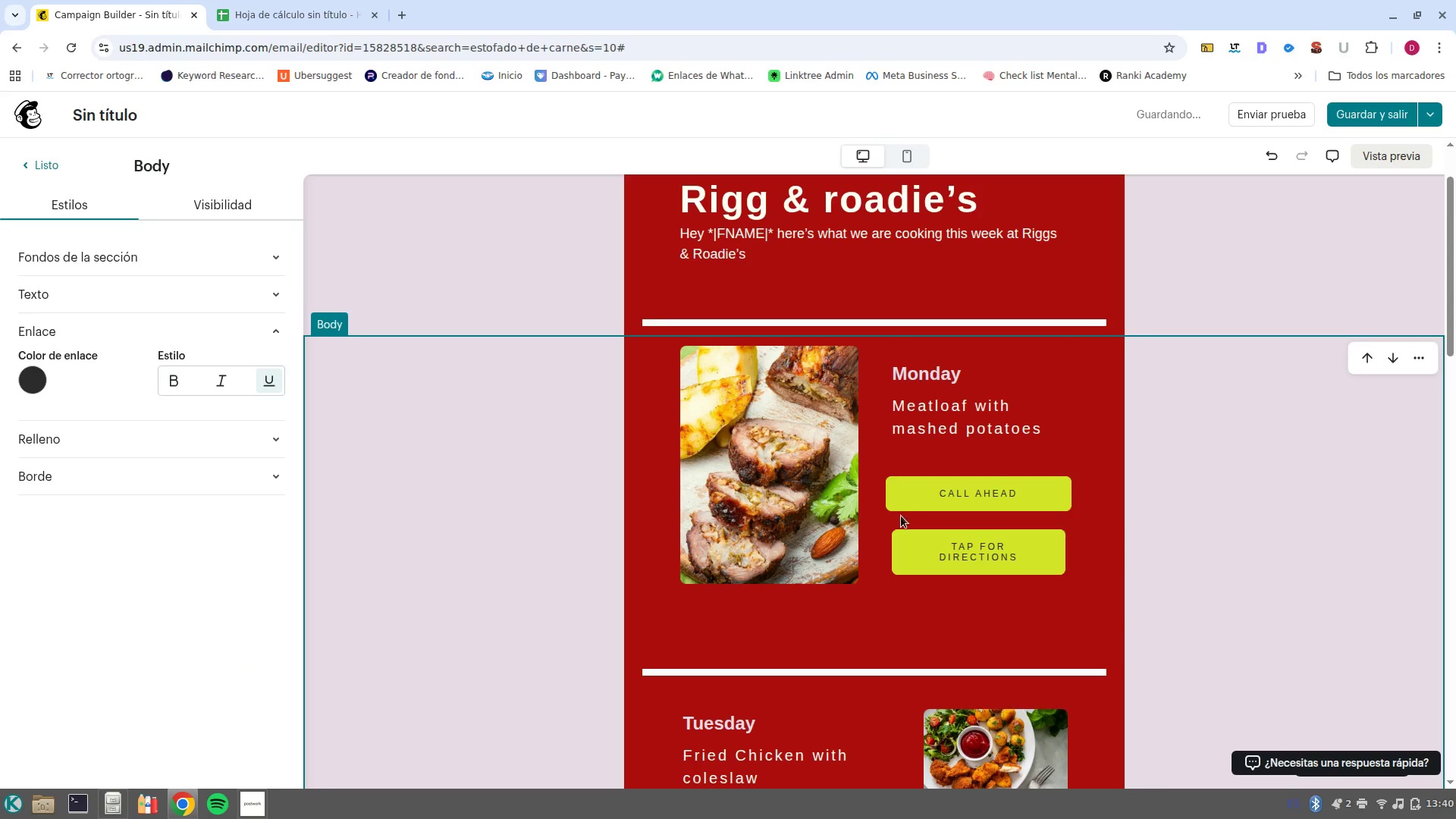 
left_click([901, 510])
 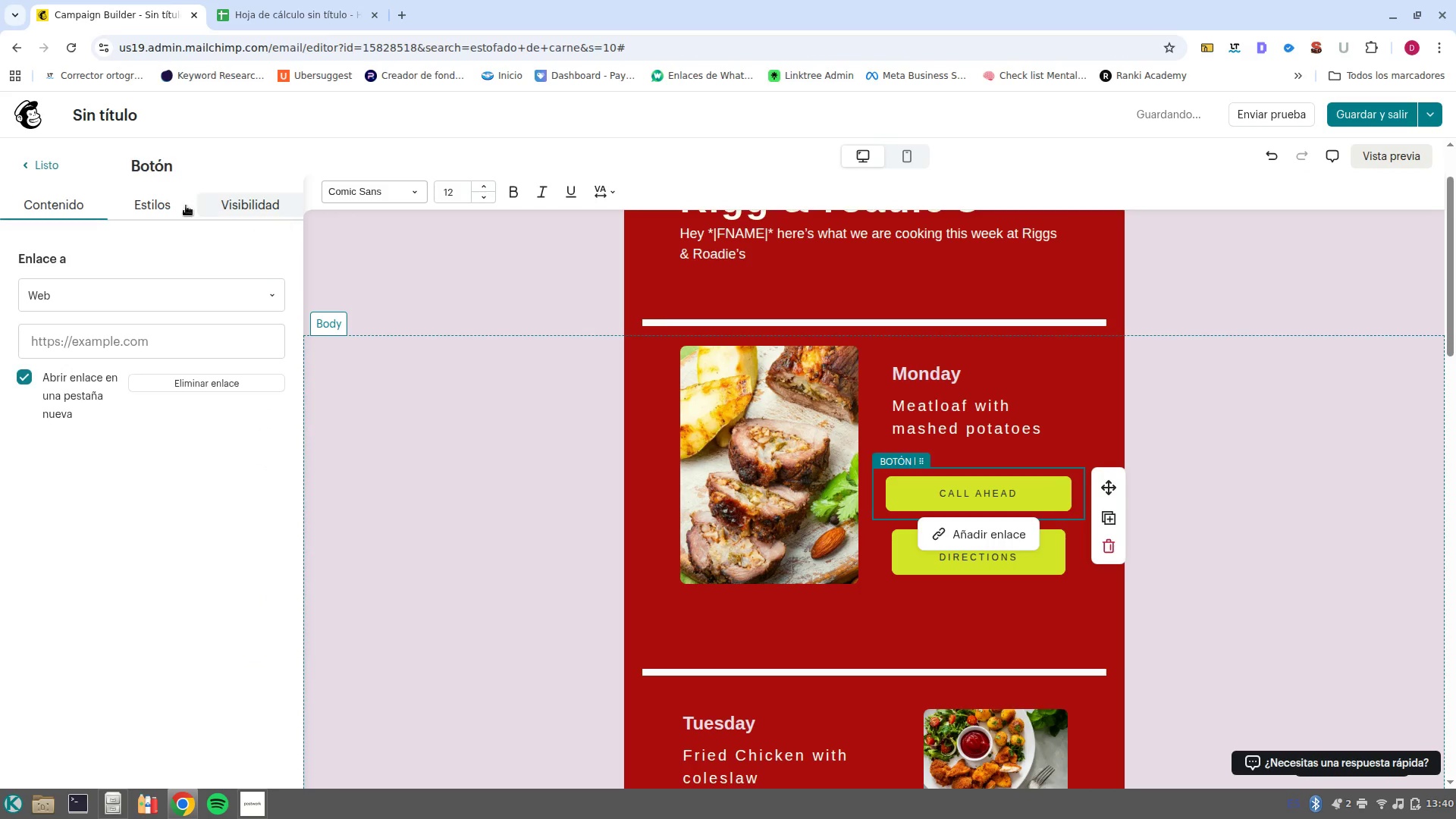 
left_click([157, 204])
 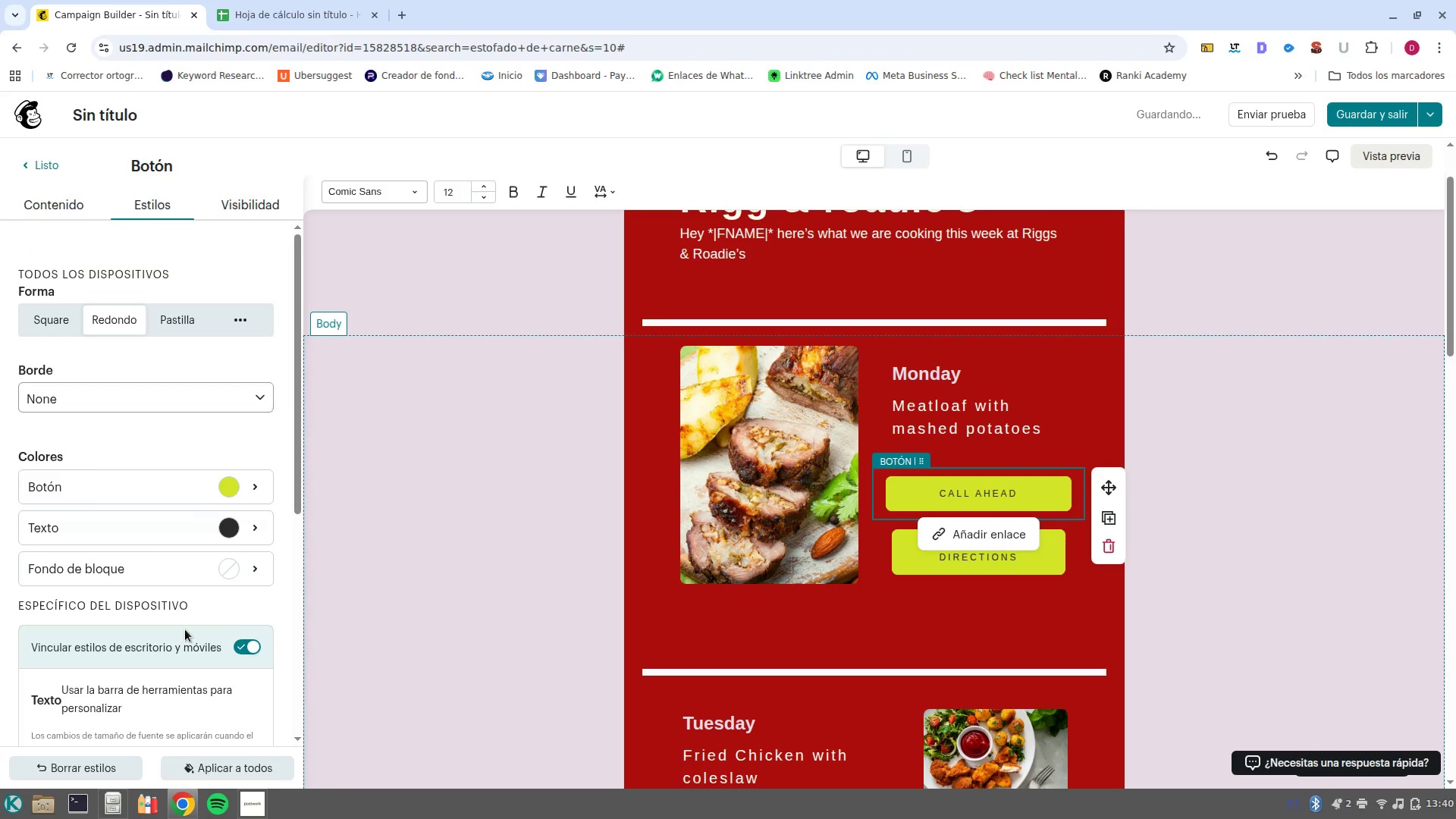 
scroll: coordinate [185, 652], scroll_direction: down, amount: 4.0
 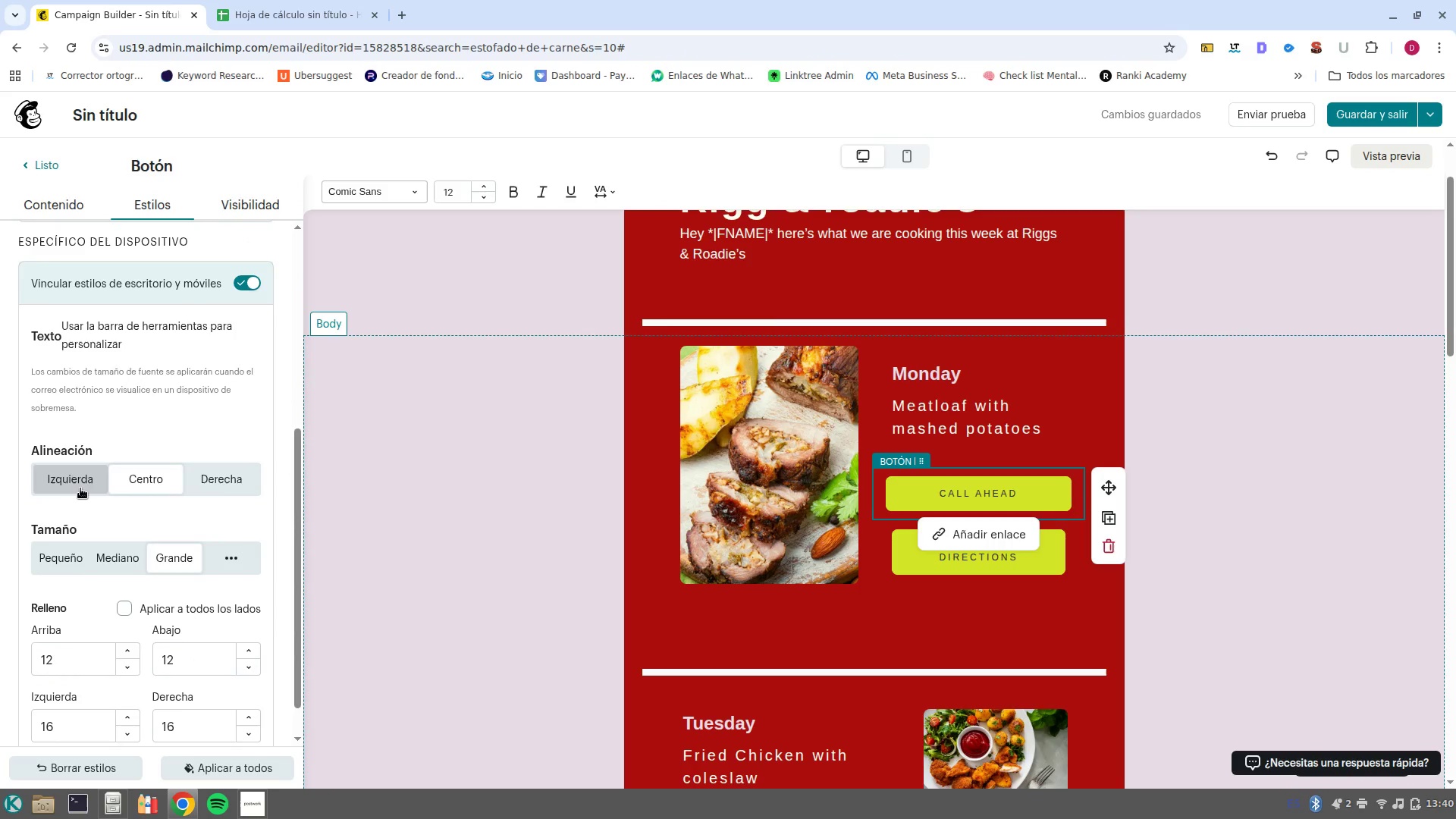 
left_click([127, 566])
 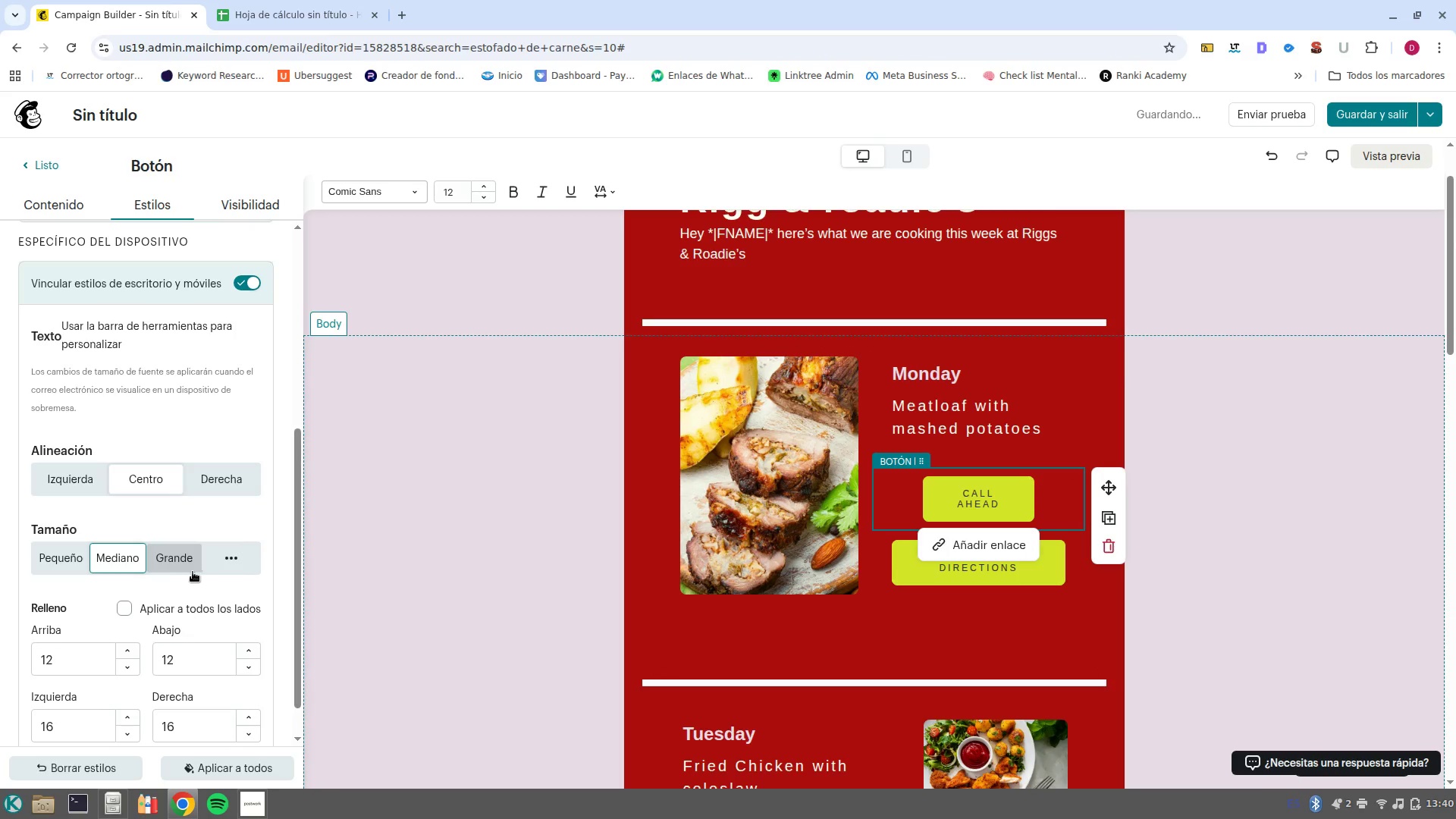 
left_click([165, 558])
 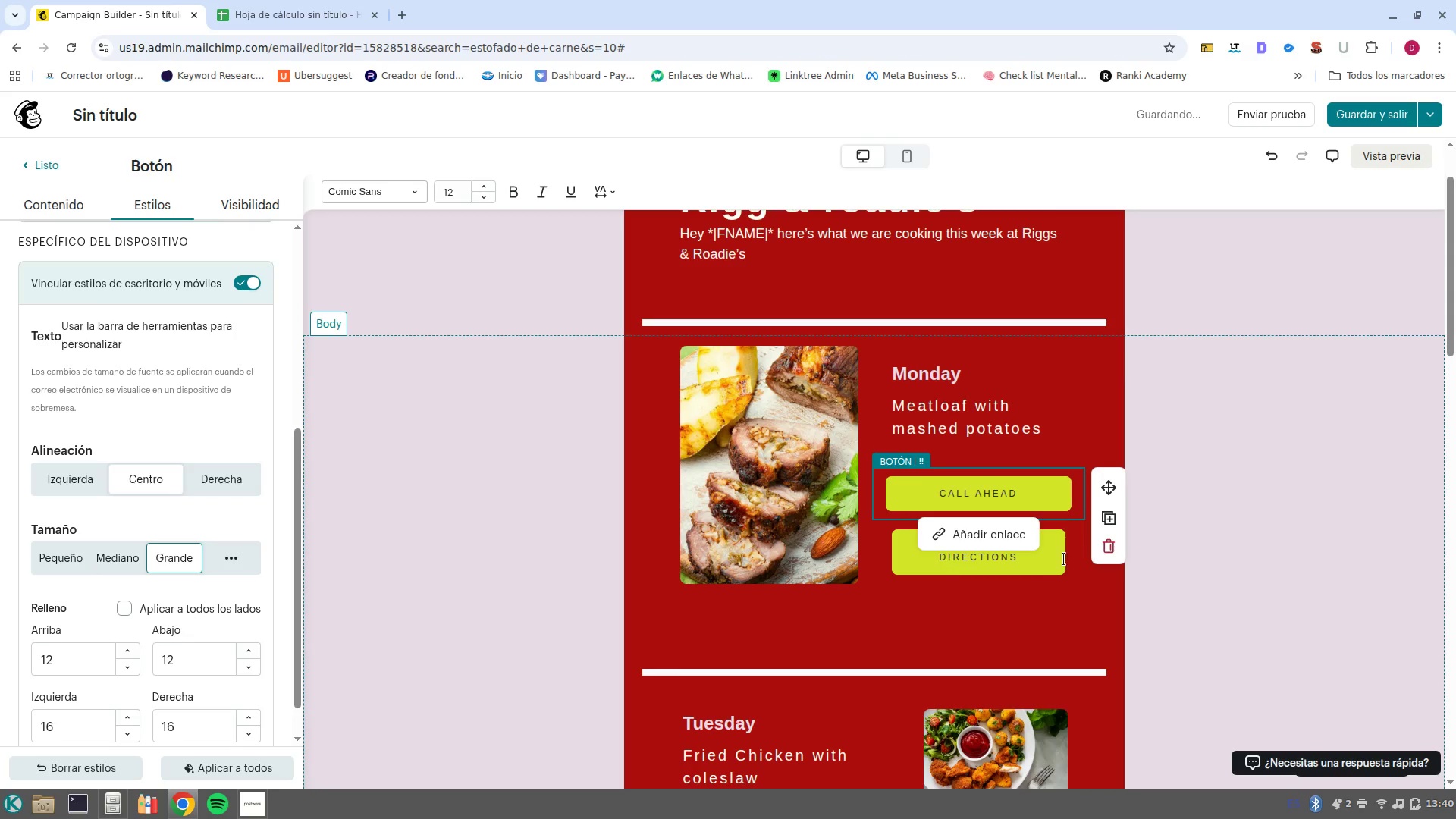 
left_click([1050, 566])
 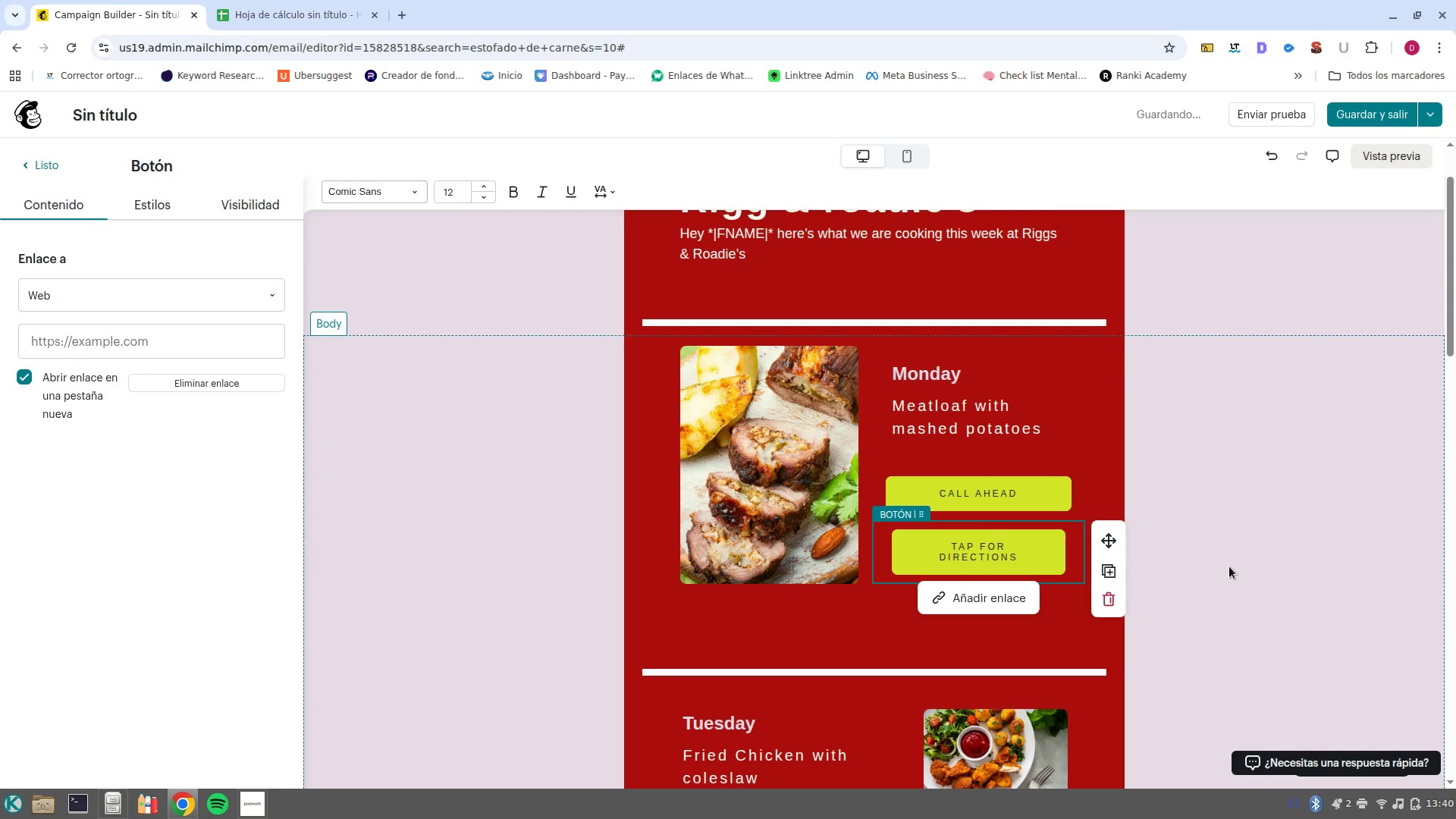 
left_click([1232, 559])
 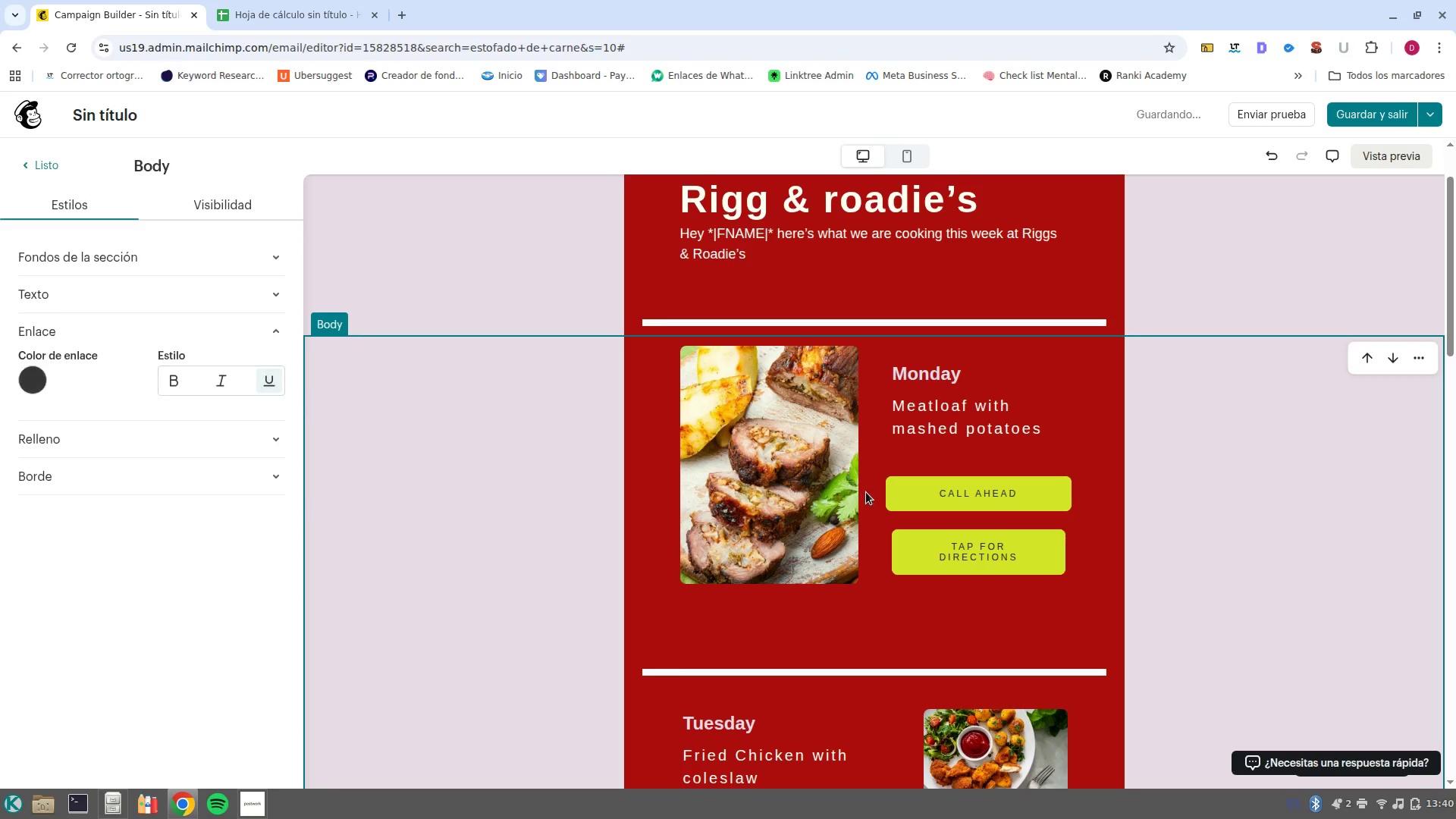 
left_click([866, 492])
 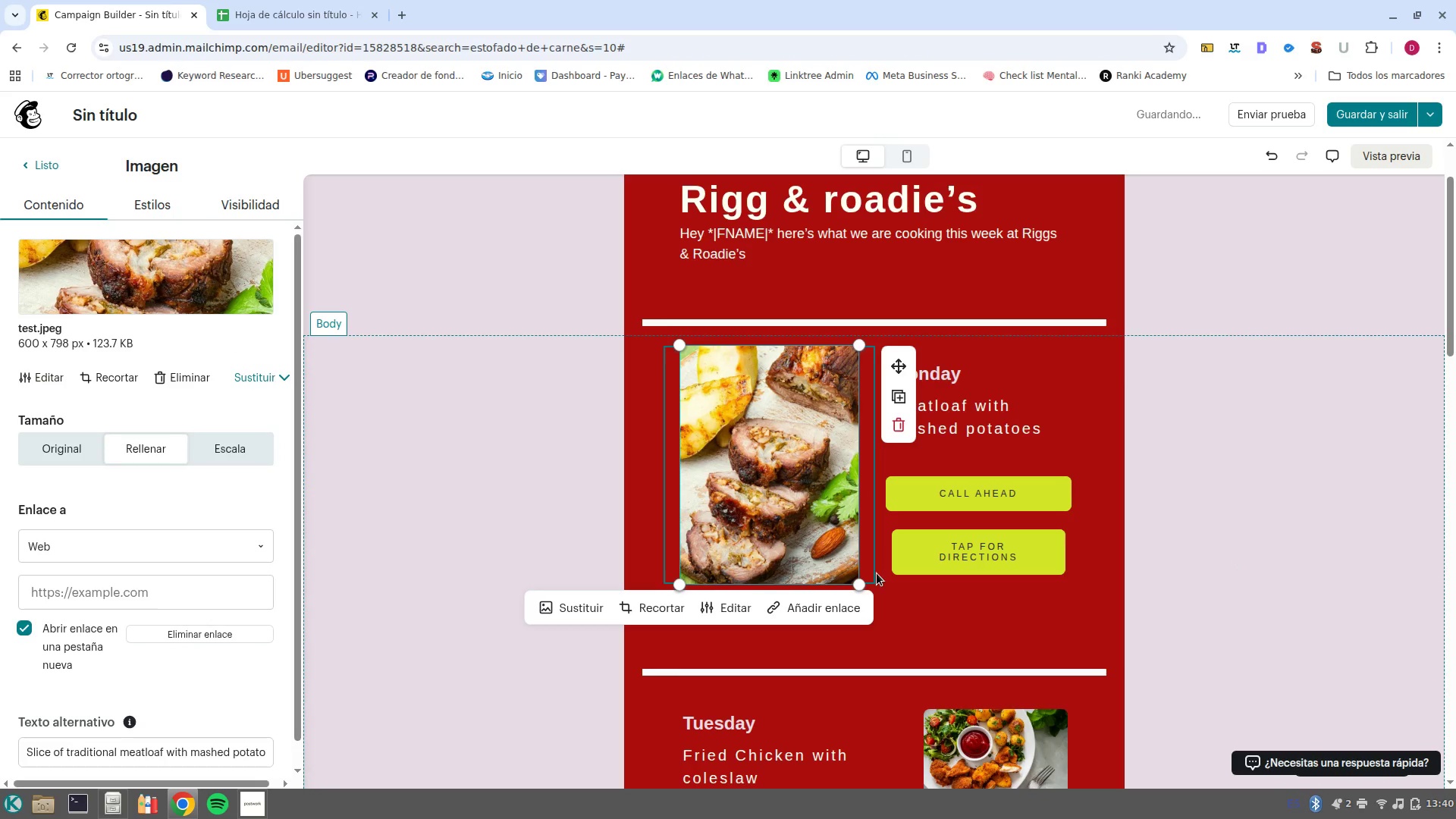 
left_click_drag(start_coordinate=[861, 587], to_coordinate=[830, 683])
 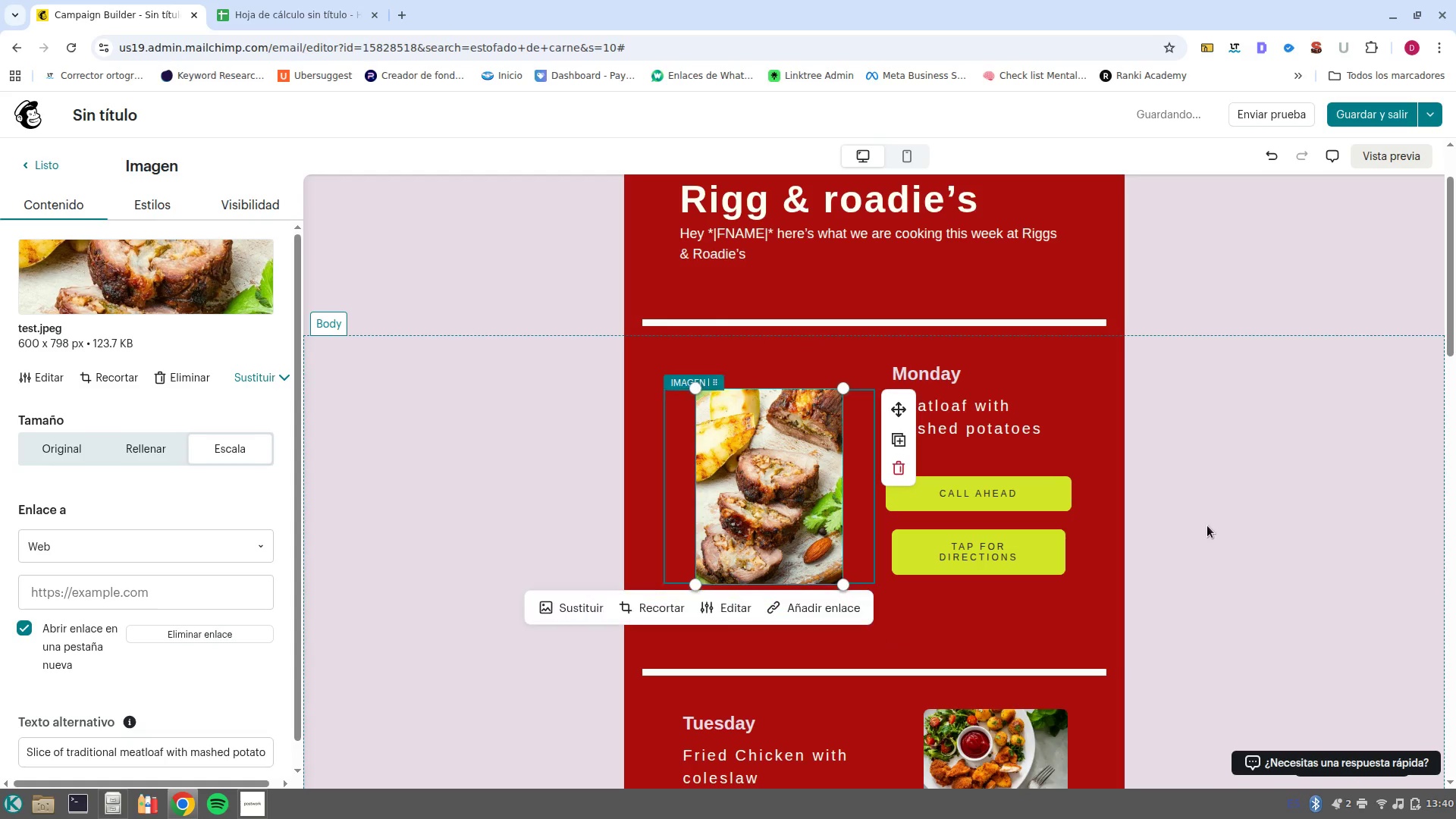 
left_click([1207, 526])
 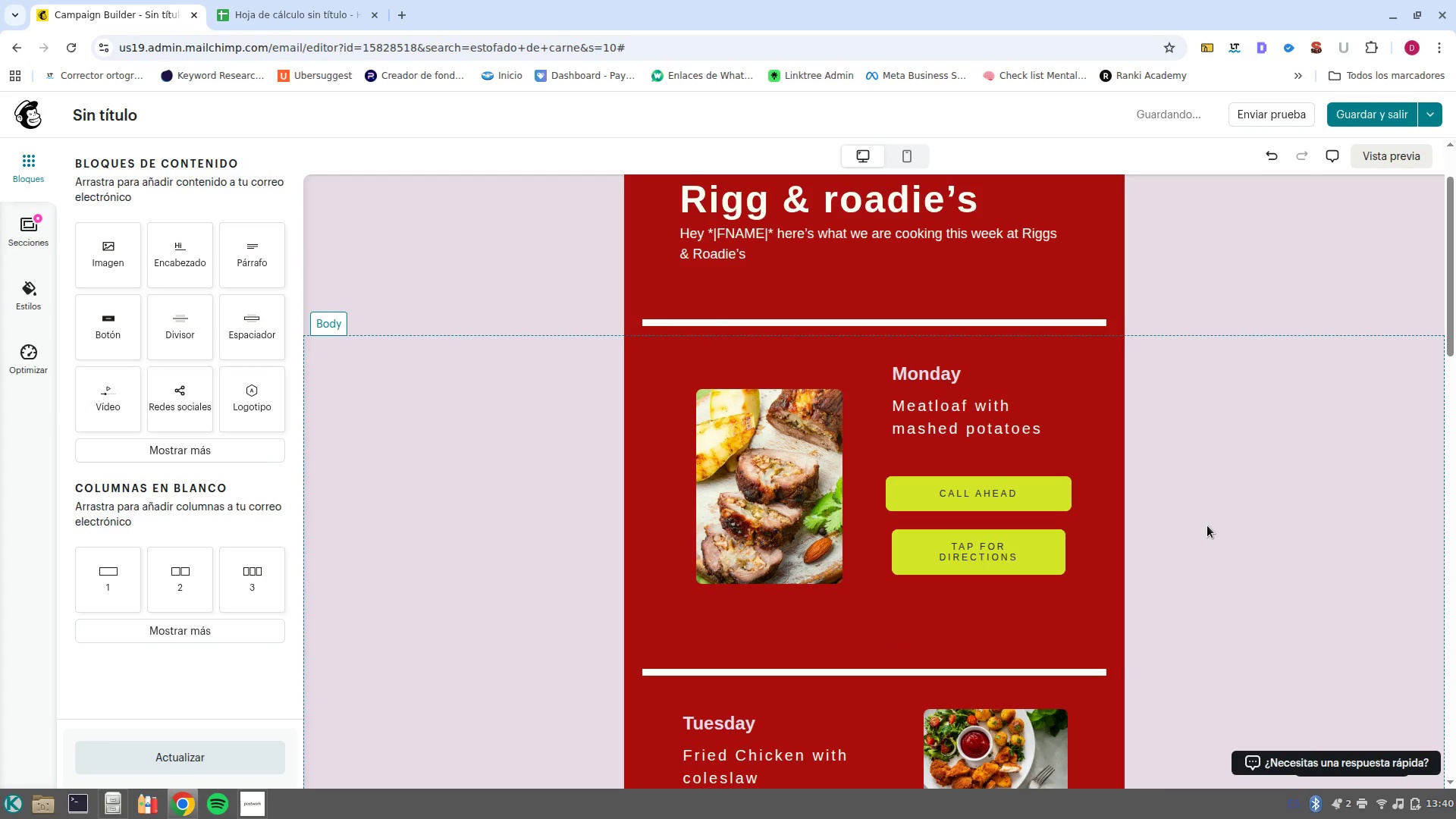 
scroll: coordinate [1207, 526], scroll_direction: down, amount: 2.0
 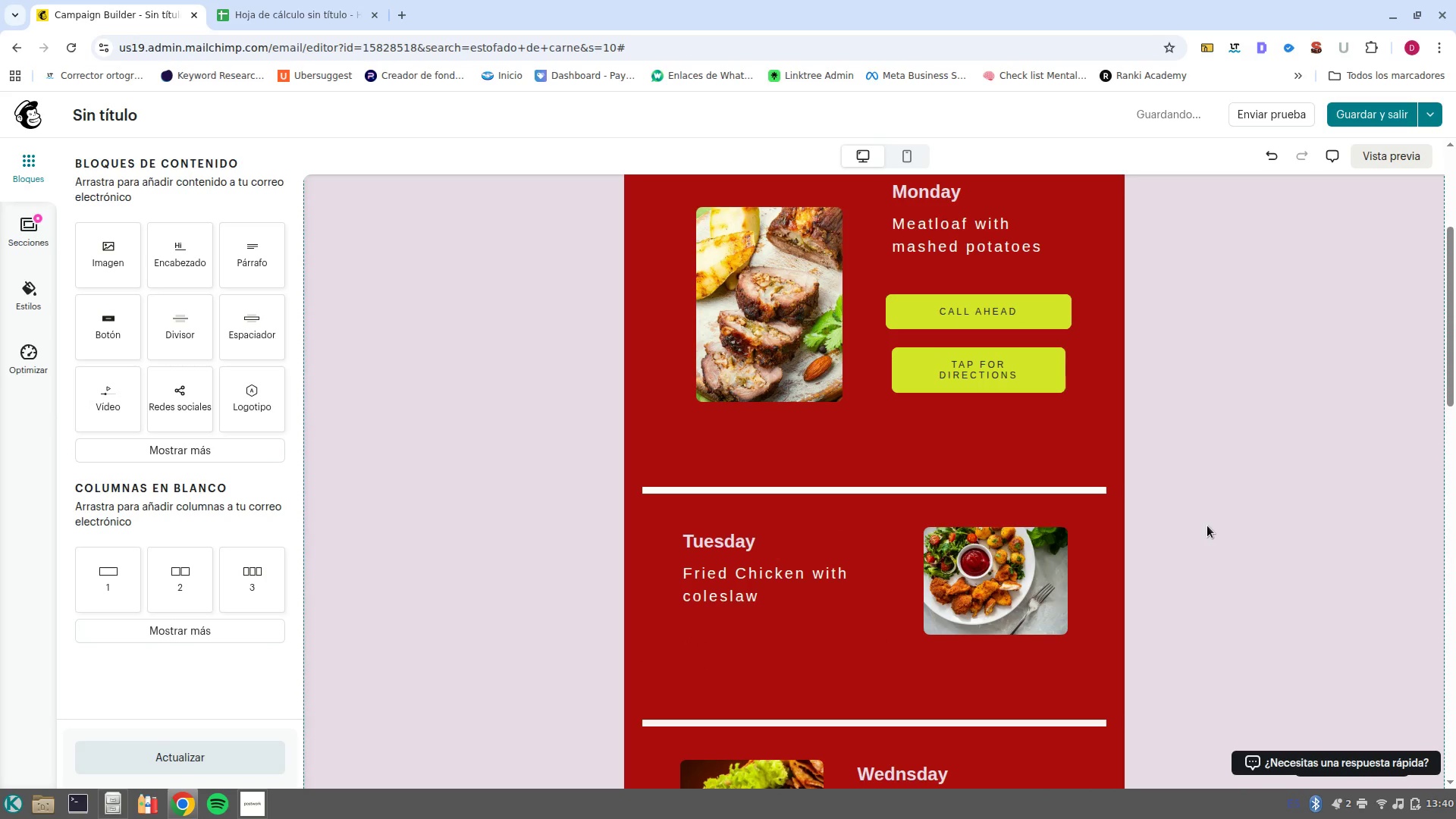 
scroll: coordinate [1207, 526], scroll_direction: up, amount: 1.0
 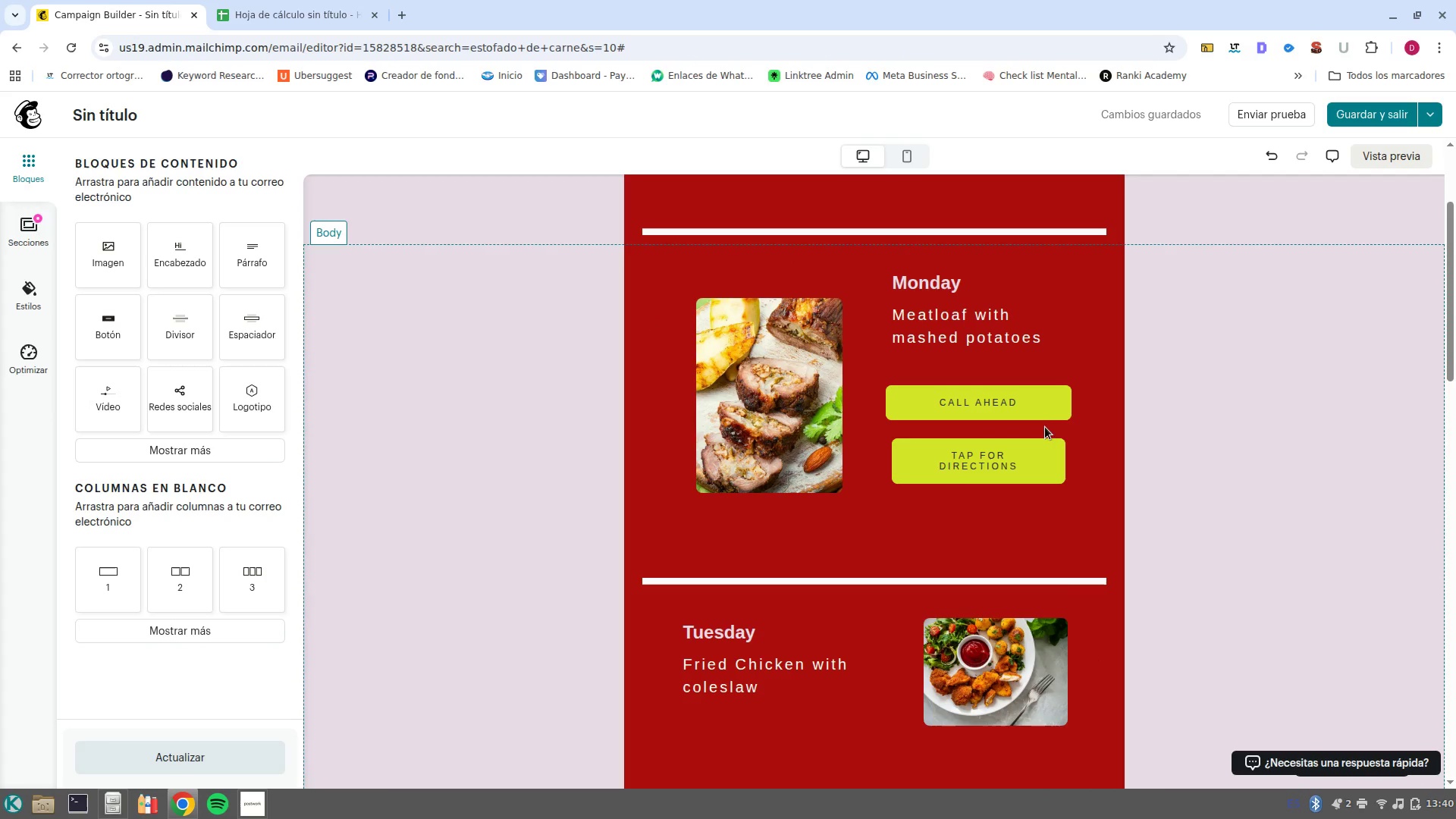 
left_click([1070, 366])
 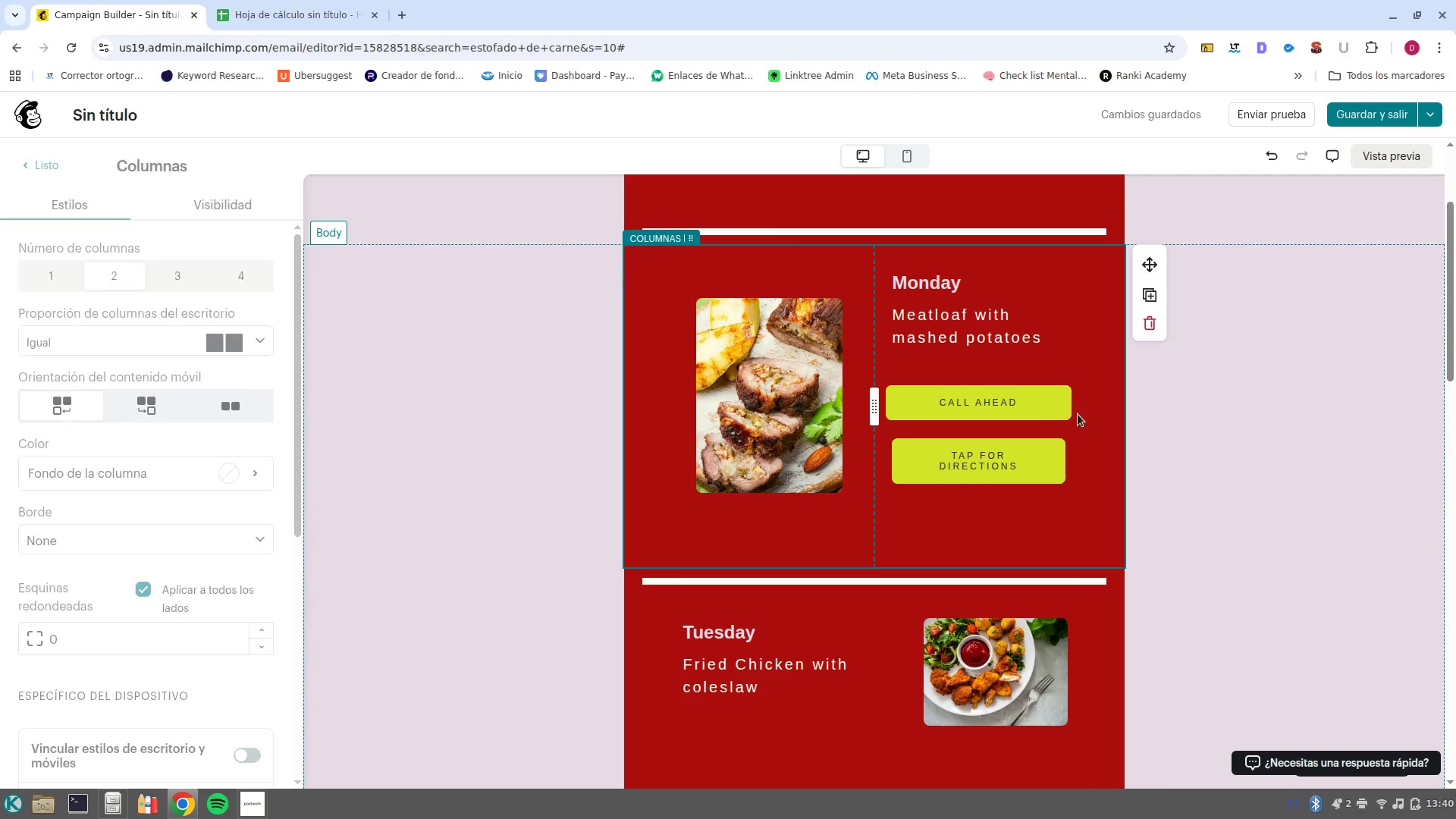 
left_click([1078, 414])
 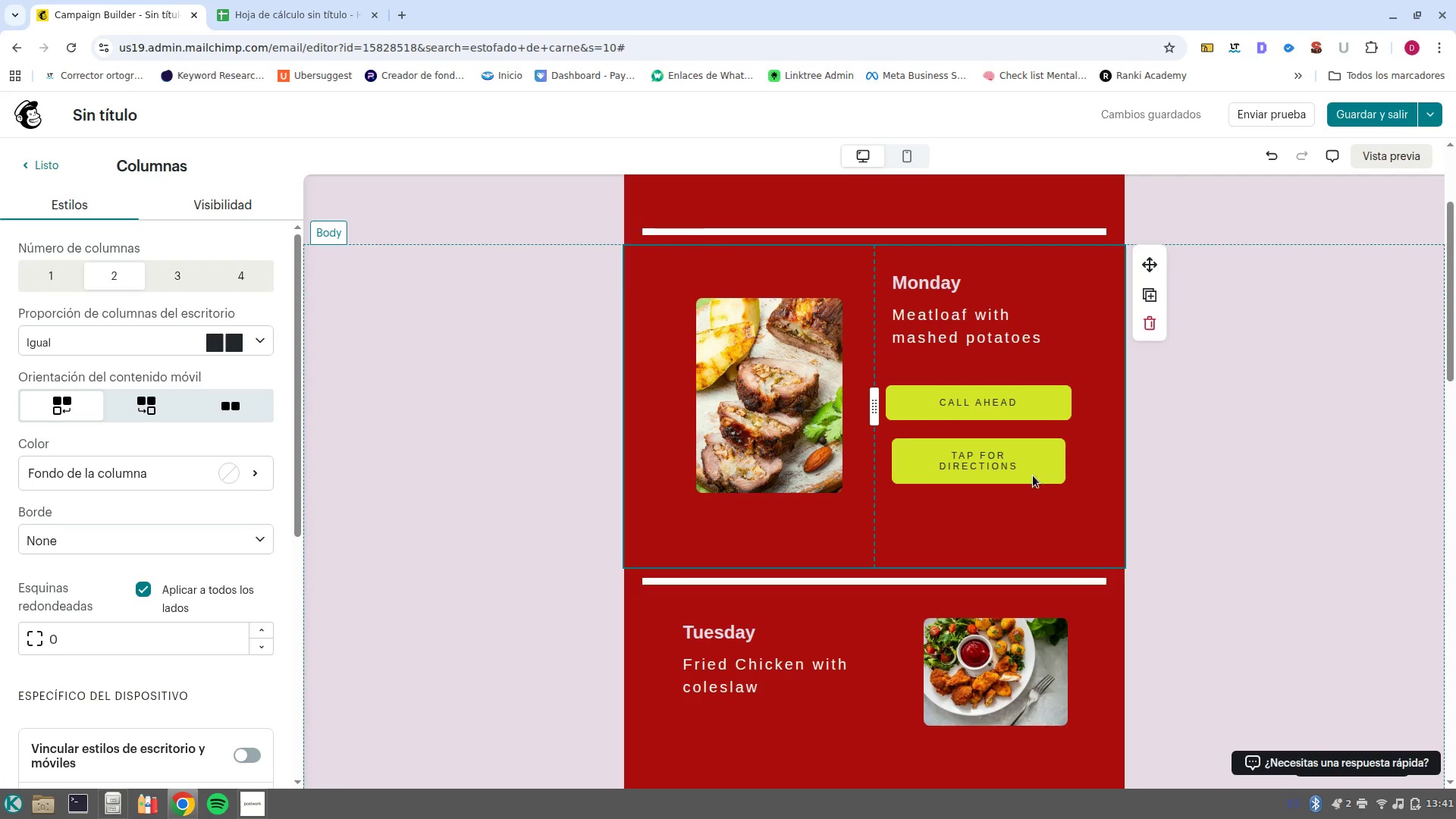 
left_click([1033, 489])
 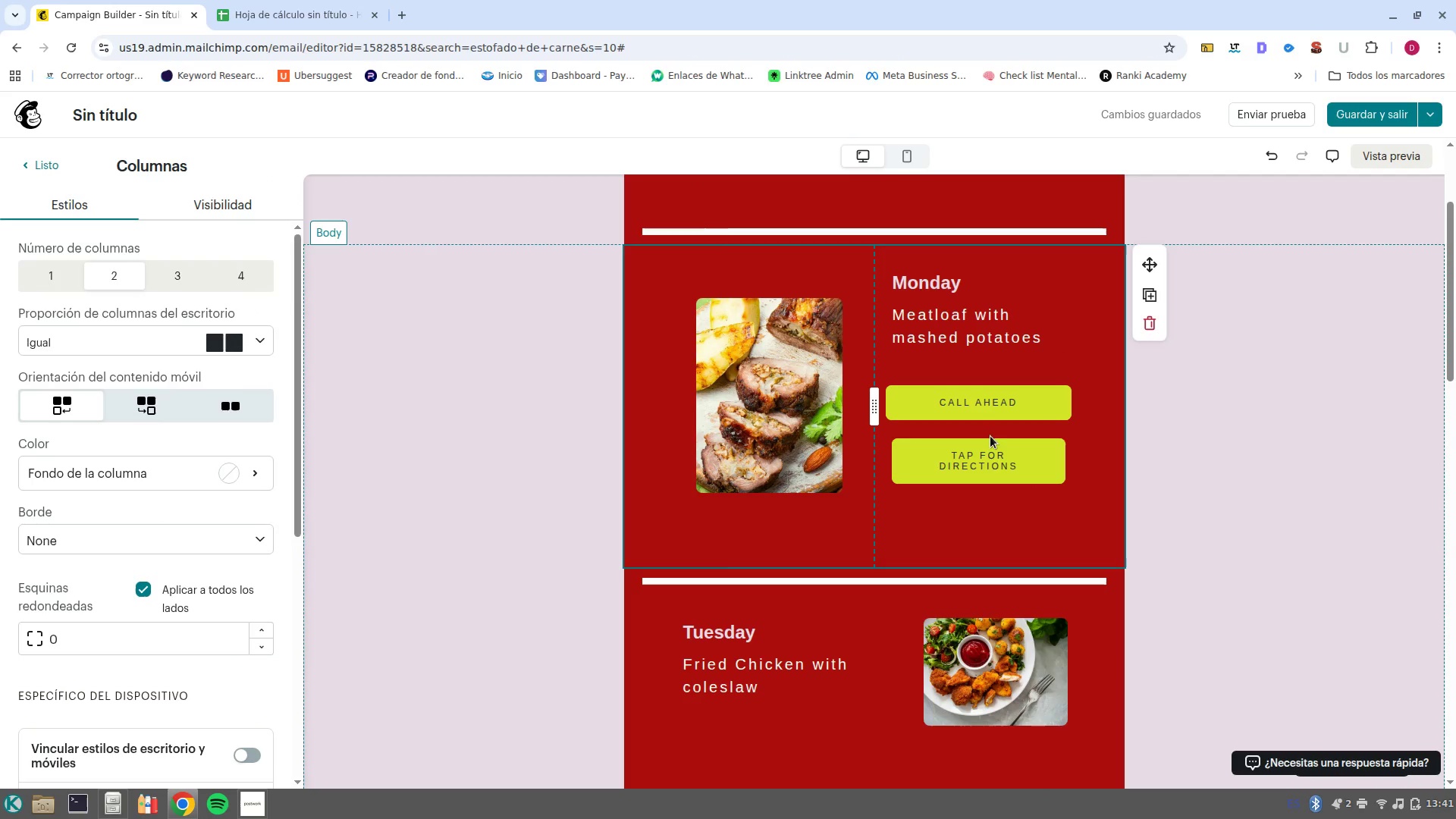 
left_click([977, 385])
 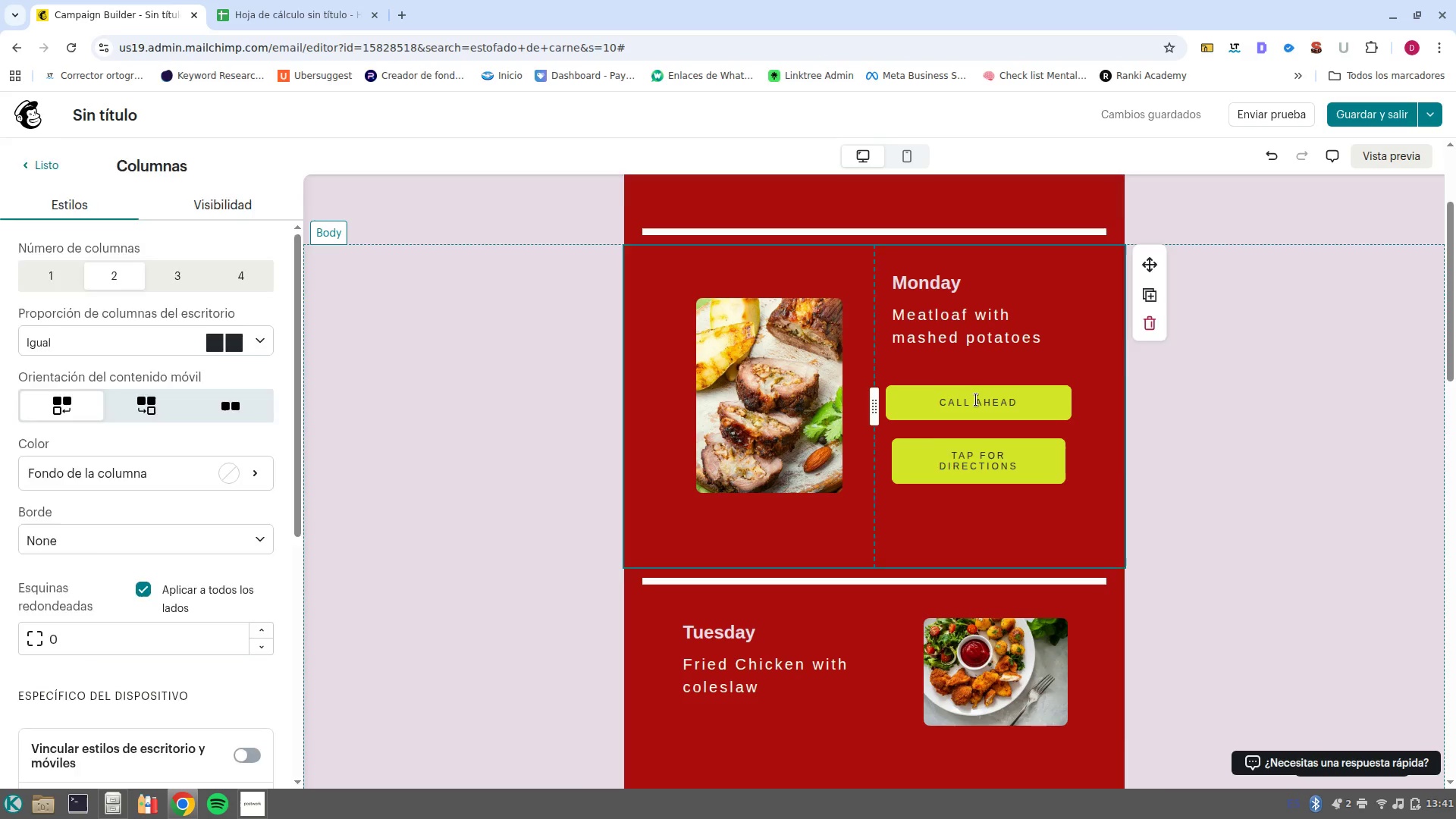 
left_click([976, 401])
 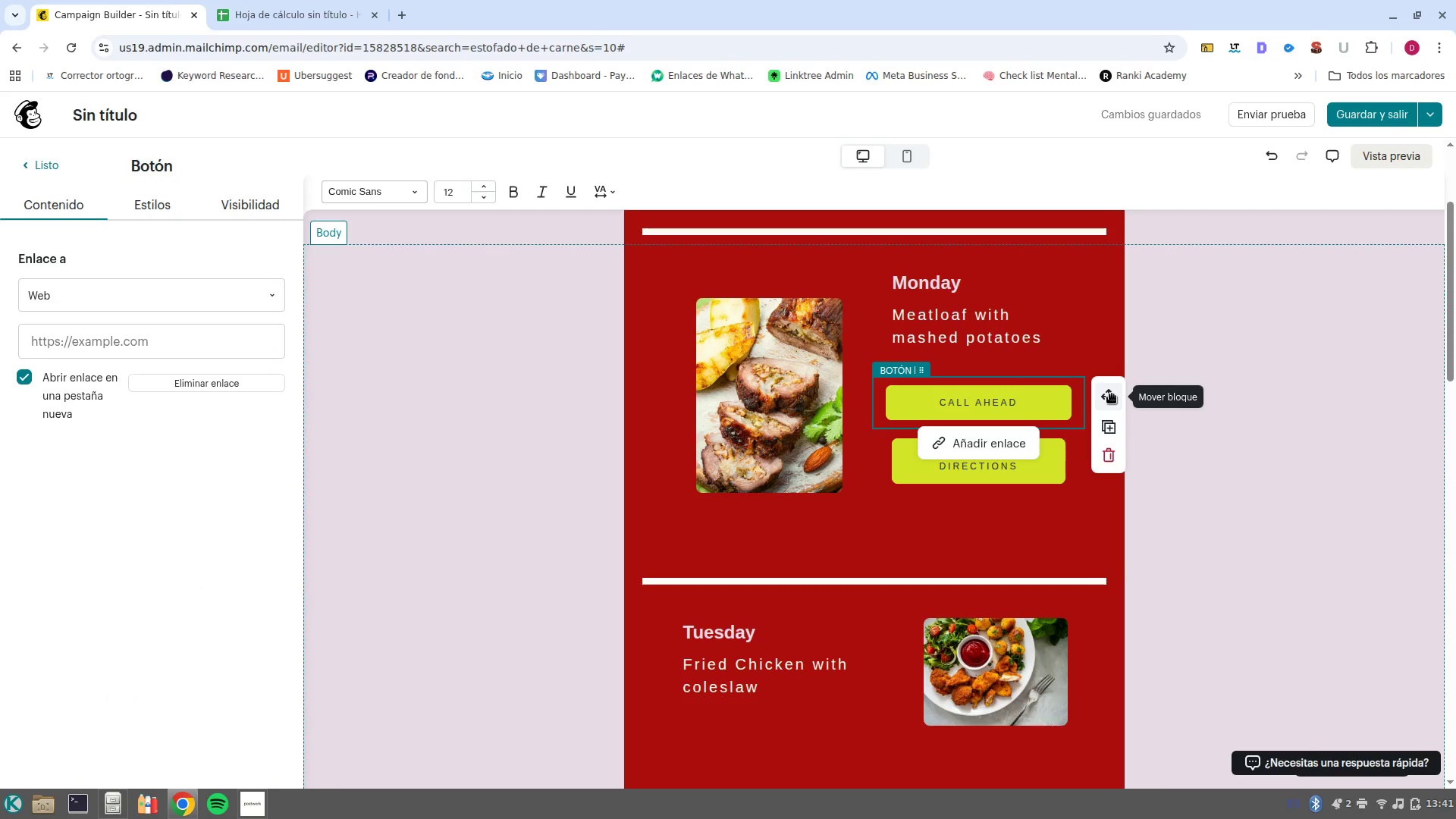 
left_click([1112, 432])
 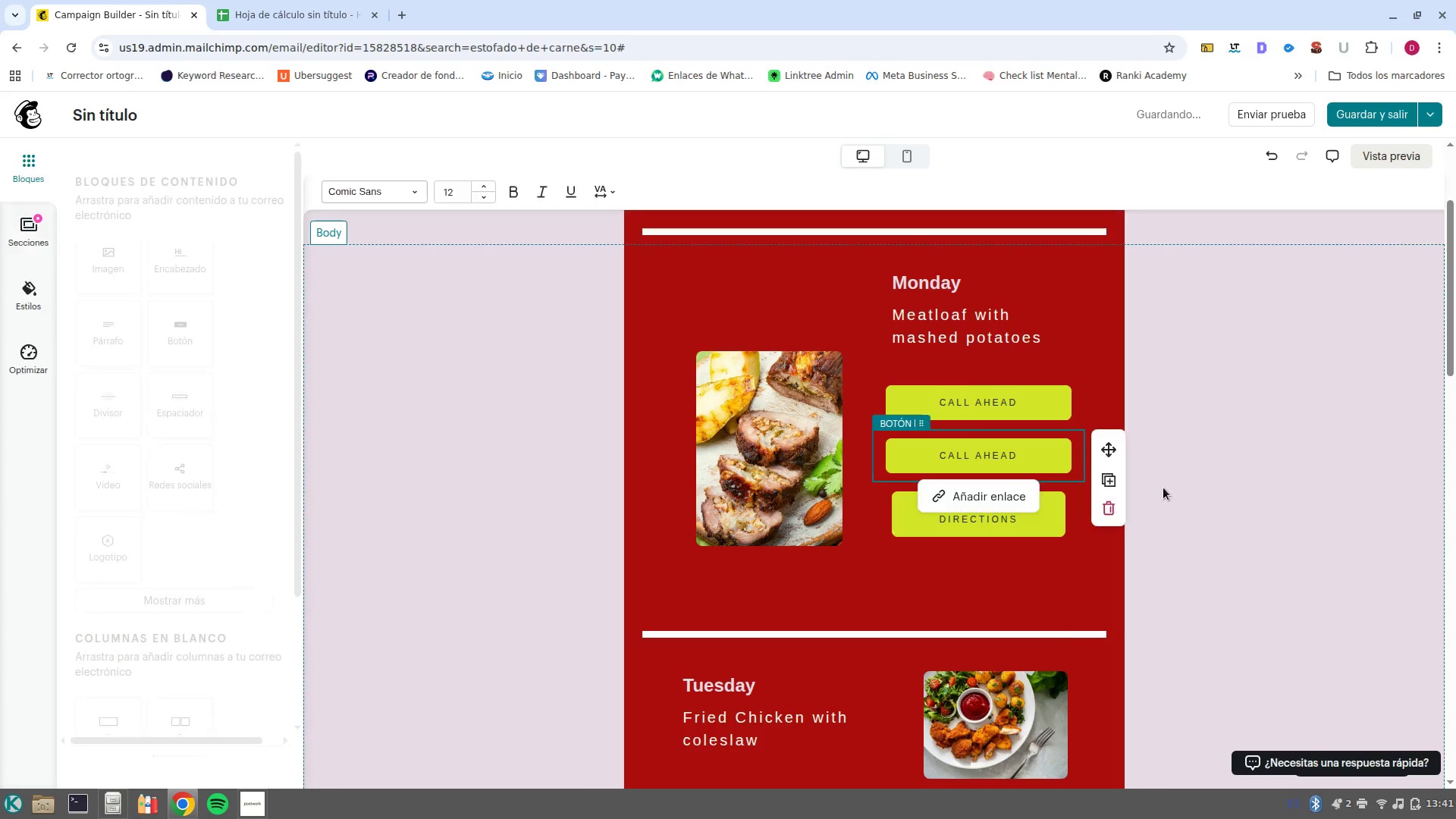 
scroll: coordinate [1162, 488], scroll_direction: down, amount: 1.0
 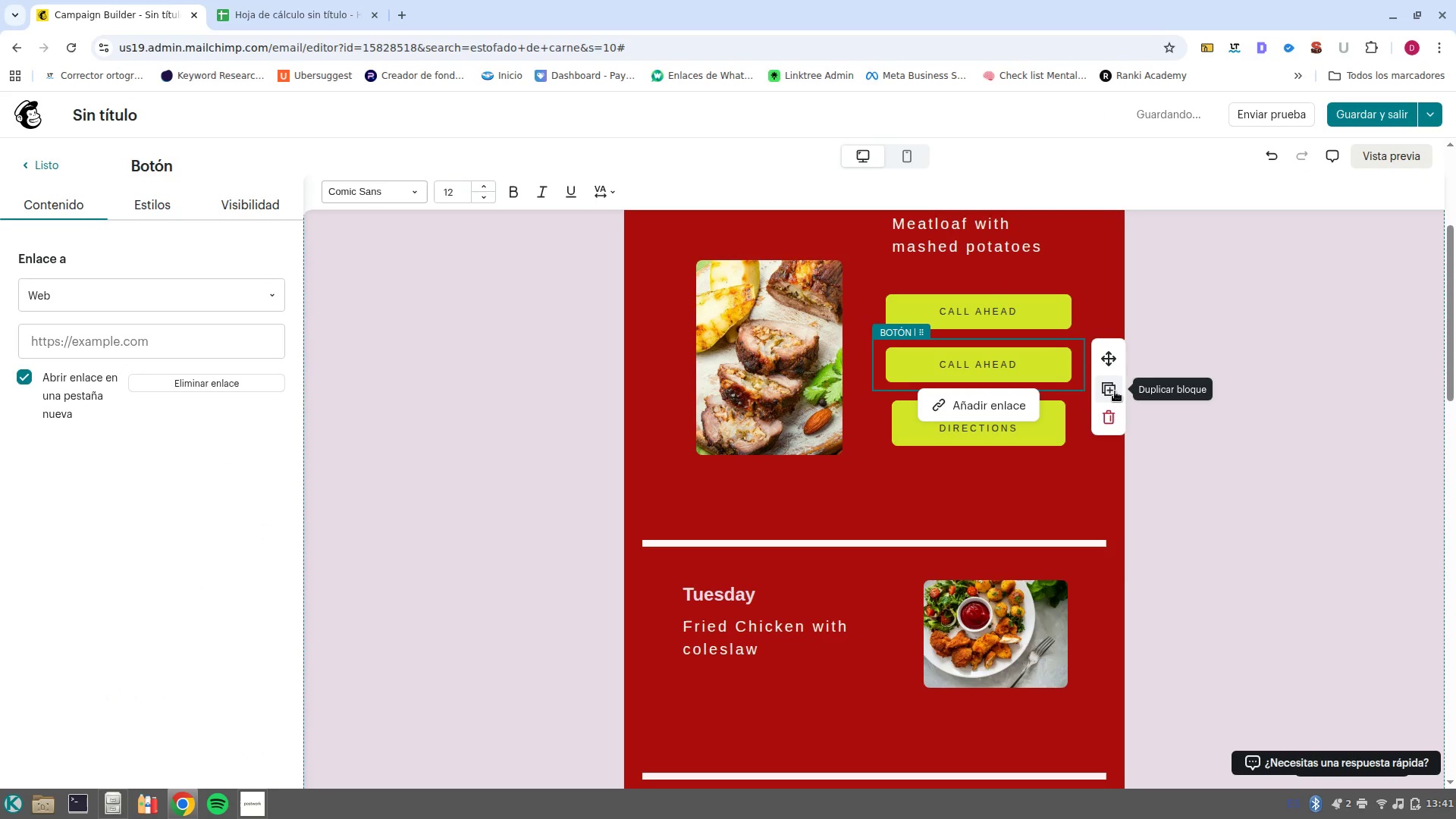 
left_click_drag(start_coordinate=[1115, 391], to_coordinate=[903, 702])
 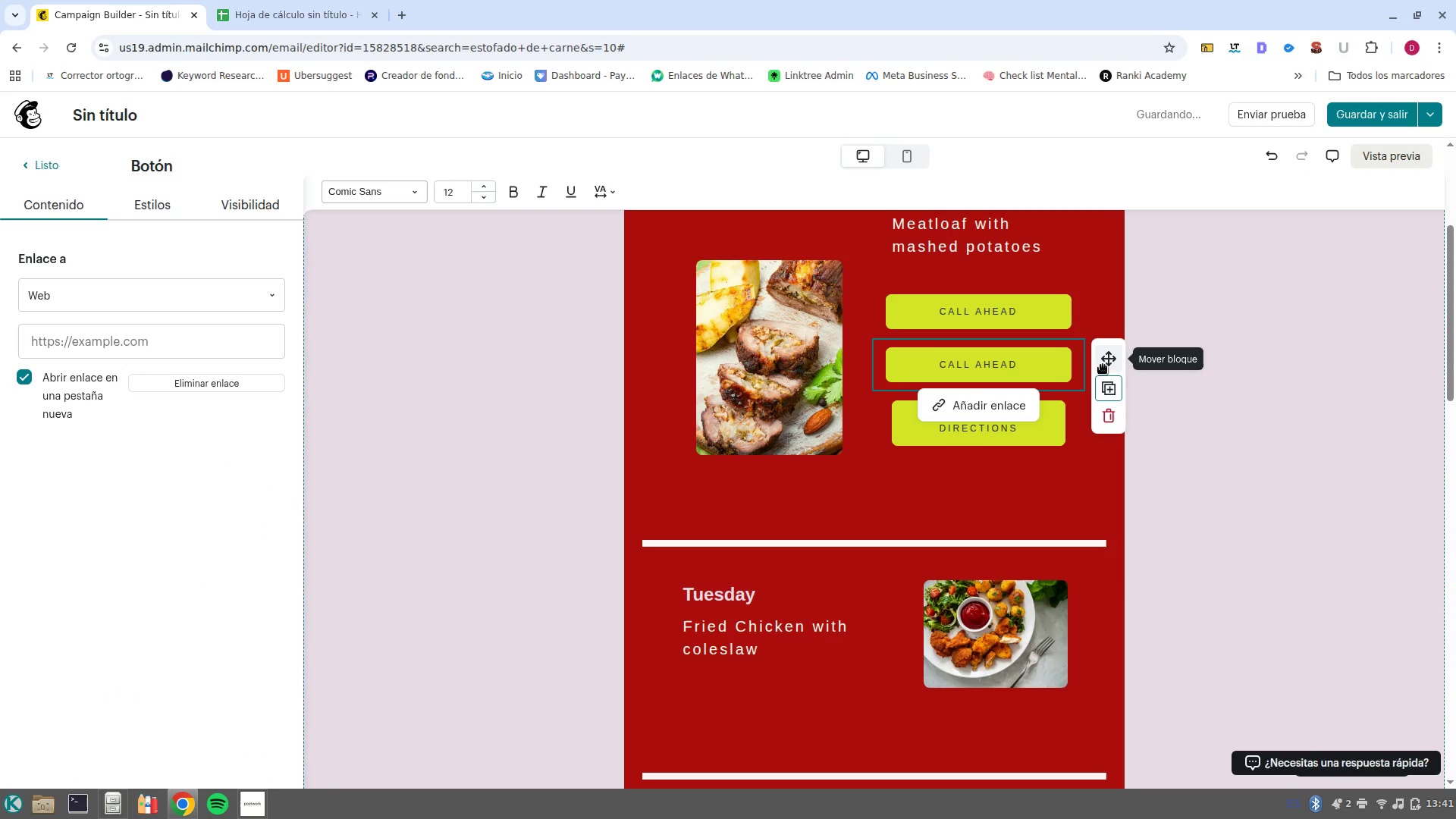 
left_click_drag(start_coordinate=[1106, 362], to_coordinate=[749, 695])
 